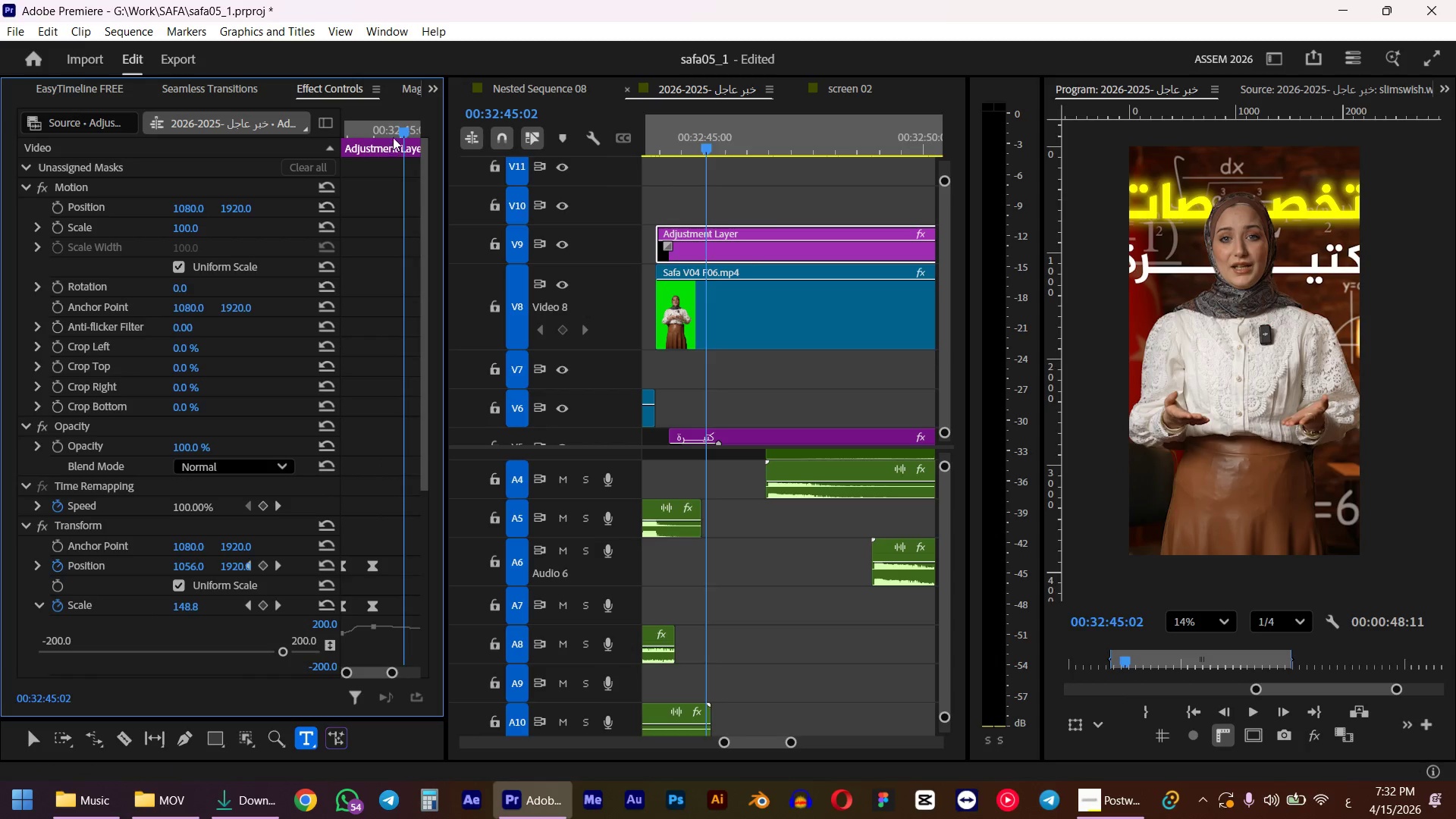 
left_click_drag(start_coordinate=[391, 127], to_coordinate=[367, 130])
 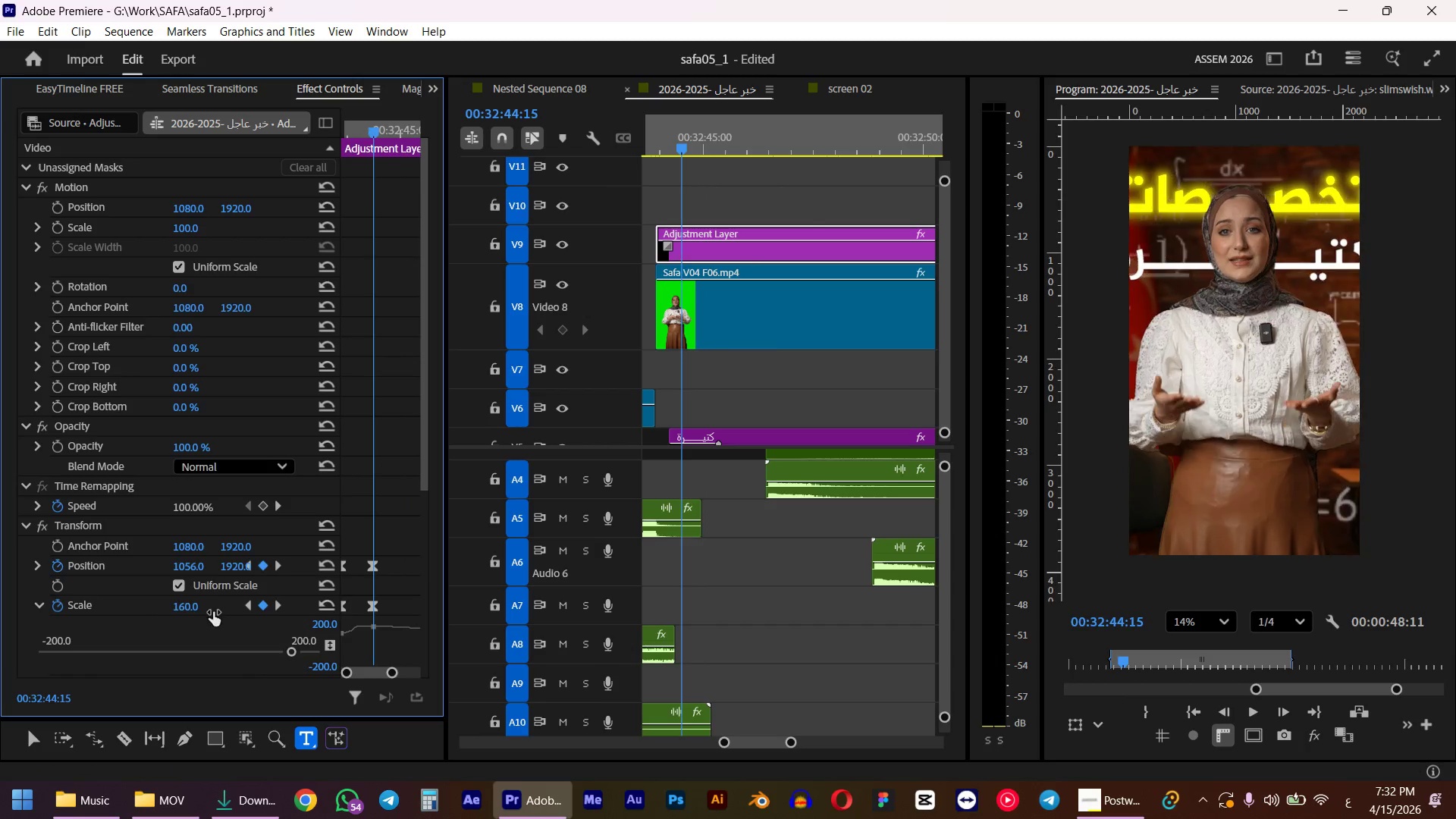 
hold_key(key=ShiftLeft, duration=0.52)
 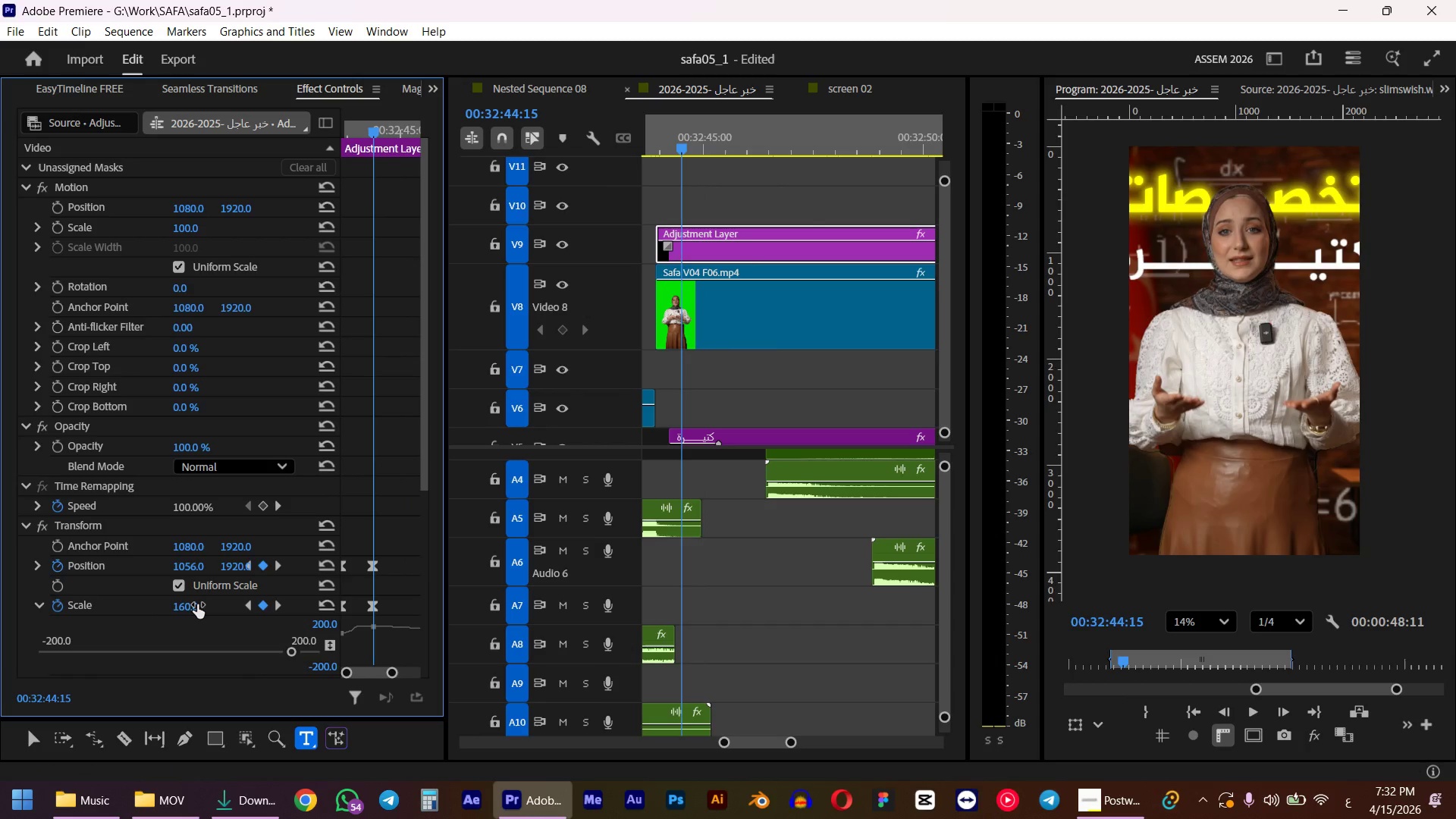 
left_click([197, 604])
 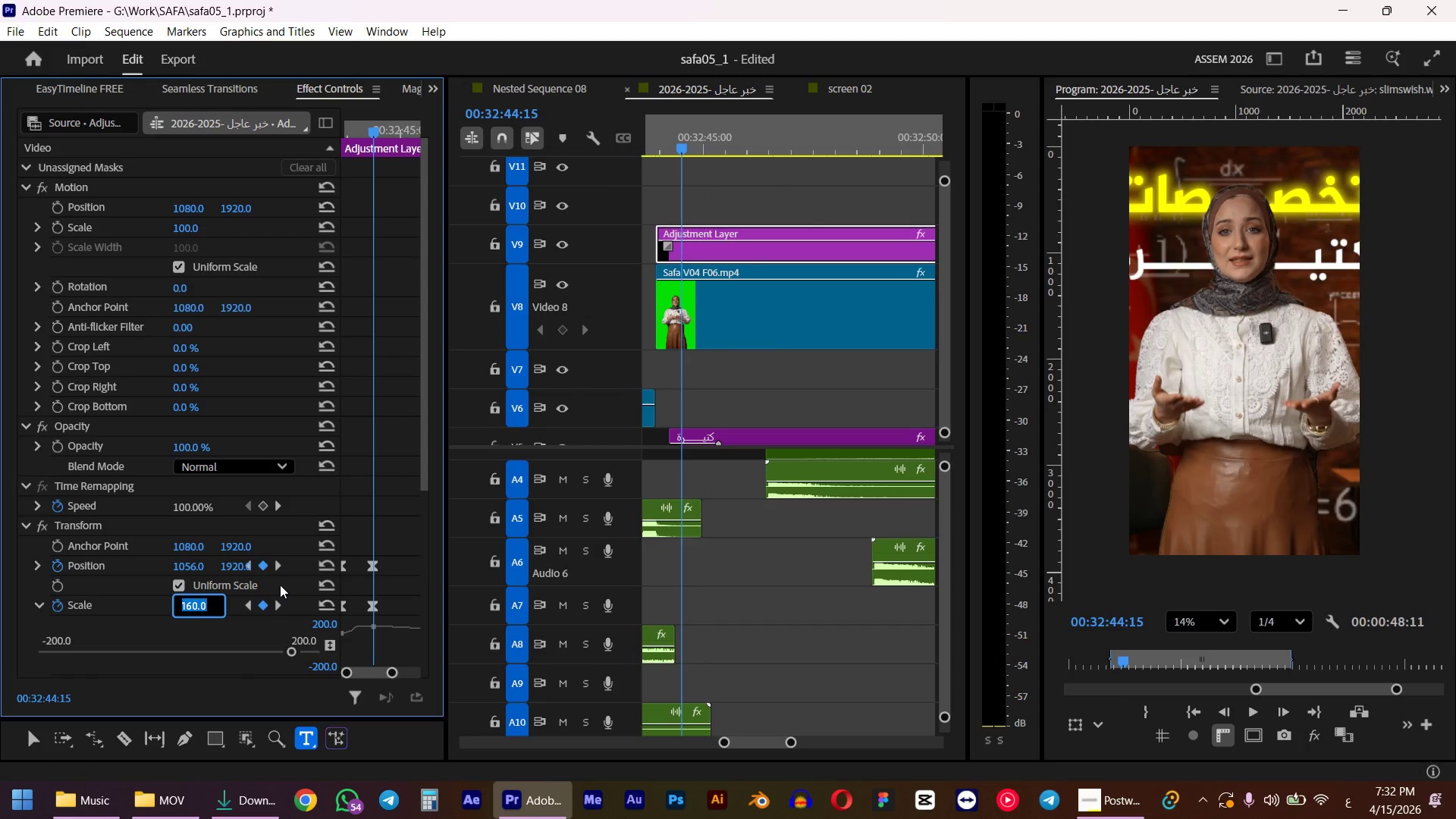 
key(Numpad1)
 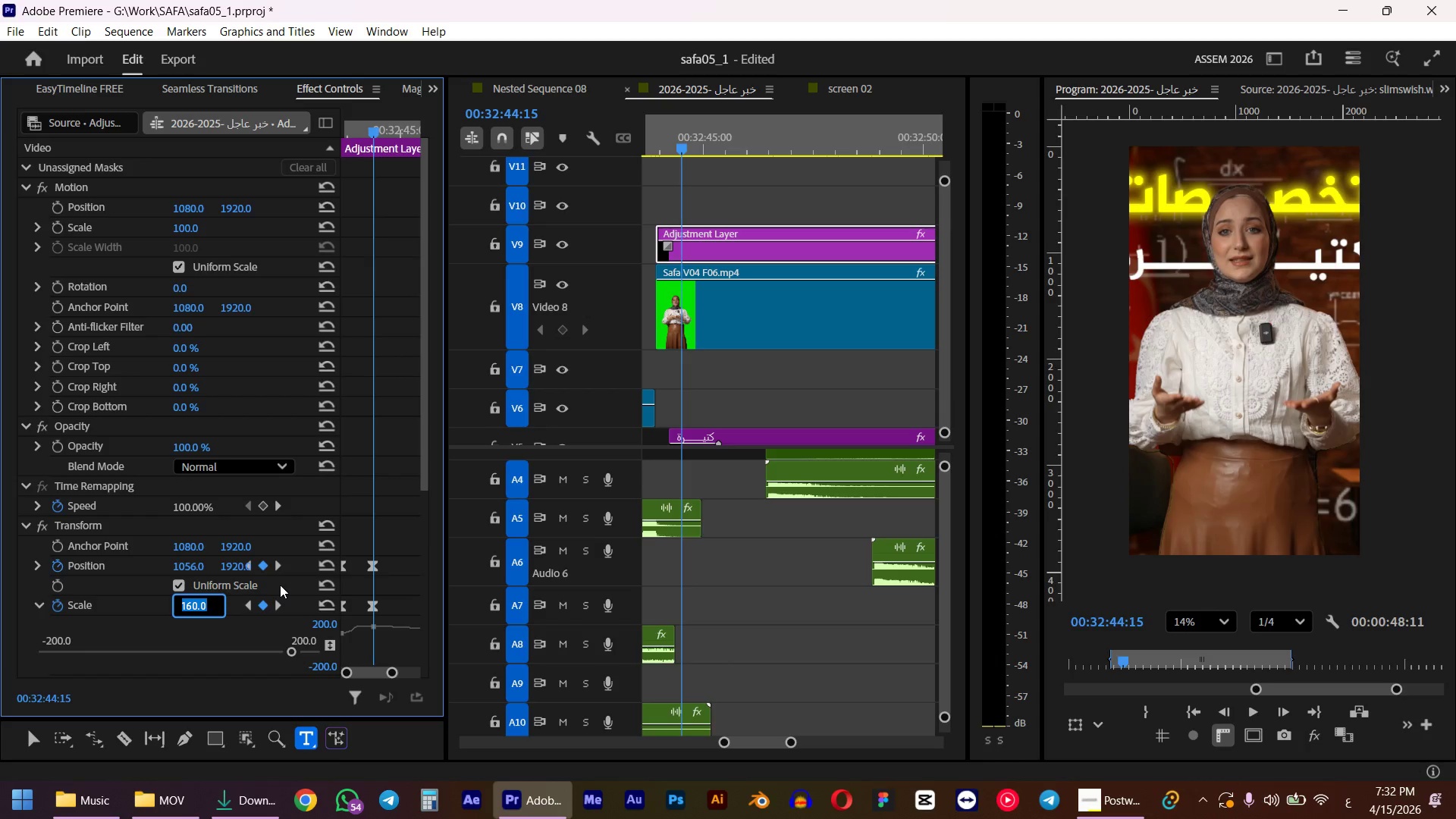 
key(Numpad3)
 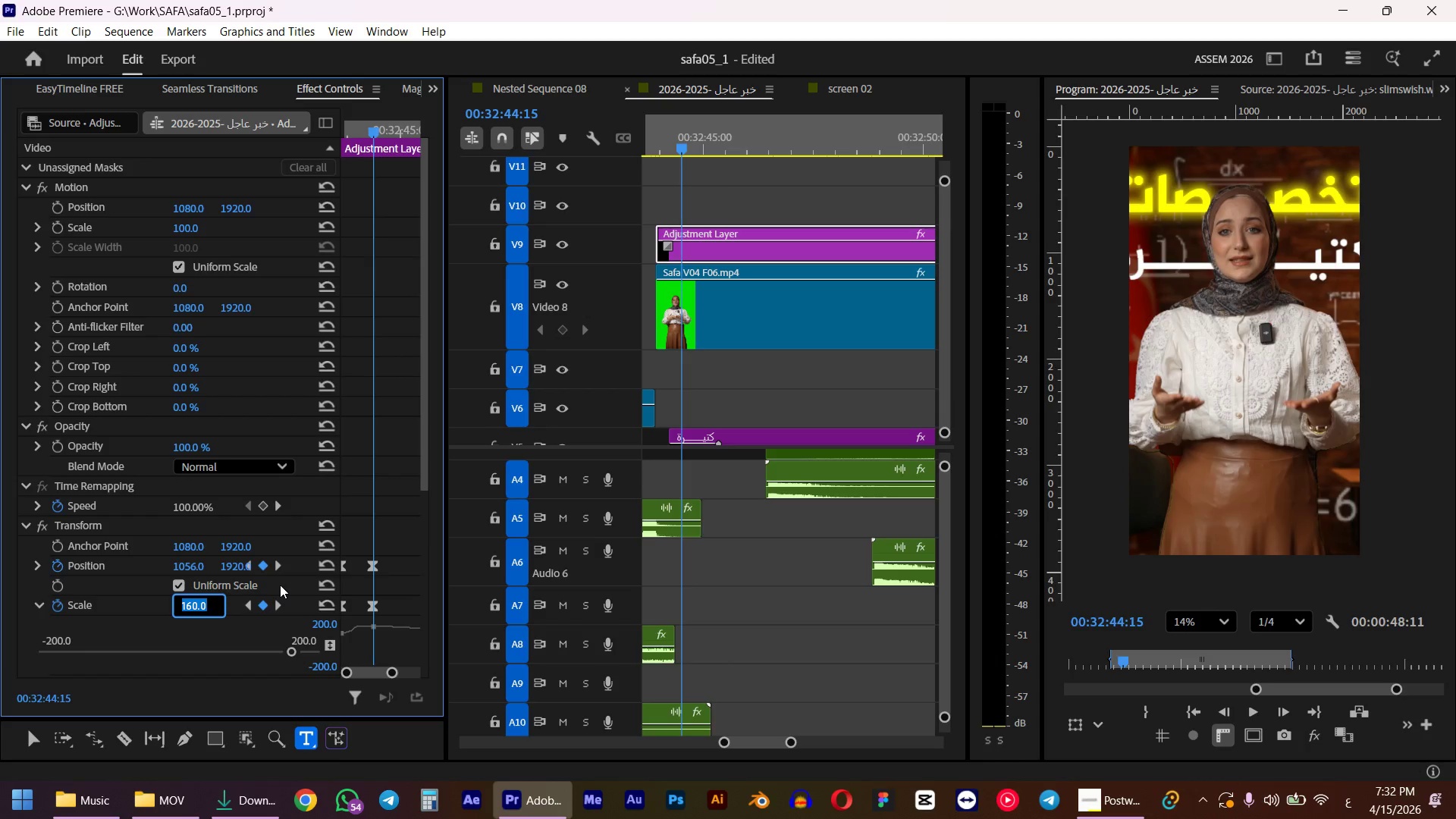 
key(Numpad0)
 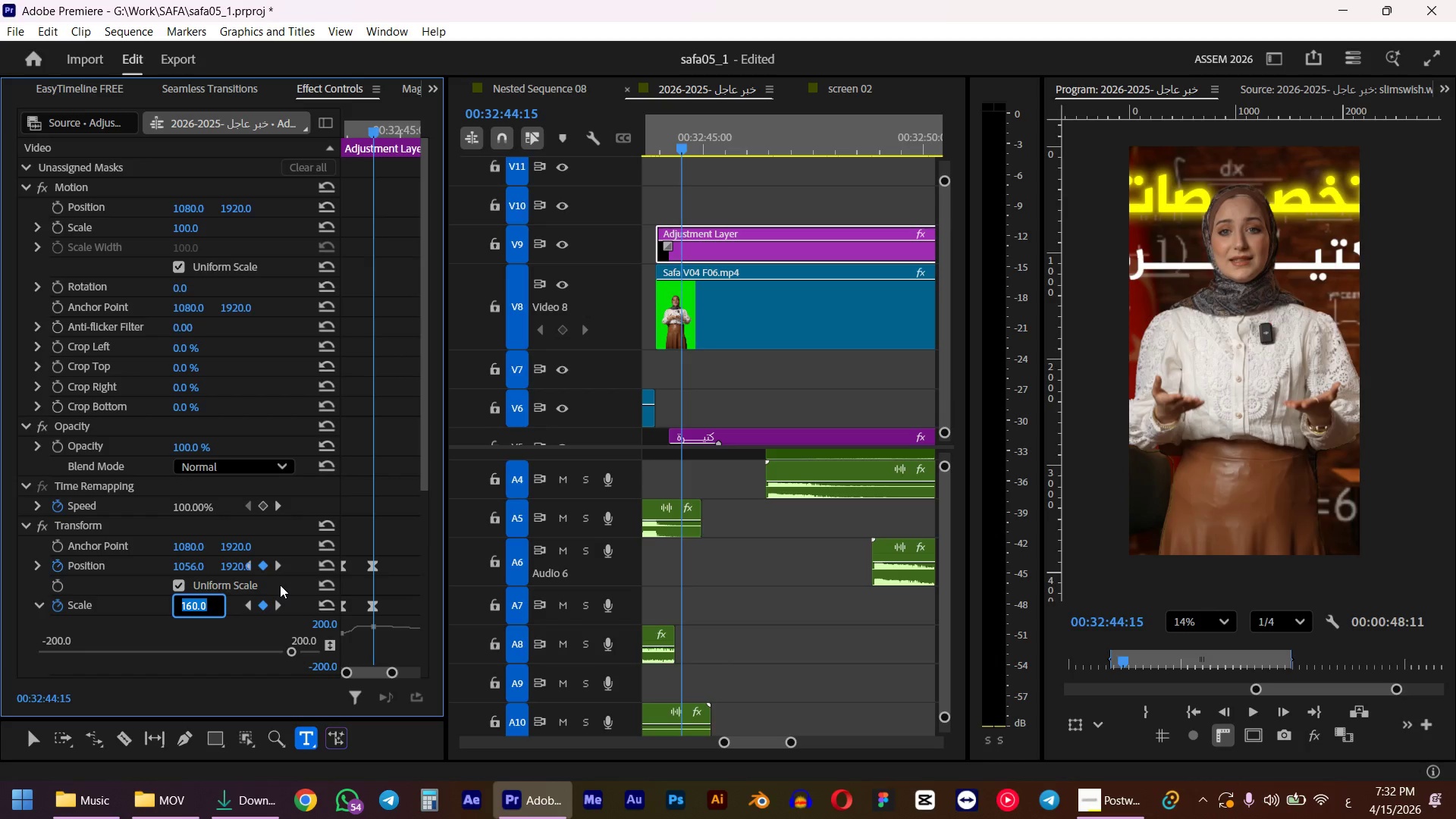 
key(NumpadEnter)
 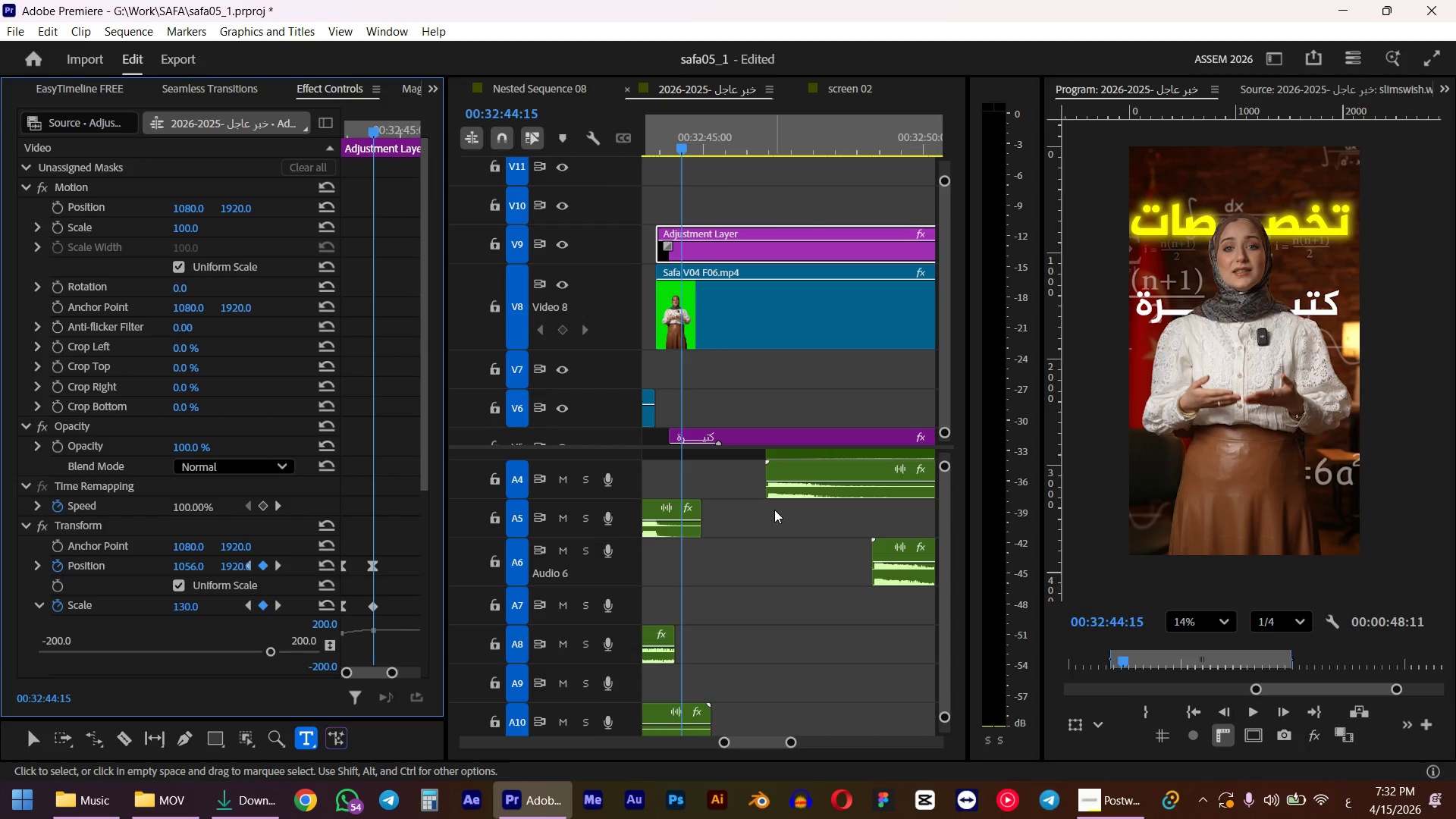 
wait(6.22)
 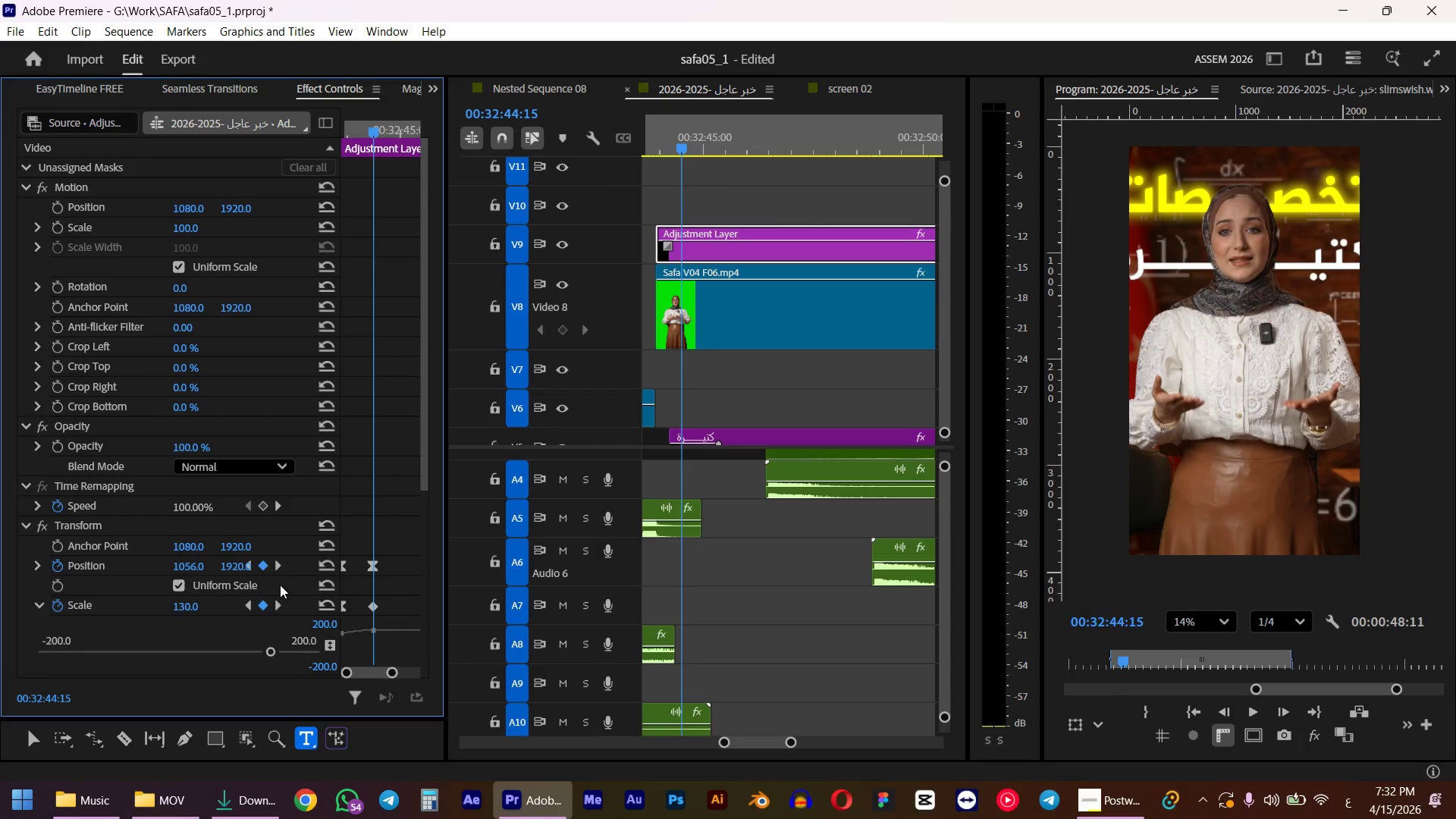 
left_click([177, 607])
 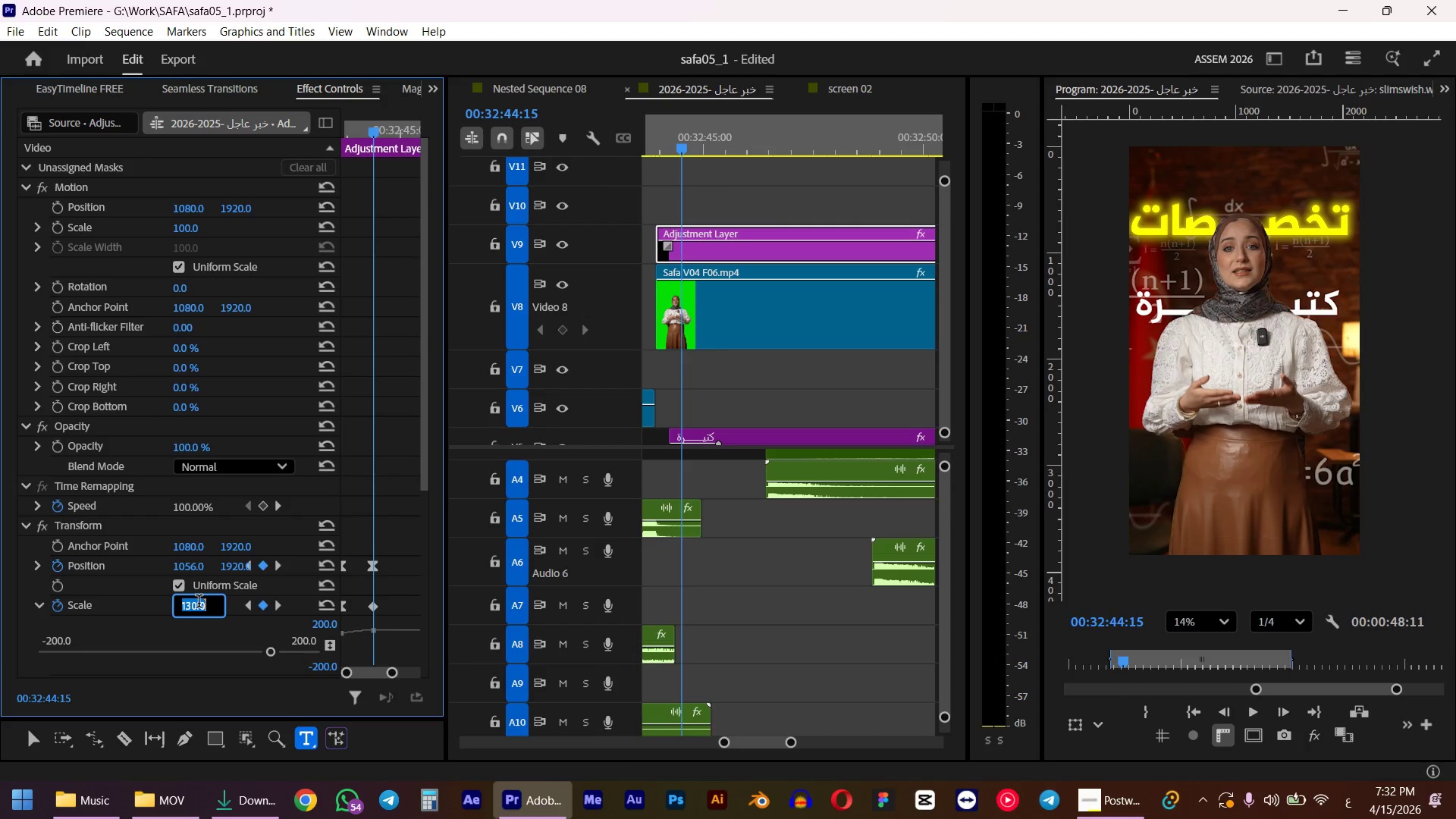 
key(Numpad2)
 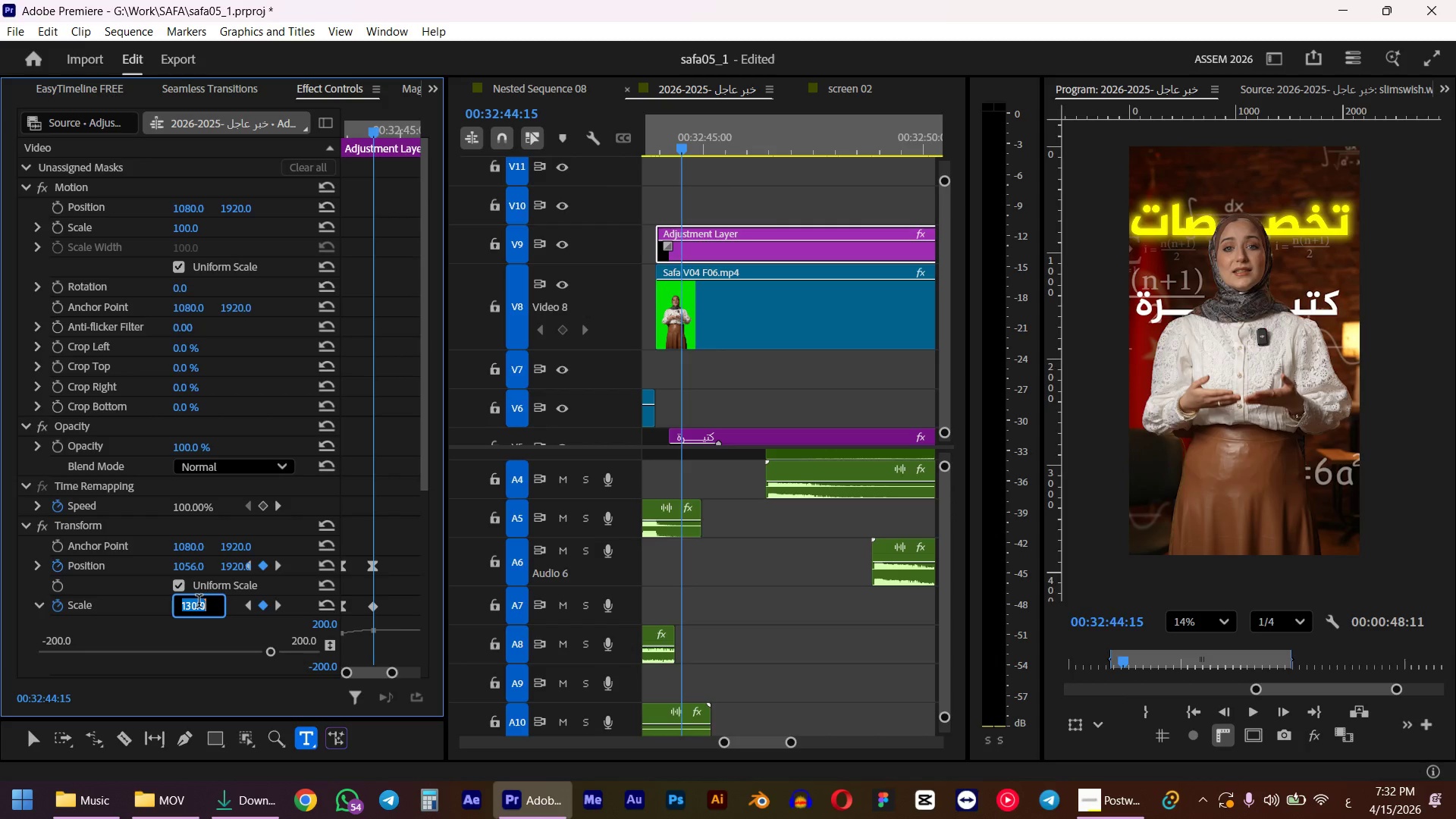 
key(Numpad1)
 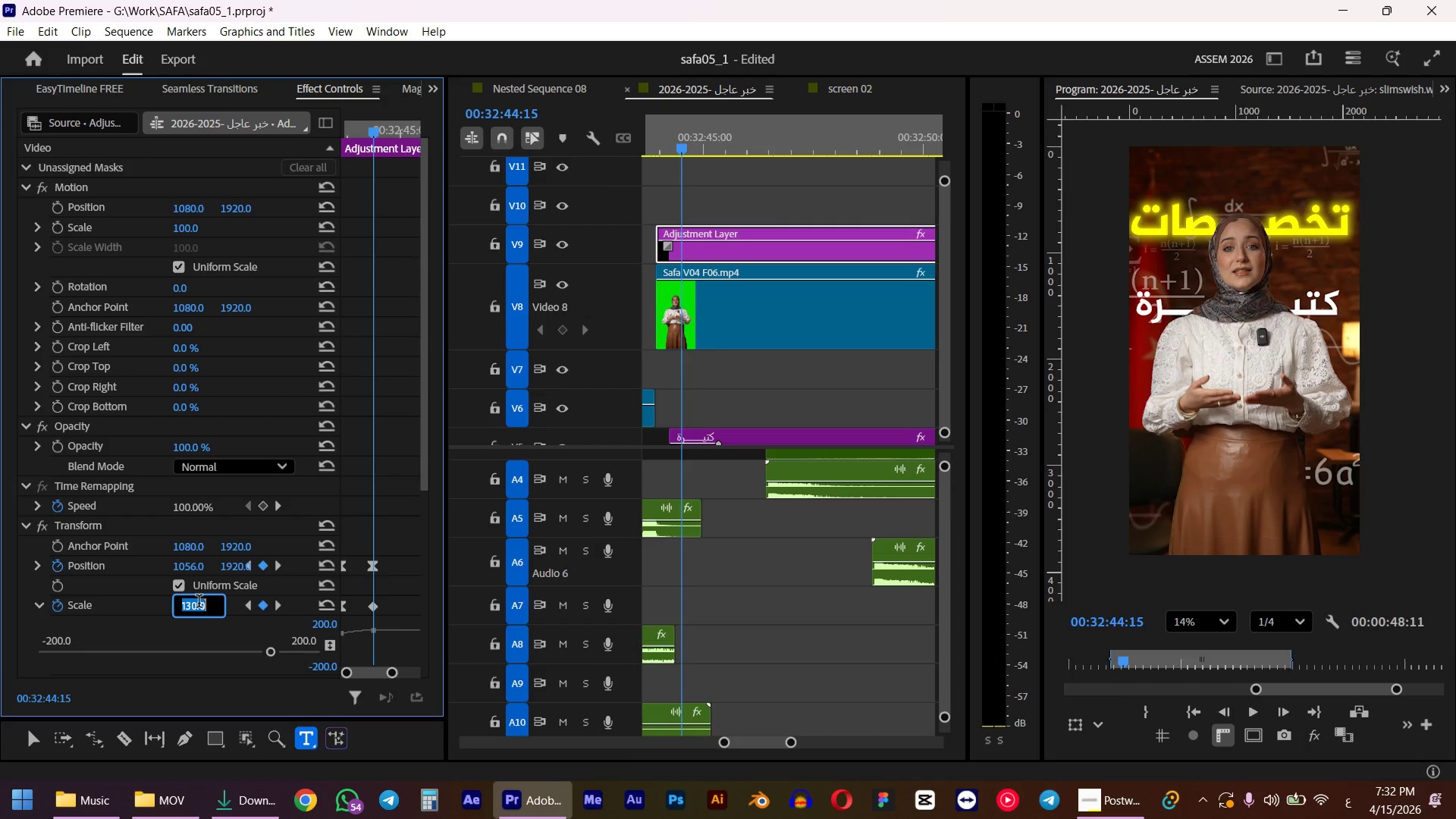 
key(Numpad0)
 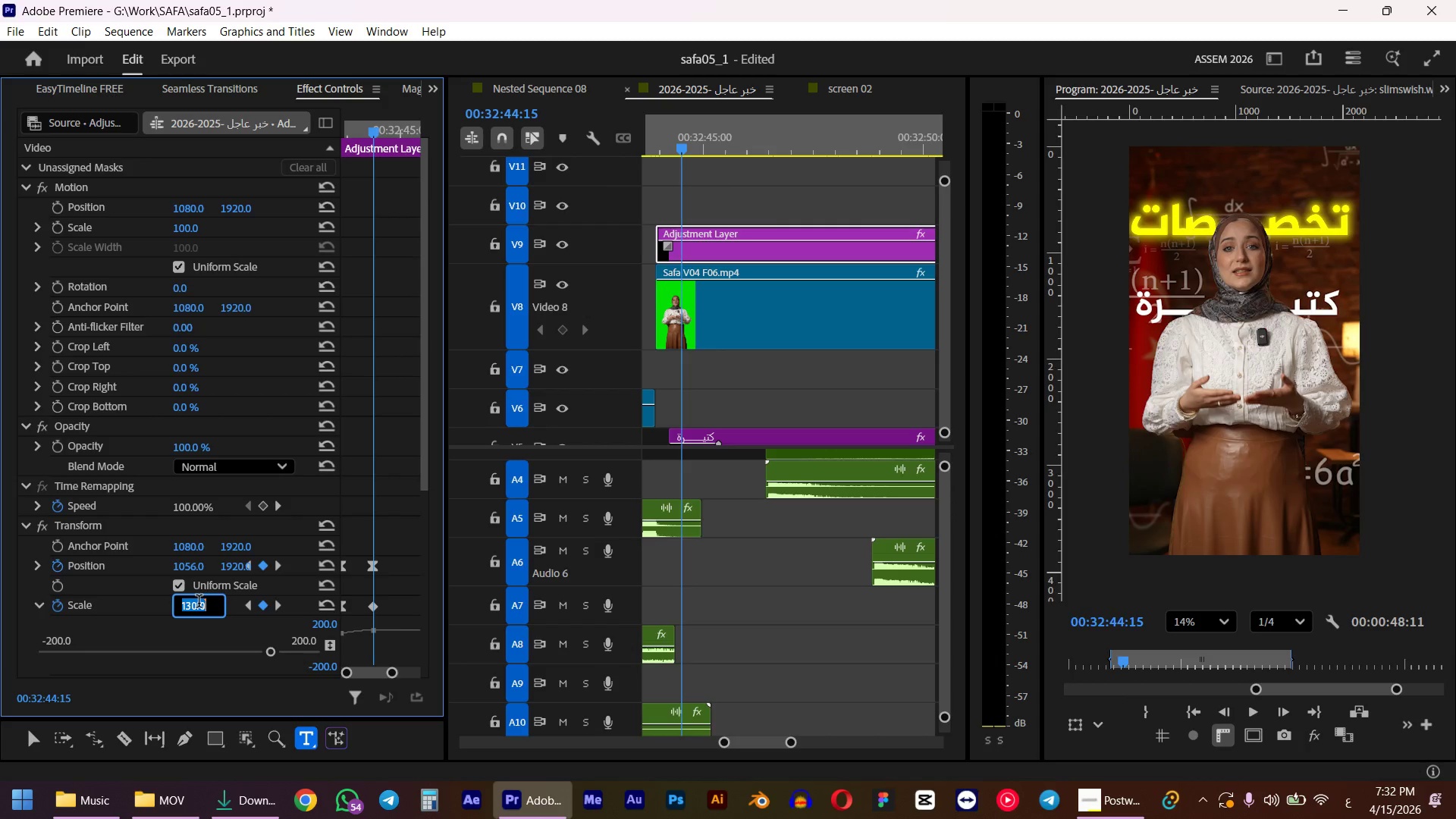 
key(NumpadEnter)
 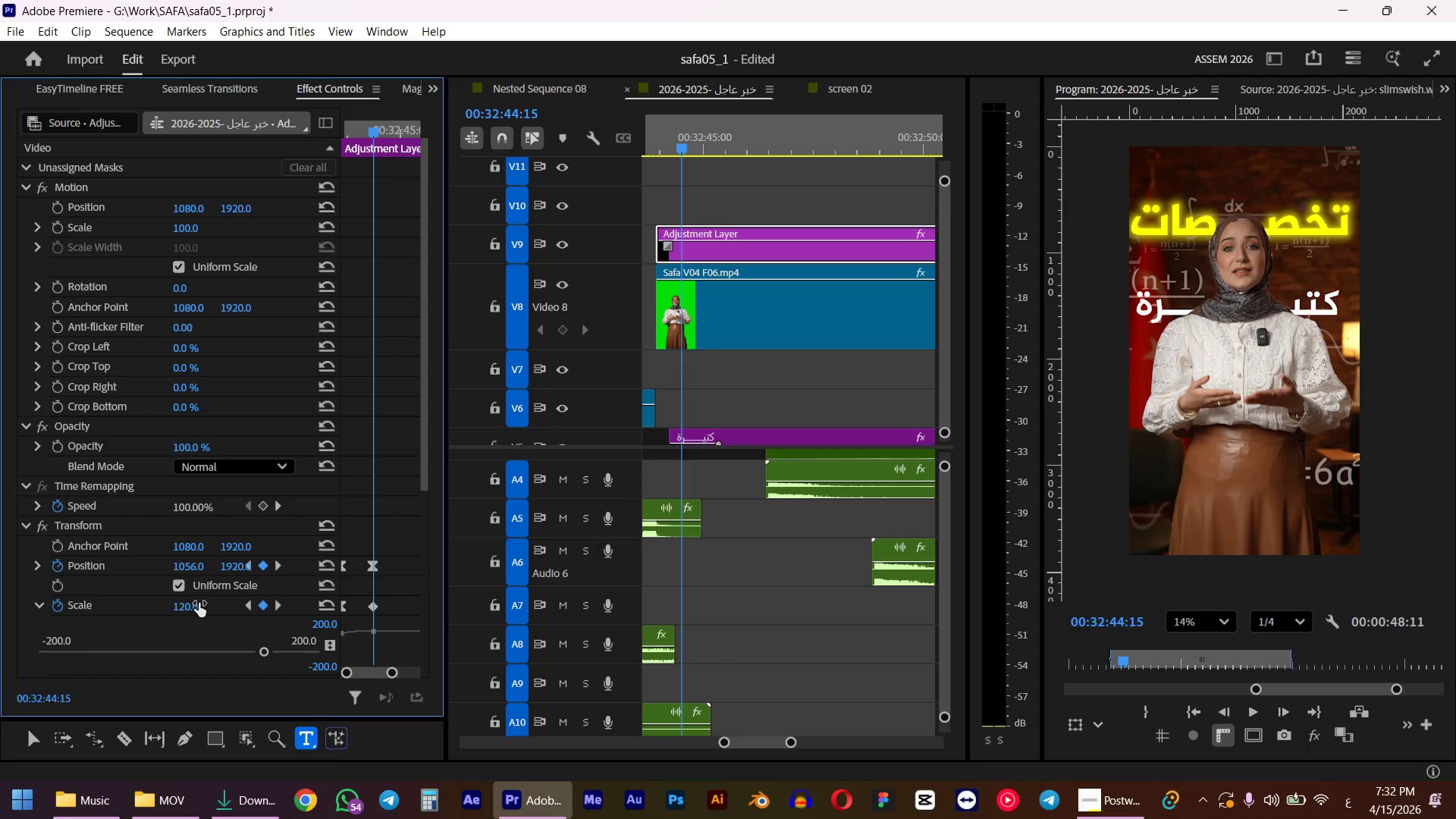 
right_click([375, 607])
 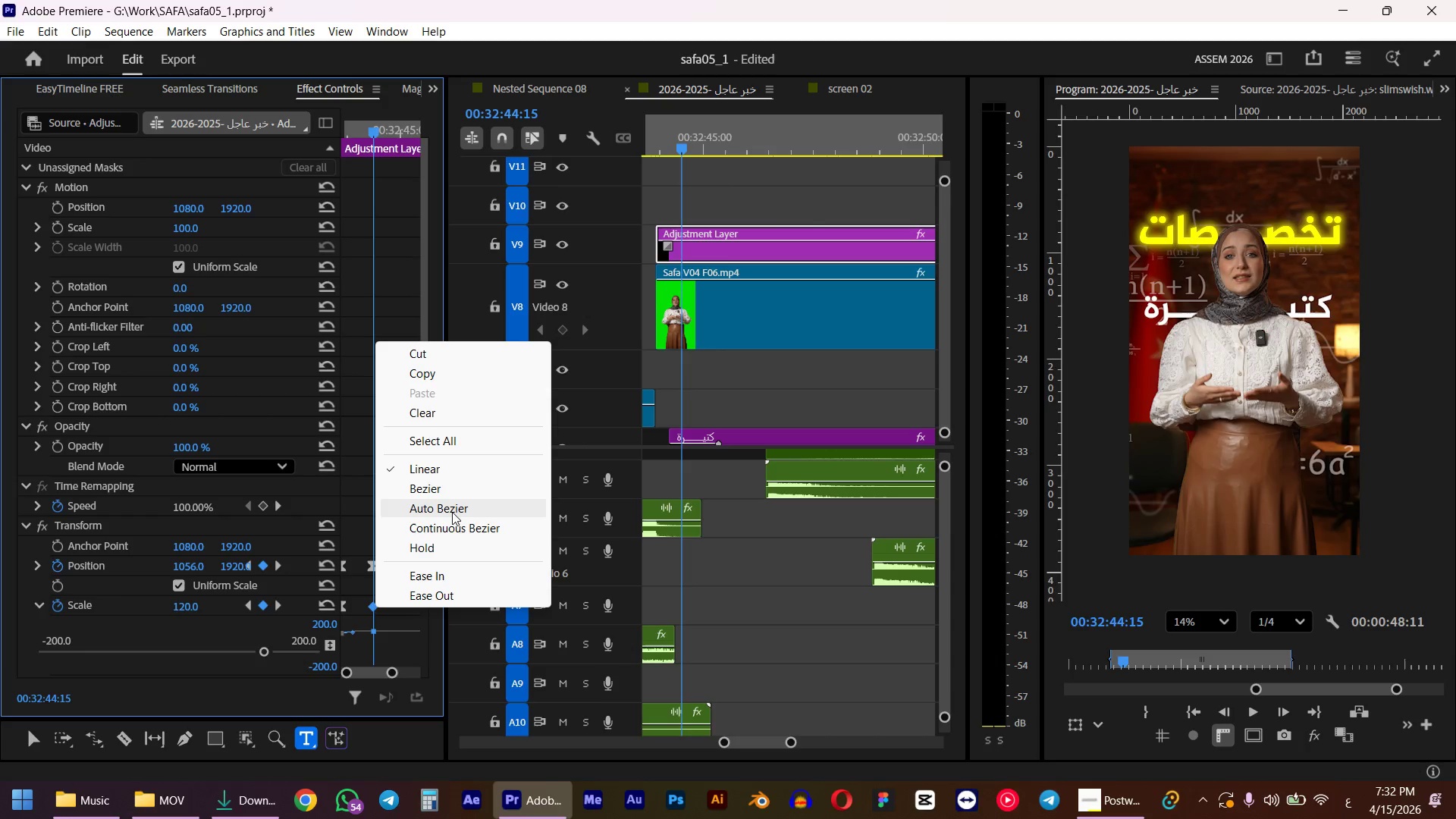 
left_click([441, 571])
 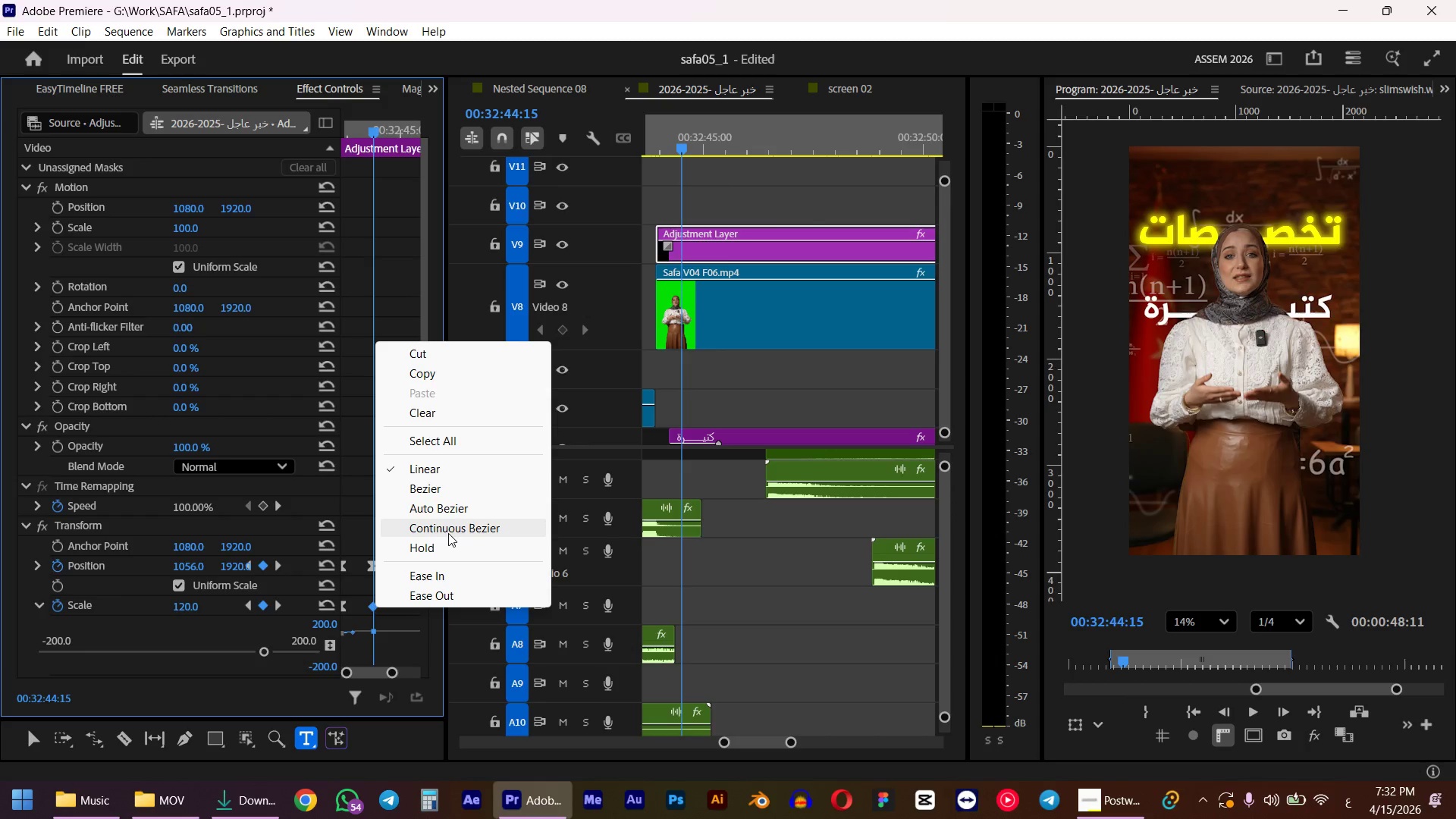 
left_click([274, 603])
 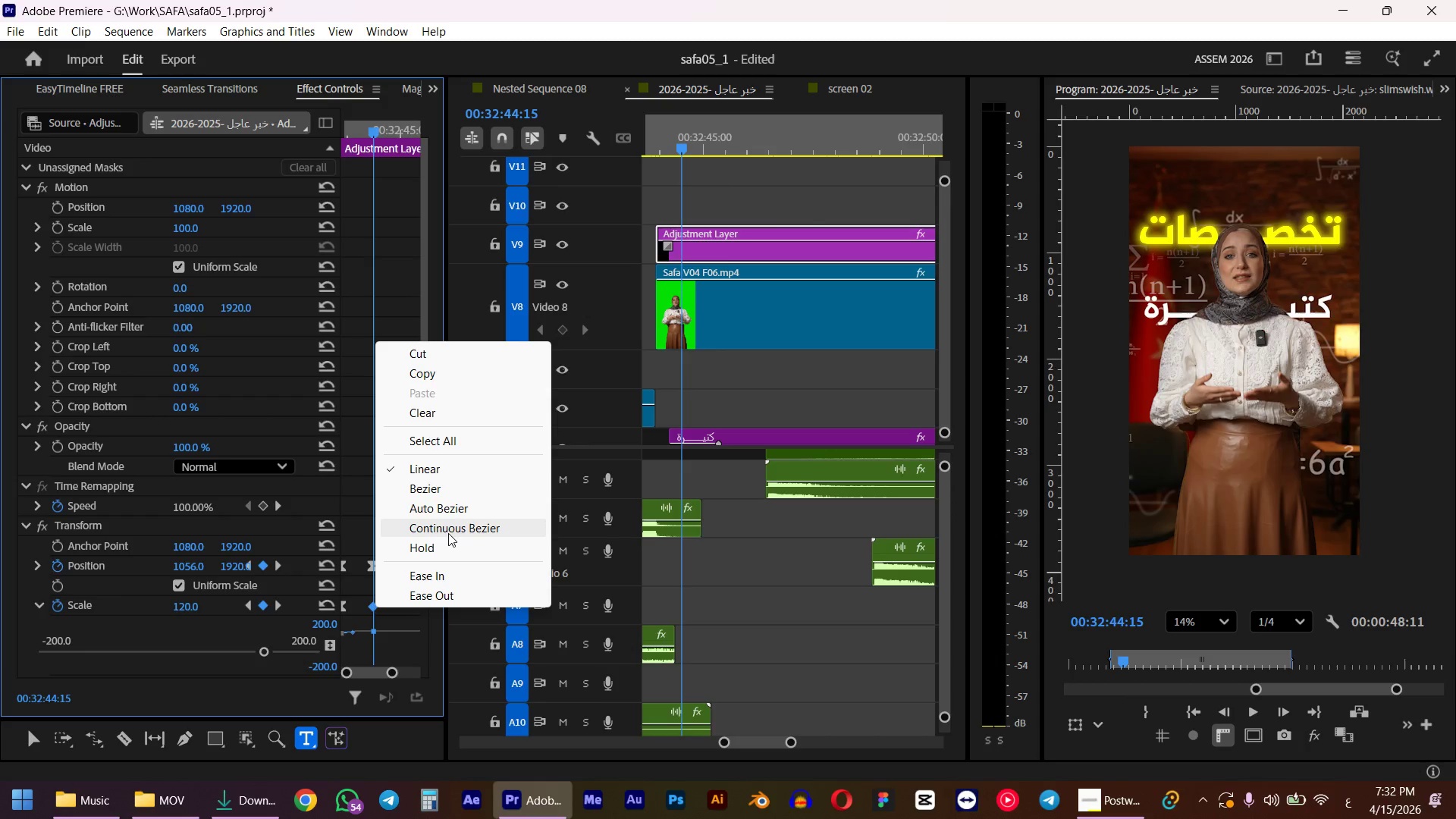 
wait(8.72)
 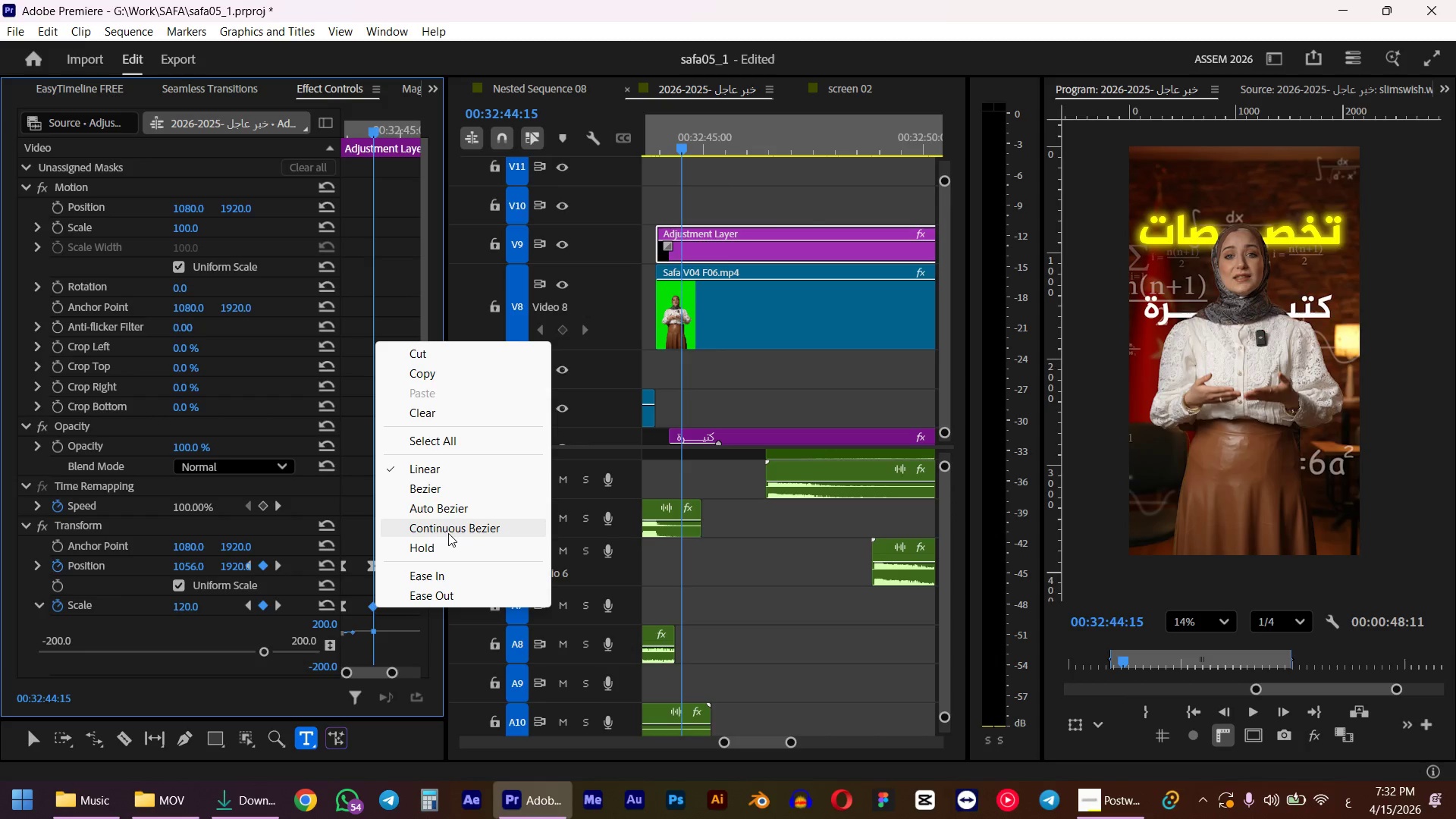 
left_click_drag(start_coordinate=[682, 137], to_coordinate=[655, 140])
 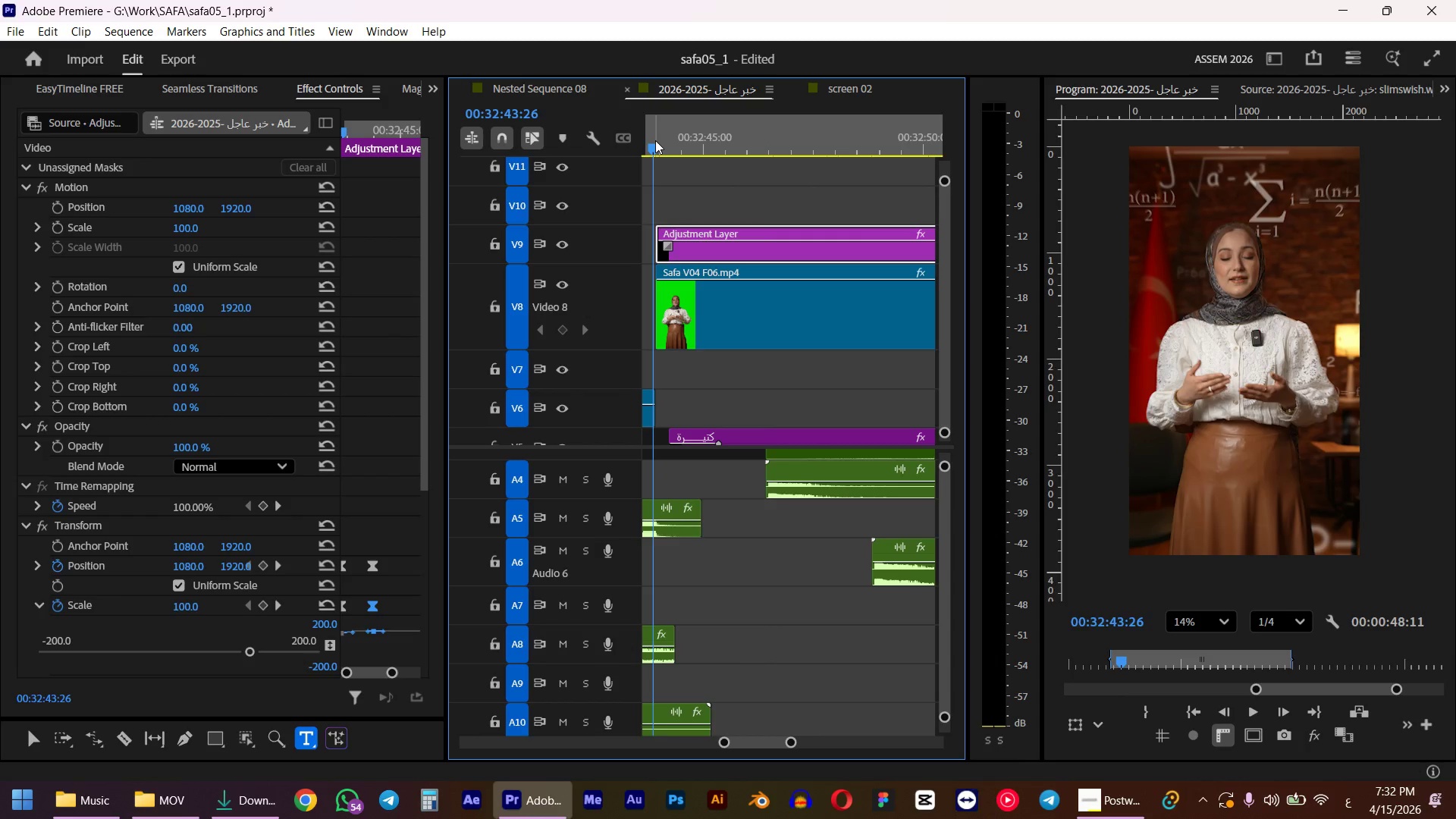 
wait(5.5)
 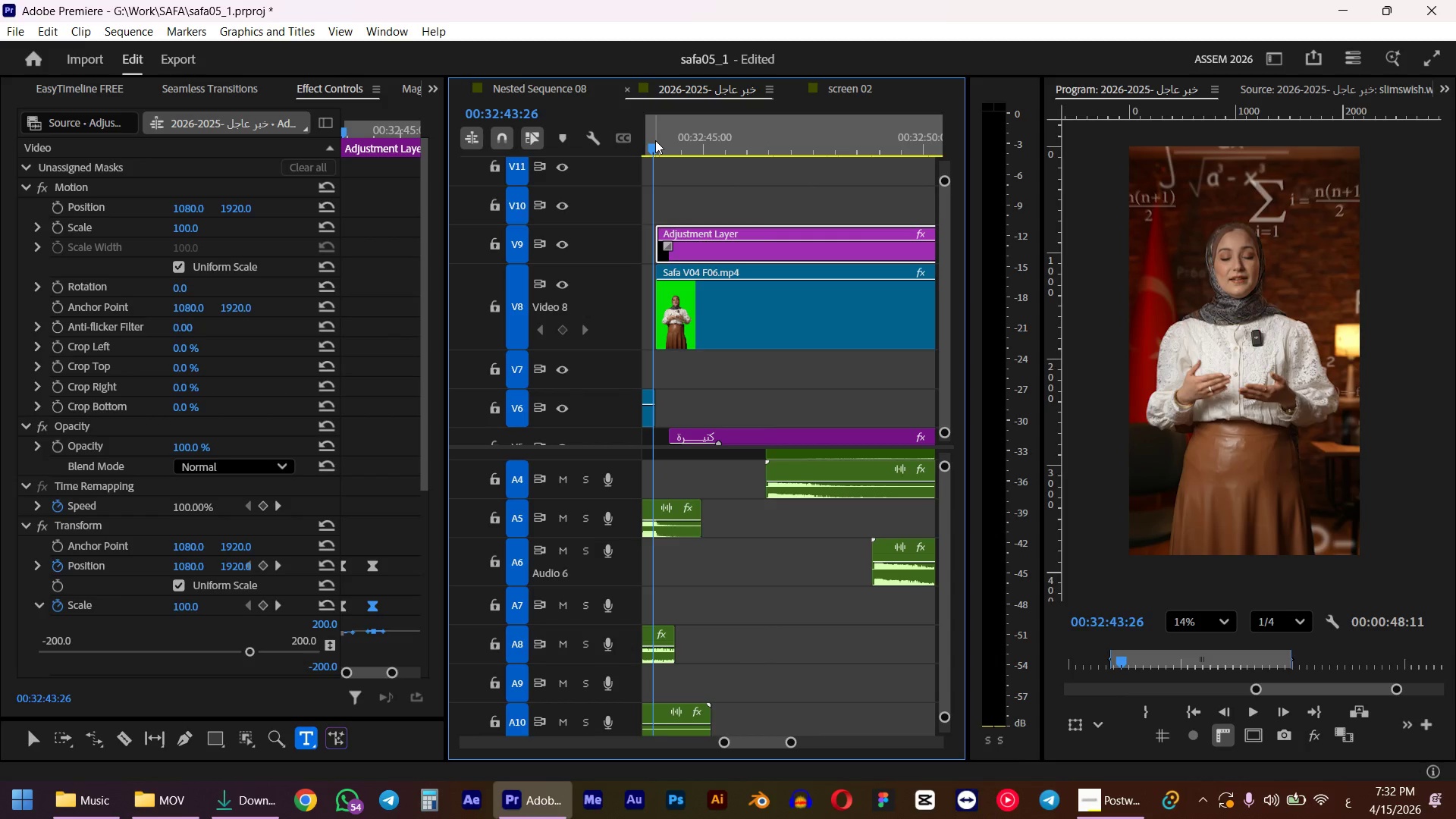 
key(Space)
 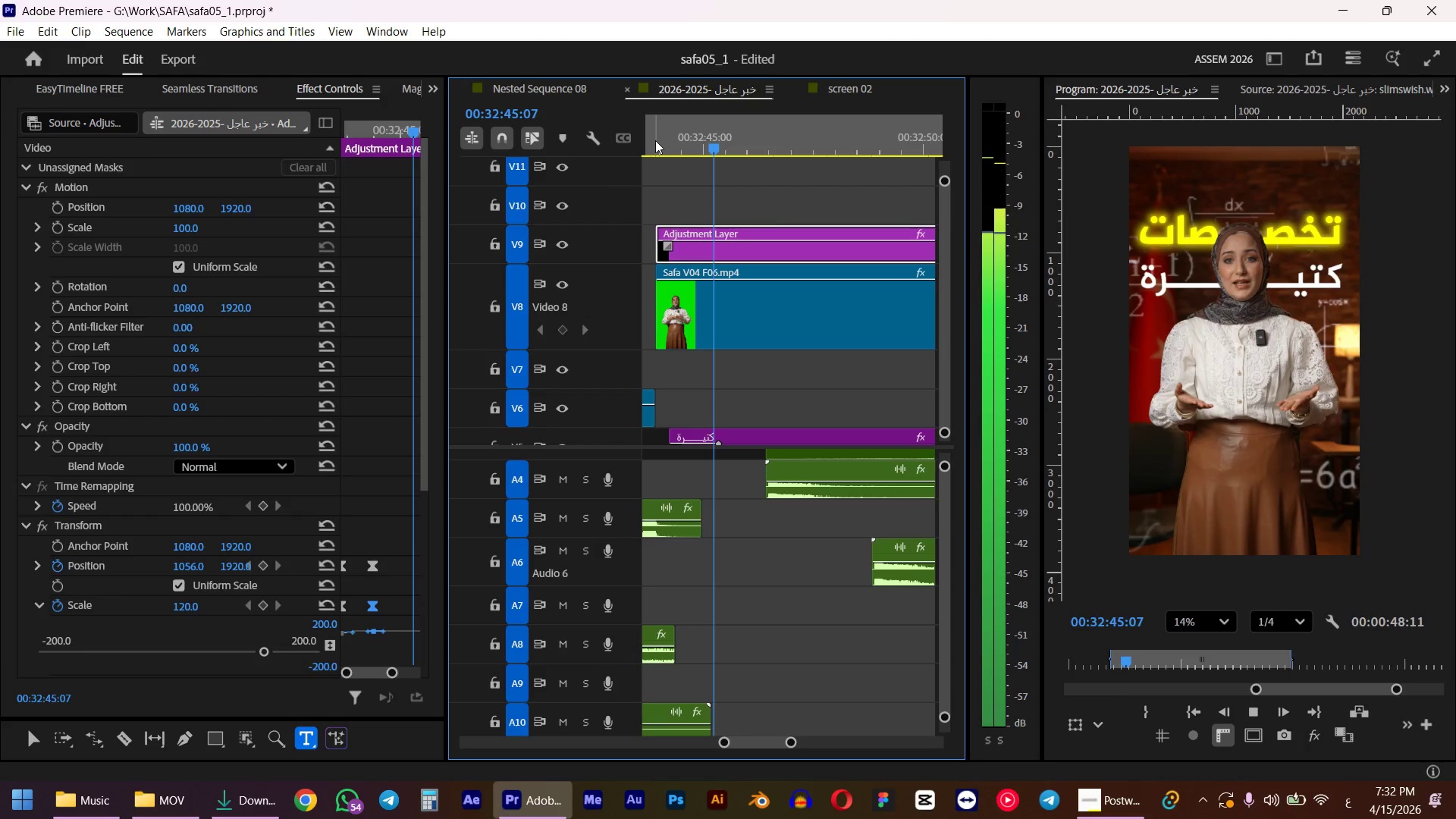 
key(Space)
 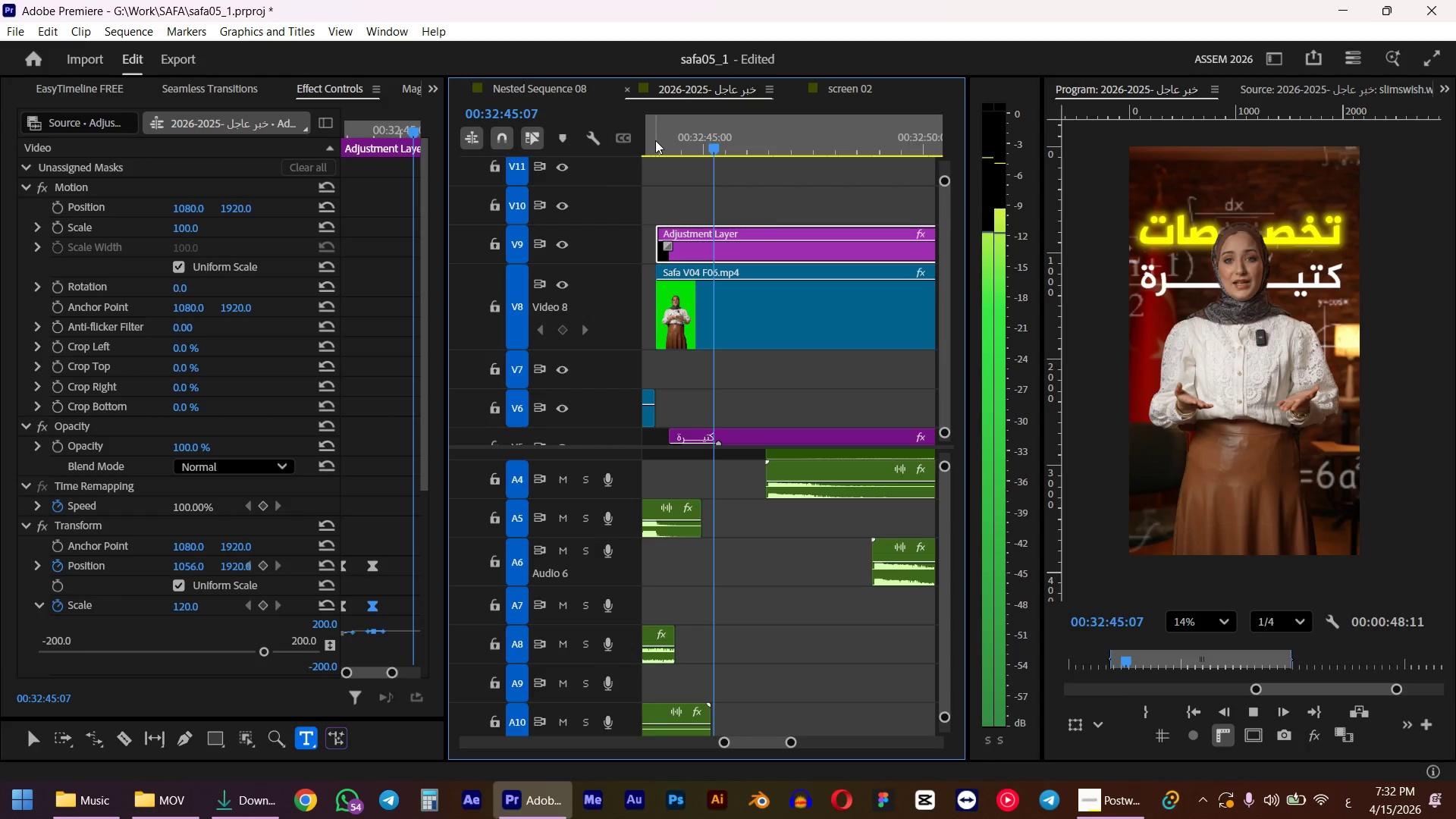 
hold_key(key=ControlLeft, duration=1.31)
scroll: coordinate [720, 240], scroll_direction: down, amount: 5.0
 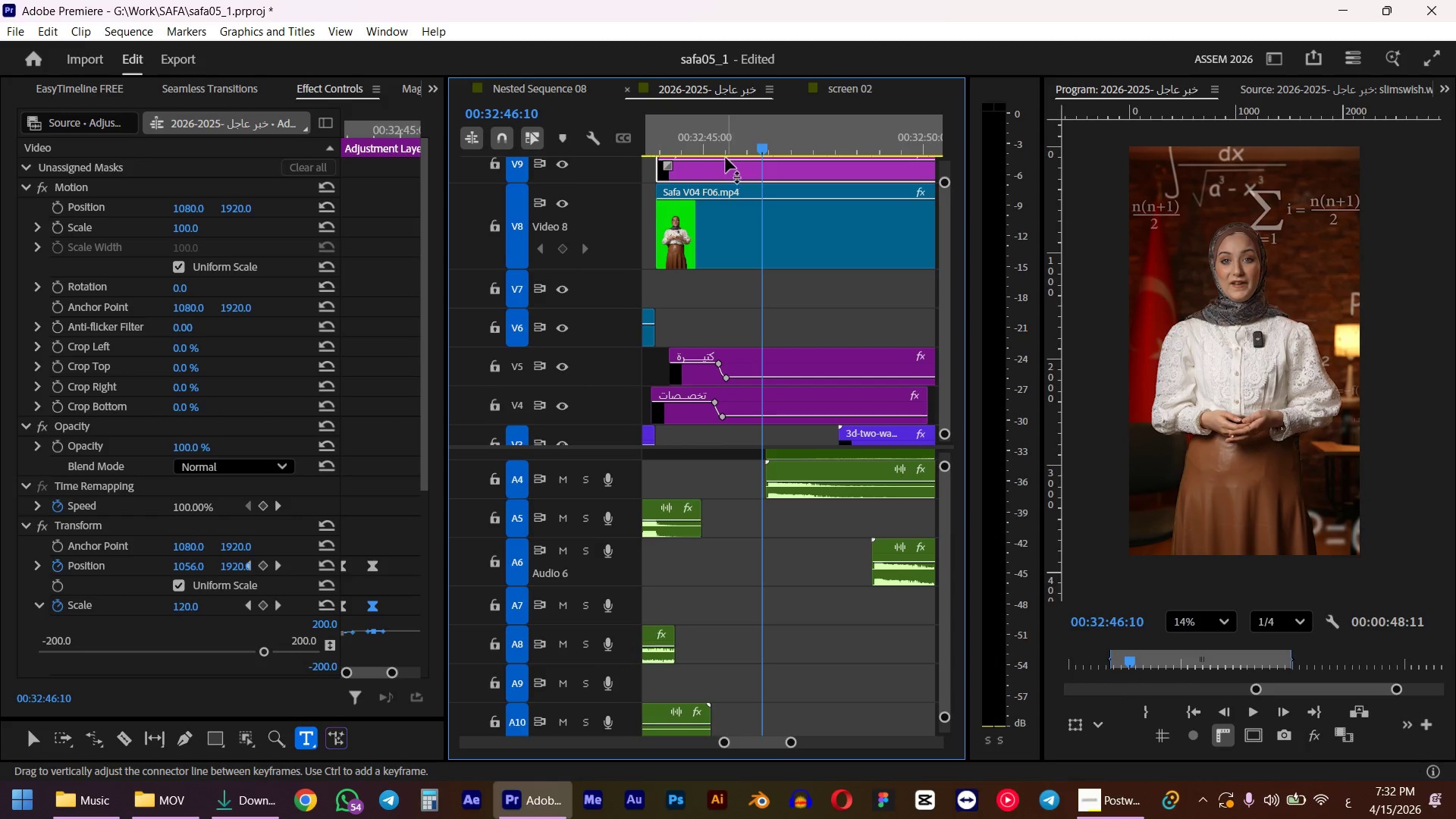 
left_click_drag(start_coordinate=[733, 144], to_coordinate=[709, 148])
 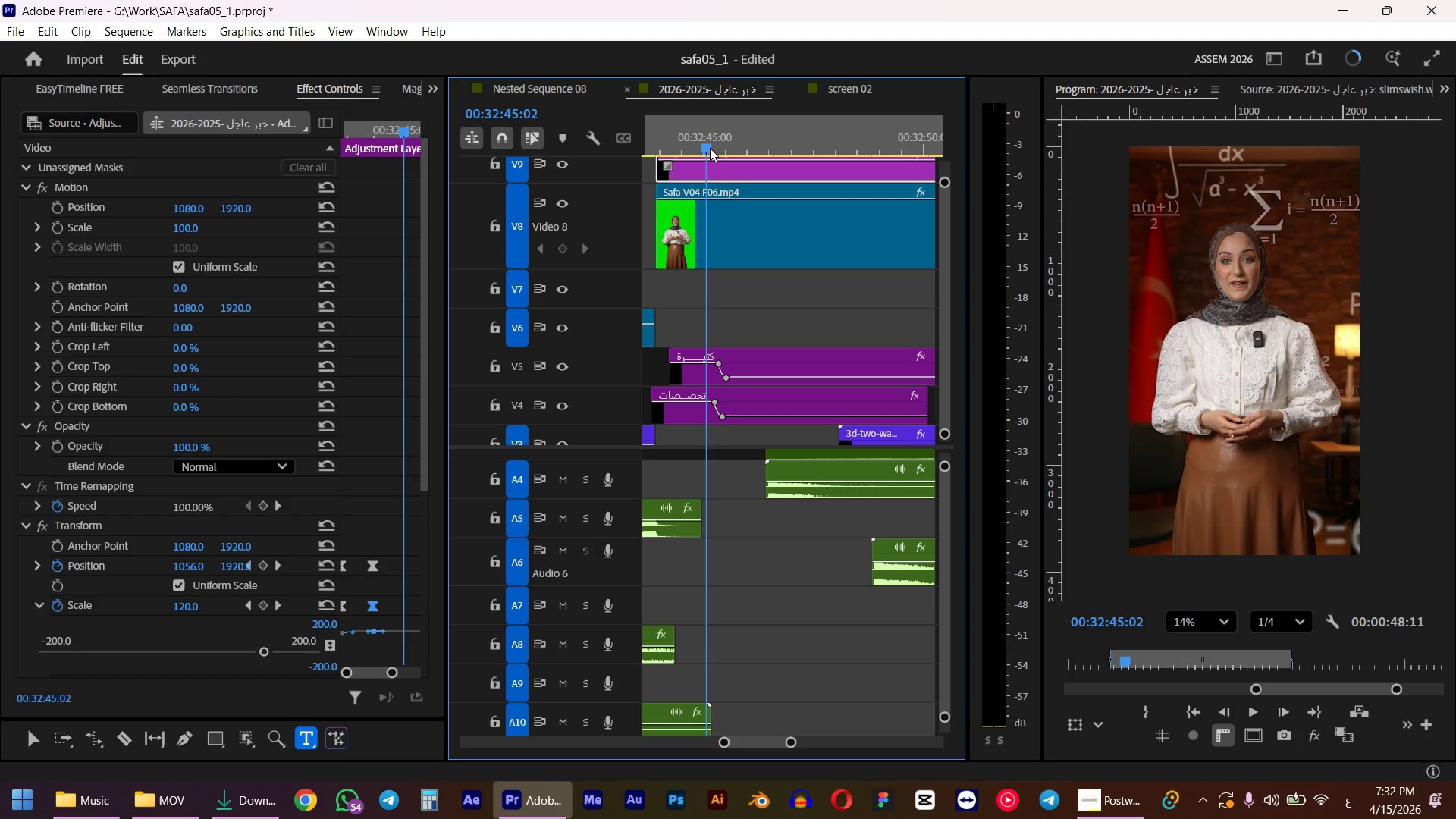 
hold_key(key=AltLeft, duration=0.59)
scroll: coordinate [786, 363], scroll_direction: up, amount: 2.0
 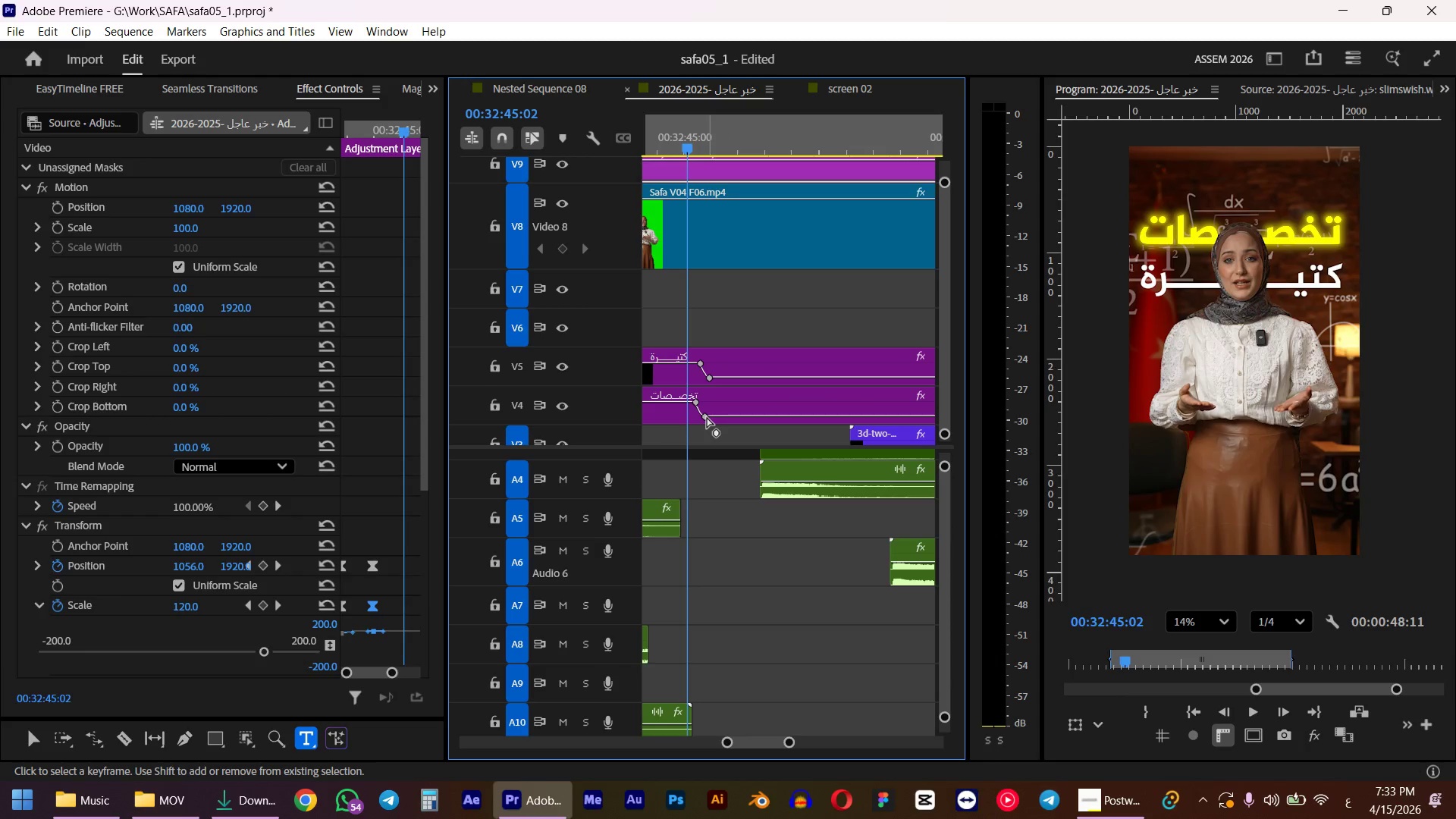 
wait(12.37)
 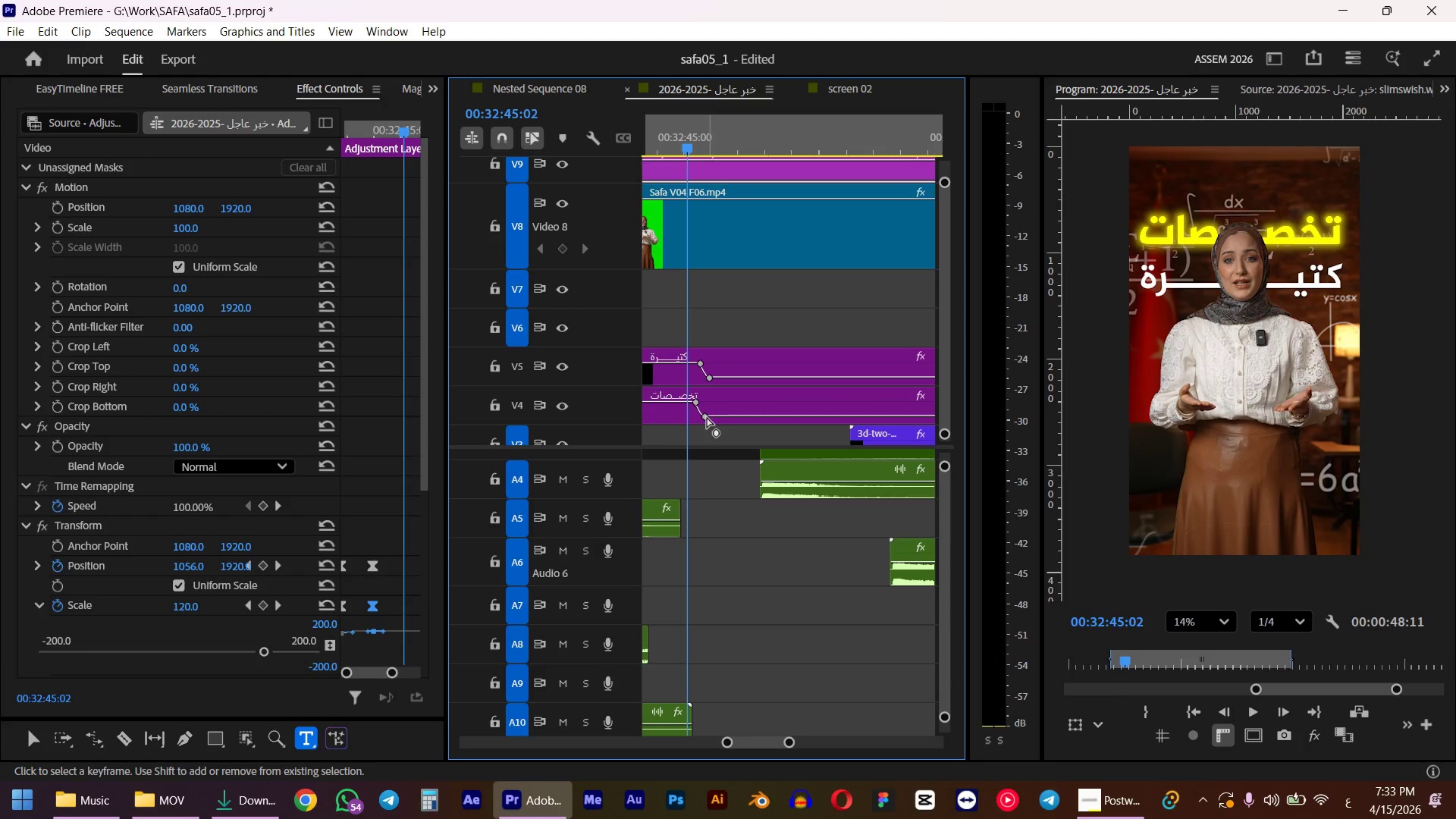 
hold_key(key=AltLeft, duration=0.47)
scroll: coordinate [682, 404], scroll_direction: up, amount: 5.0
 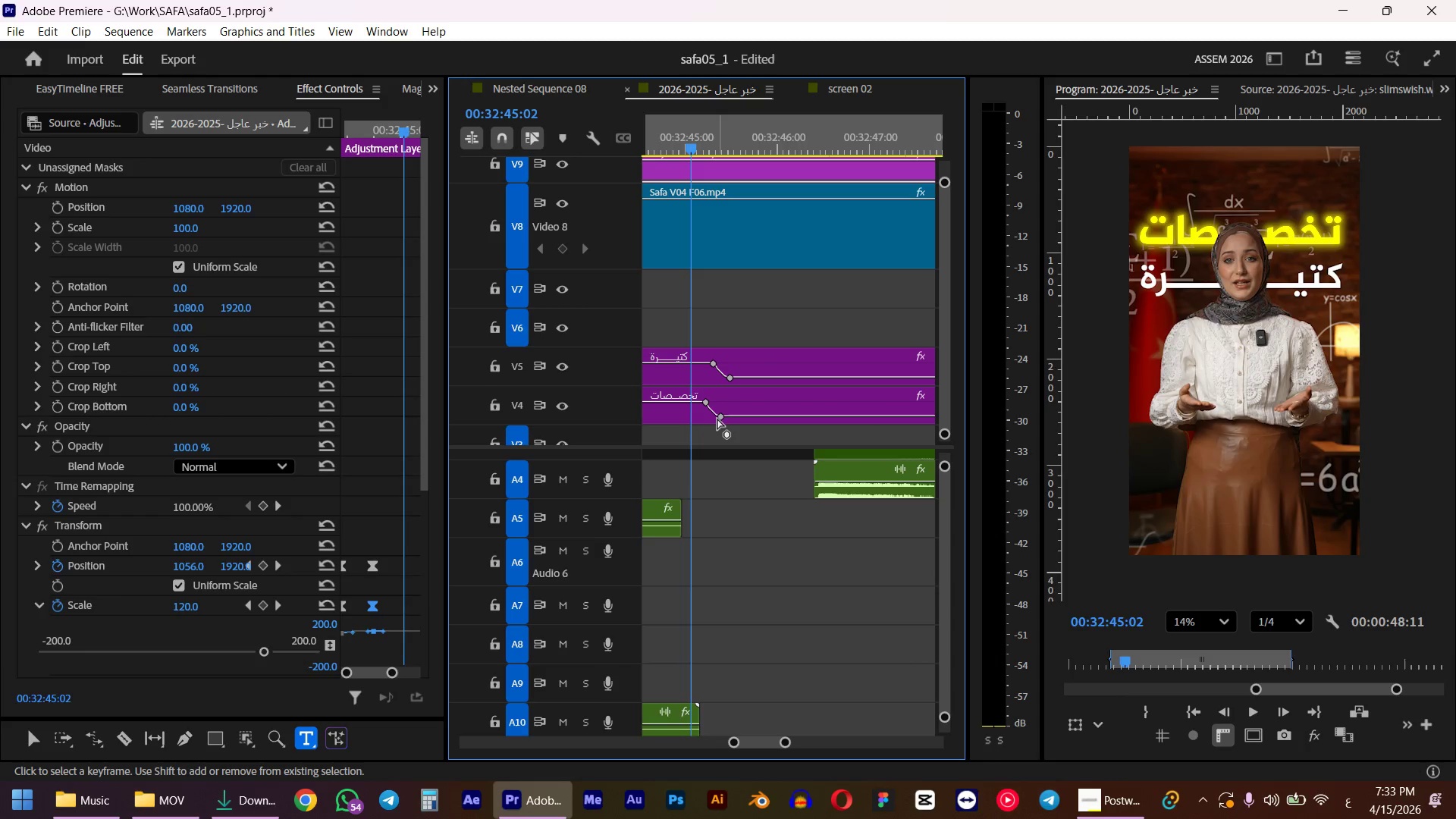 
left_click([722, 419])
 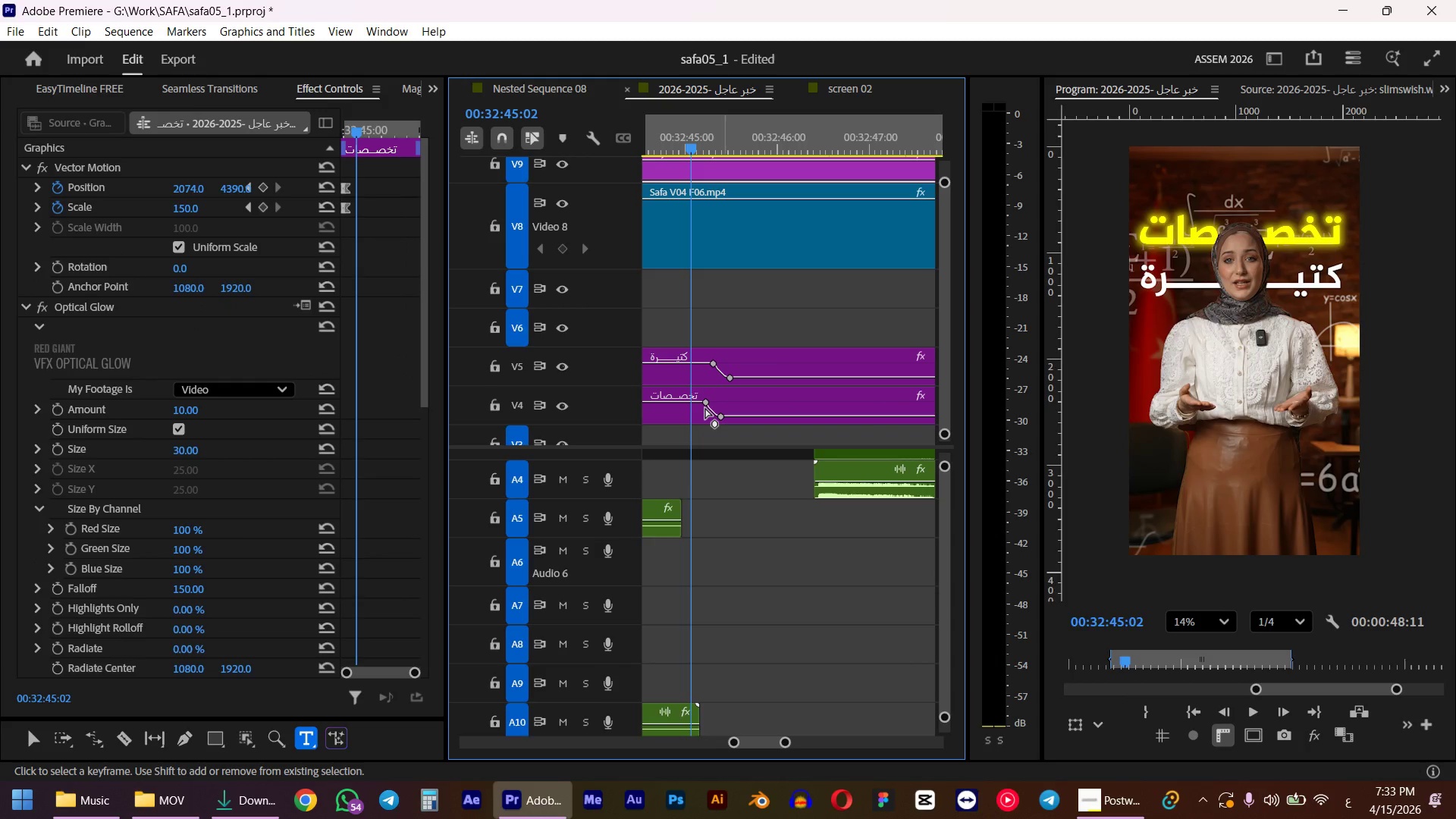 
hold_key(key=ShiftLeft, duration=1.09)
left_click([705, 403])
 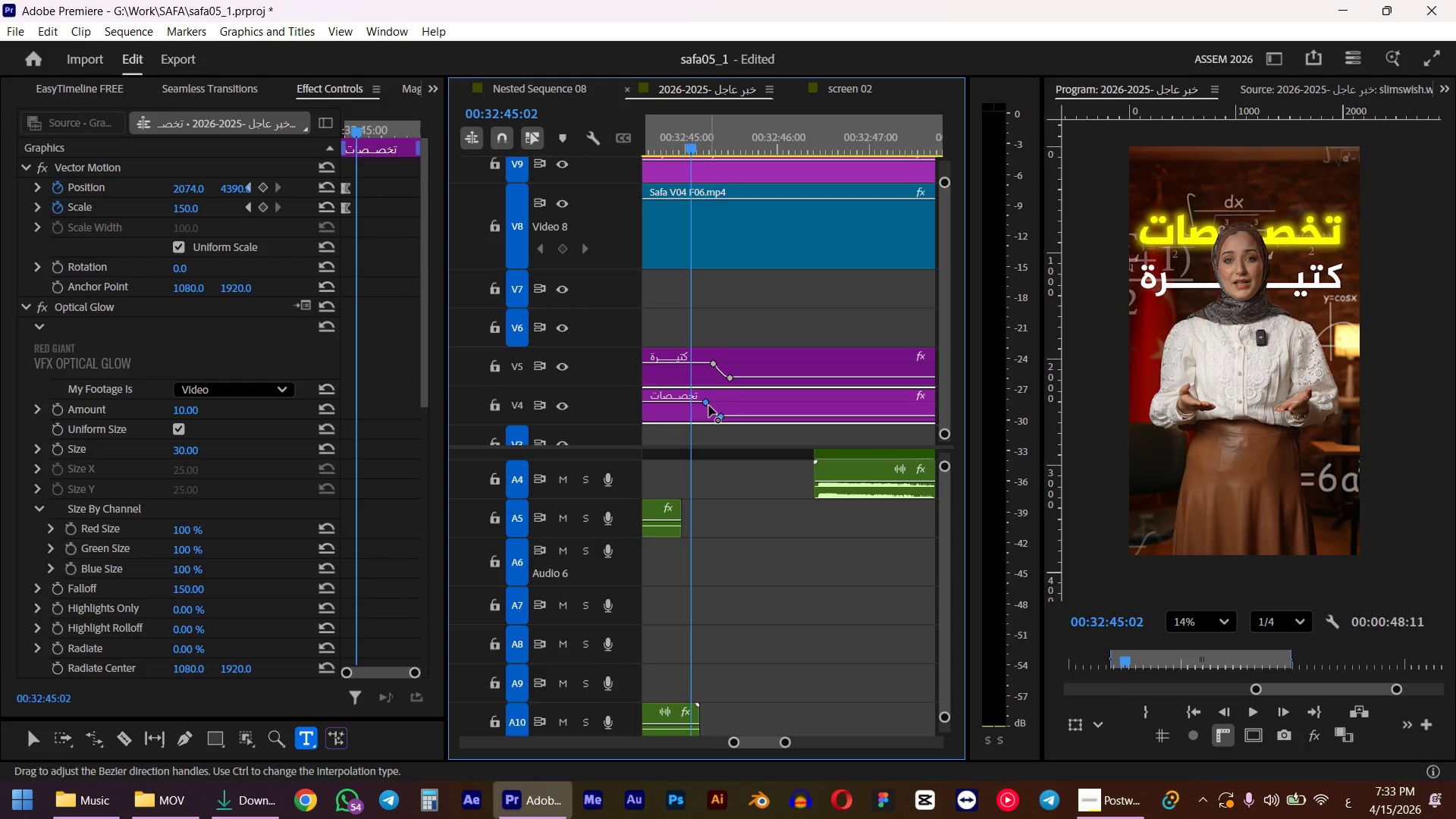 
left_click_drag(start_coordinate=[709, 406], to_coordinate=[763, 410])
 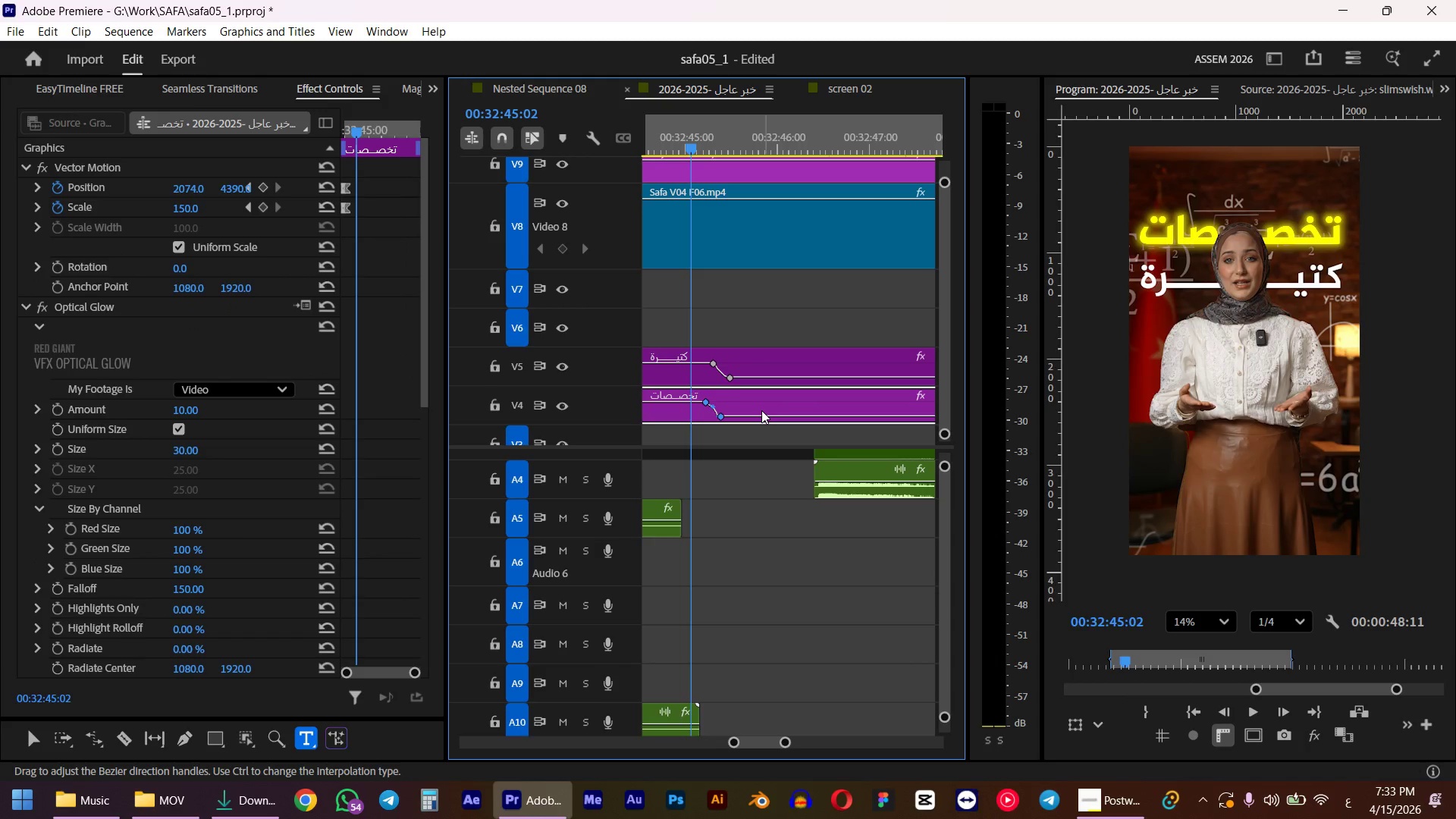 
key(Control+Z)
 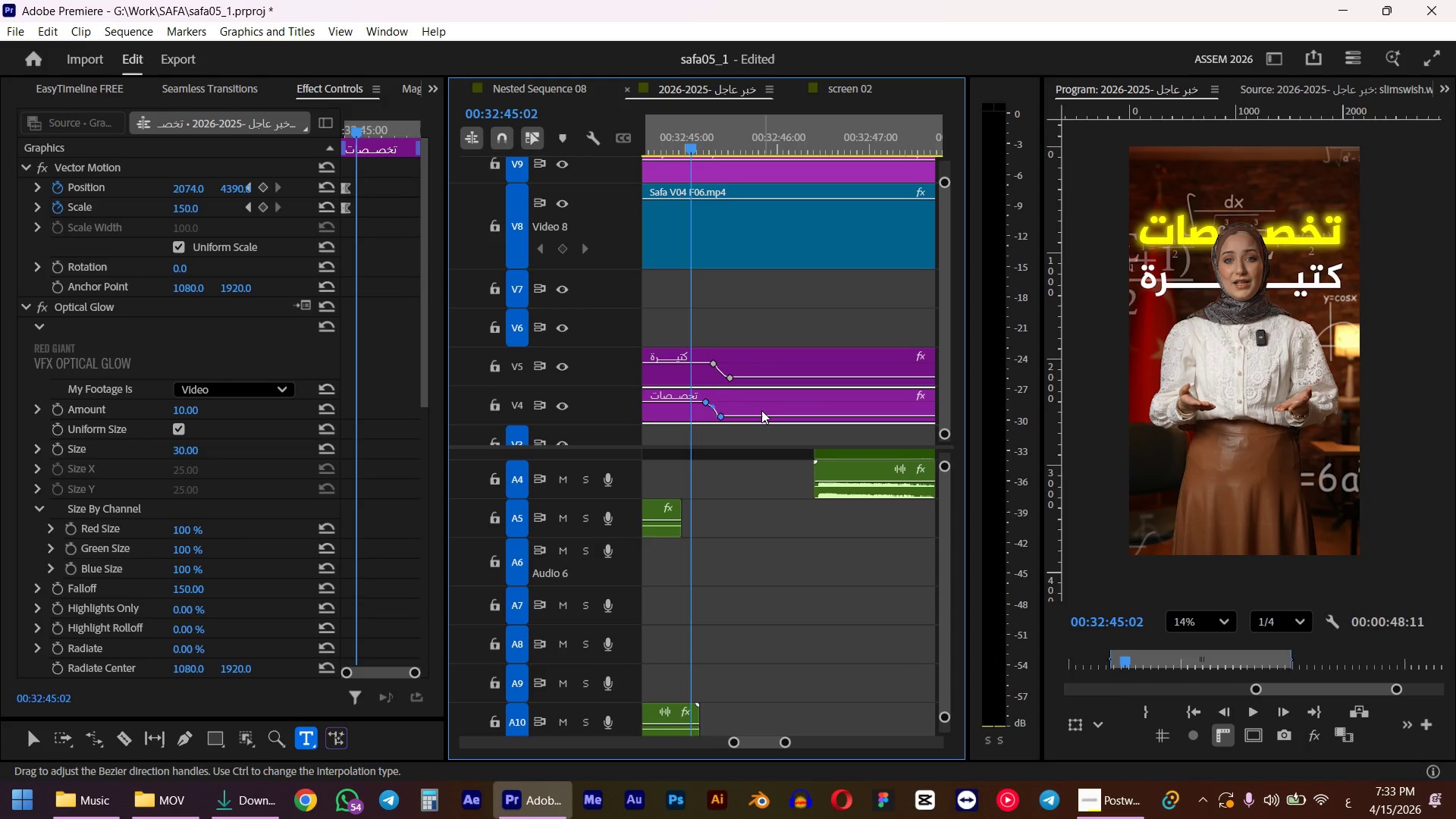 
mouse_move([726, 418])
 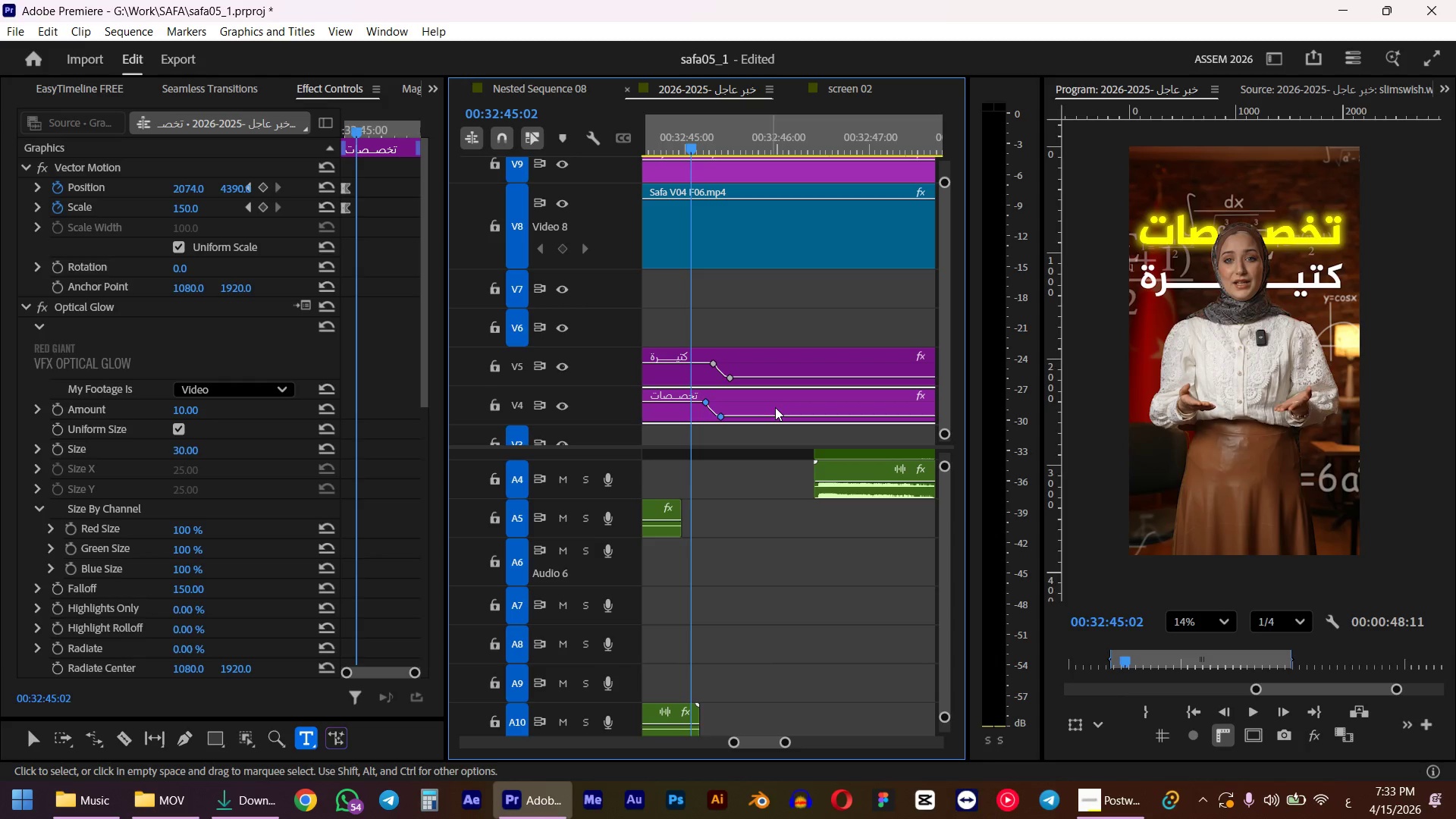 
hold_key(key=ControlLeft, duration=5.12)
scroll: coordinate [719, 467], scroll_direction: down, amount: 17.0
 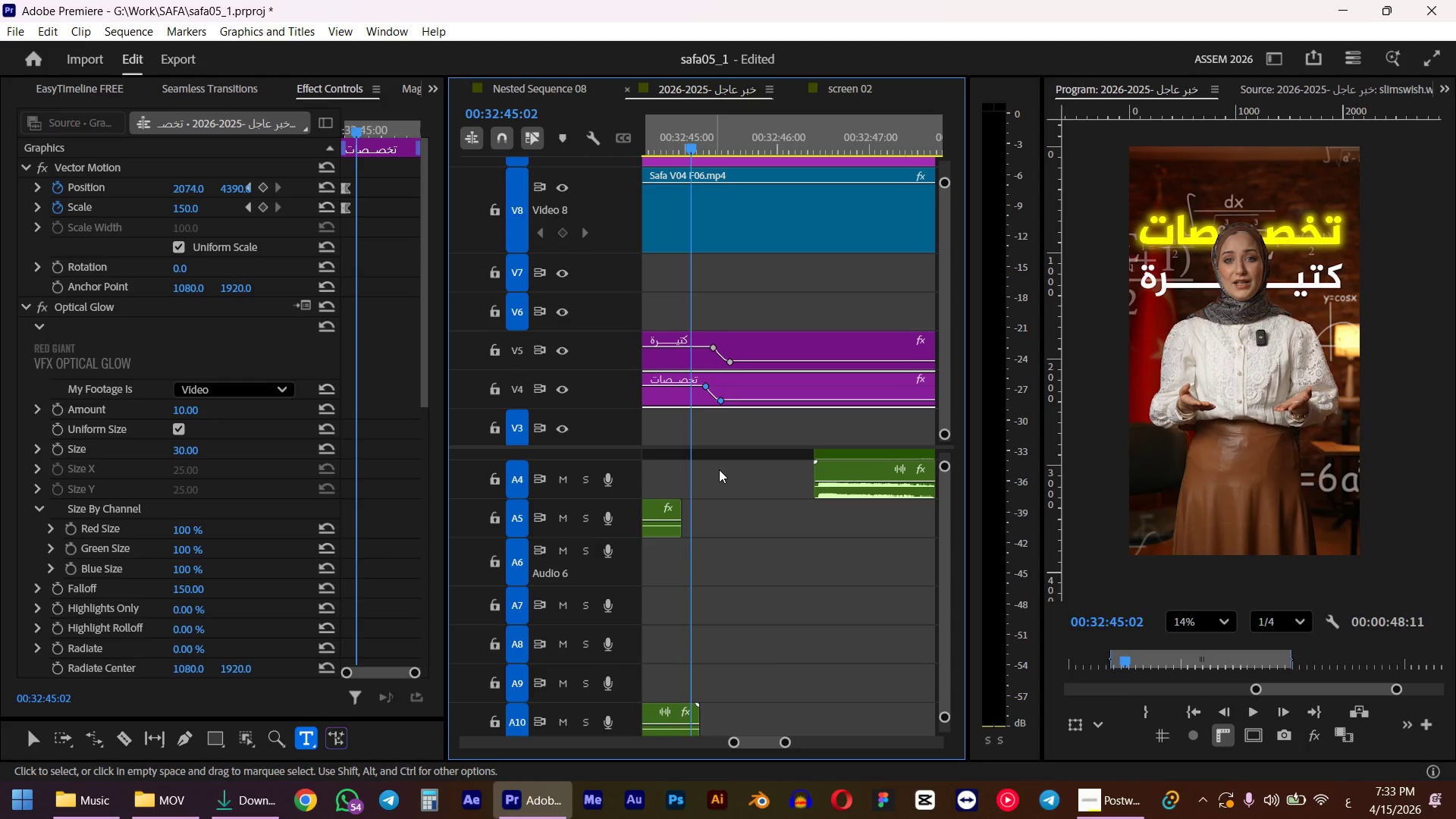 
scroll: coordinate [755, 492], scroll_direction: up, amount: 30.0
 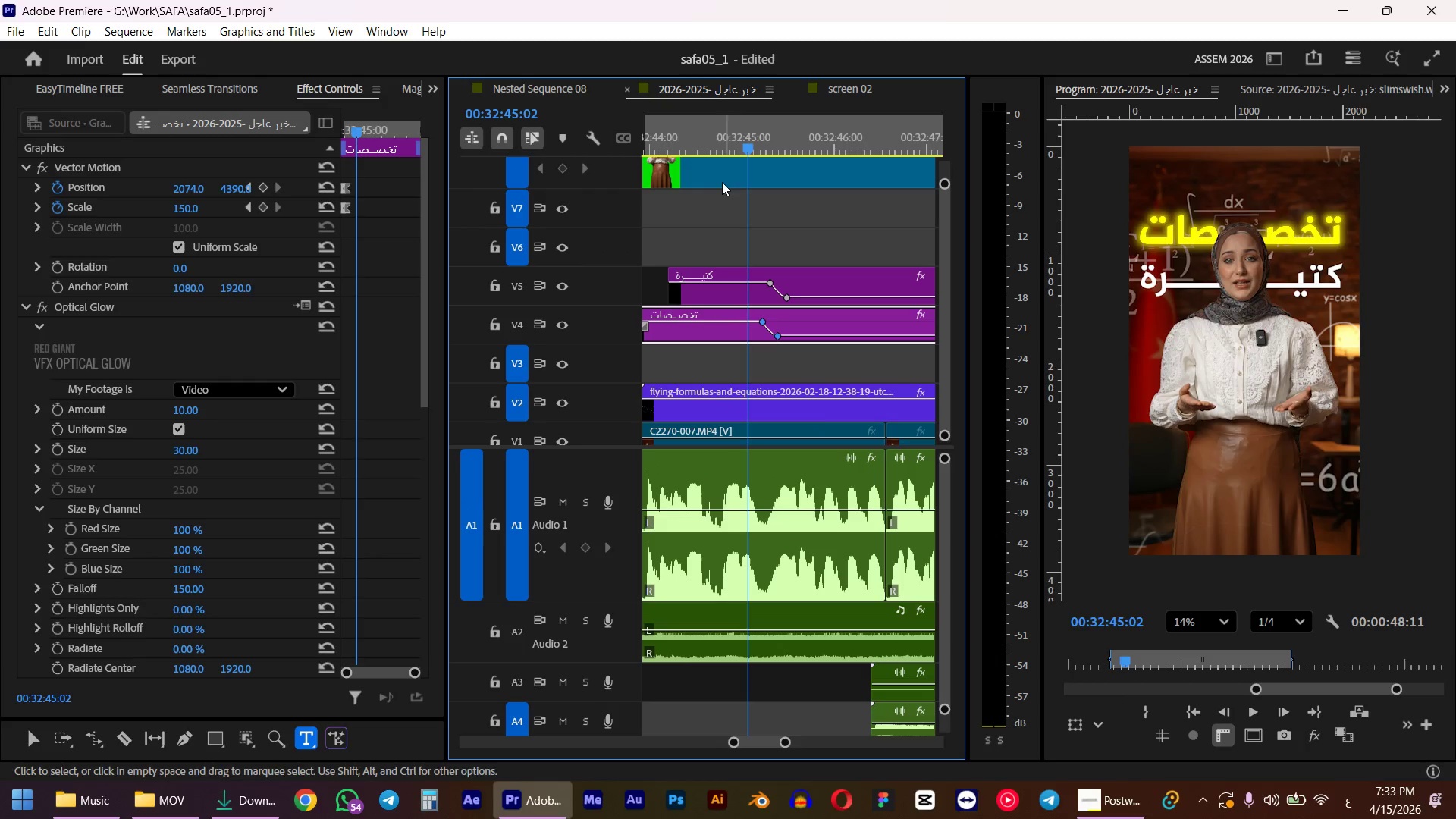 
left_click([709, 126])
 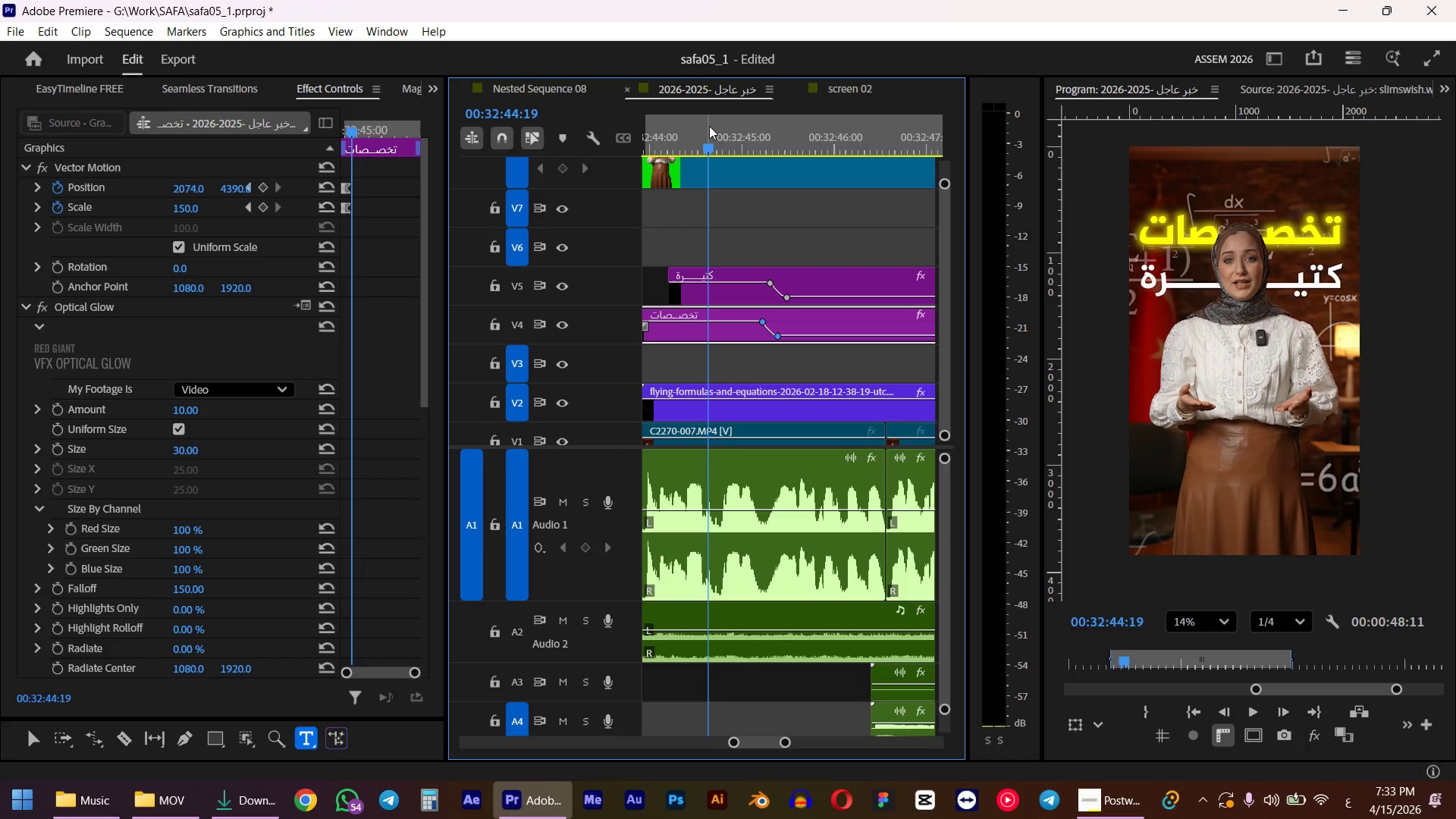 
key(Space)
 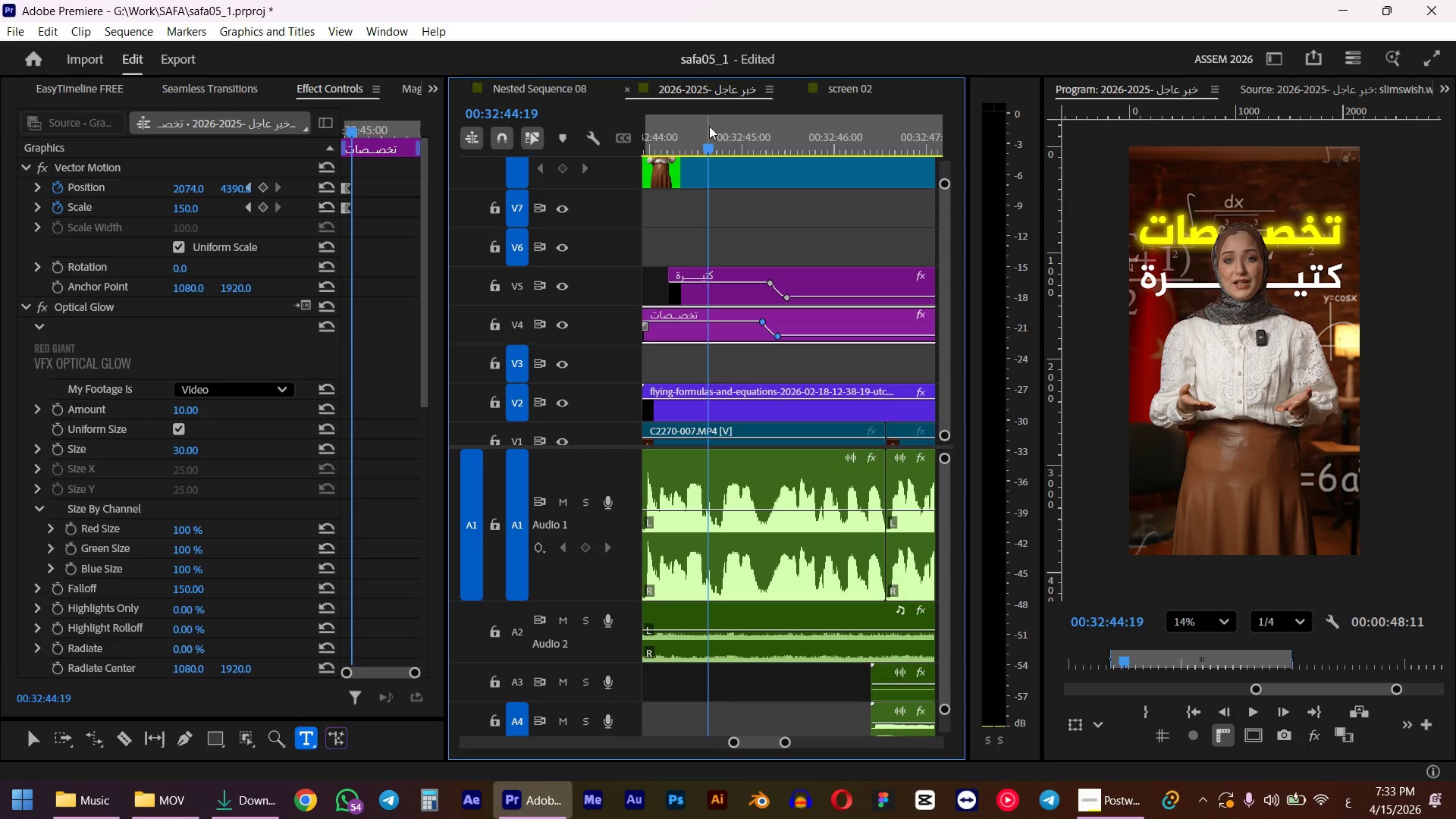 
key(Space)
 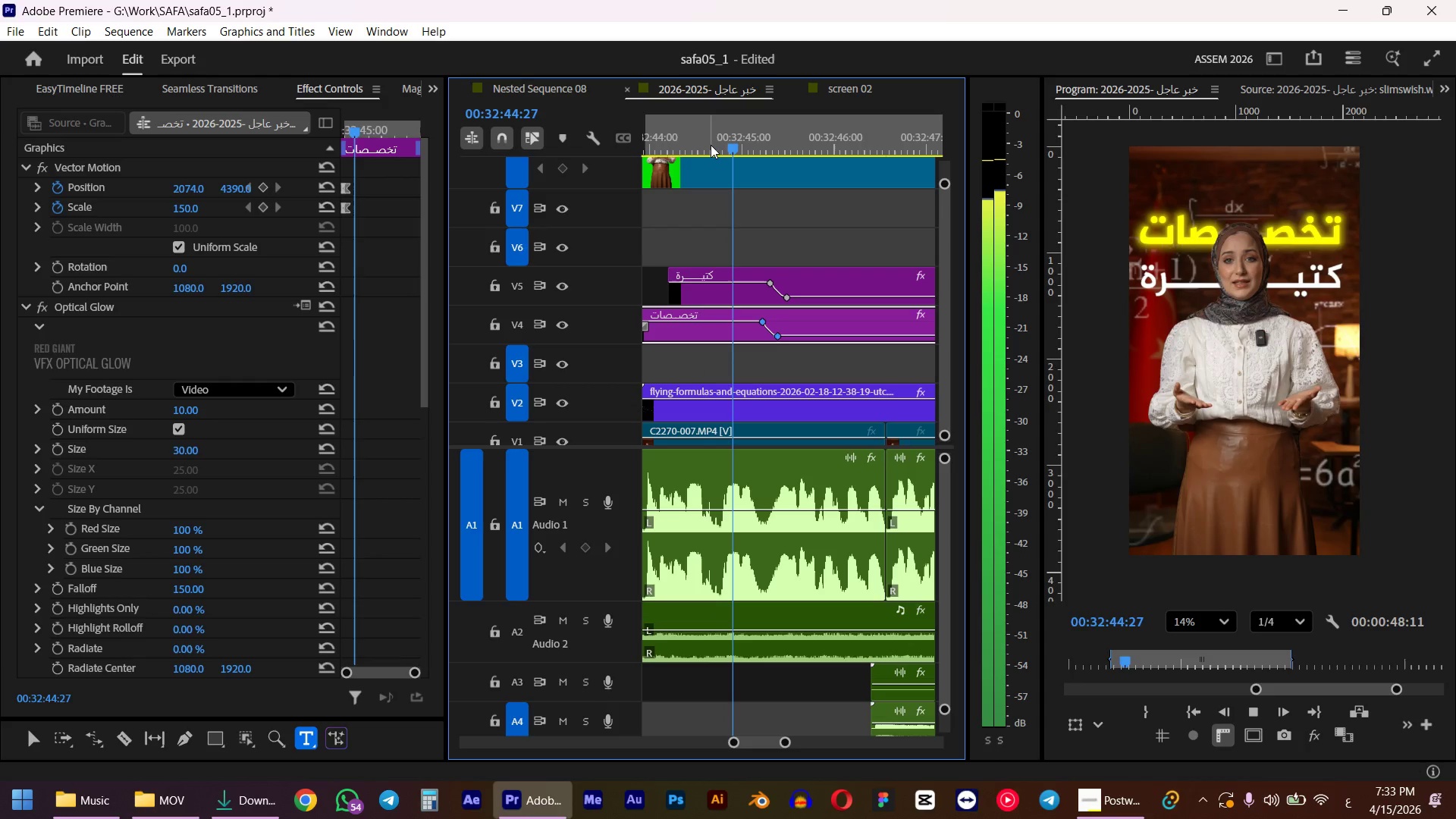 
hold_key(key=AltLeft, duration=0.58)
scroll: coordinate [862, 338], scroll_direction: up, amount: 2.0
 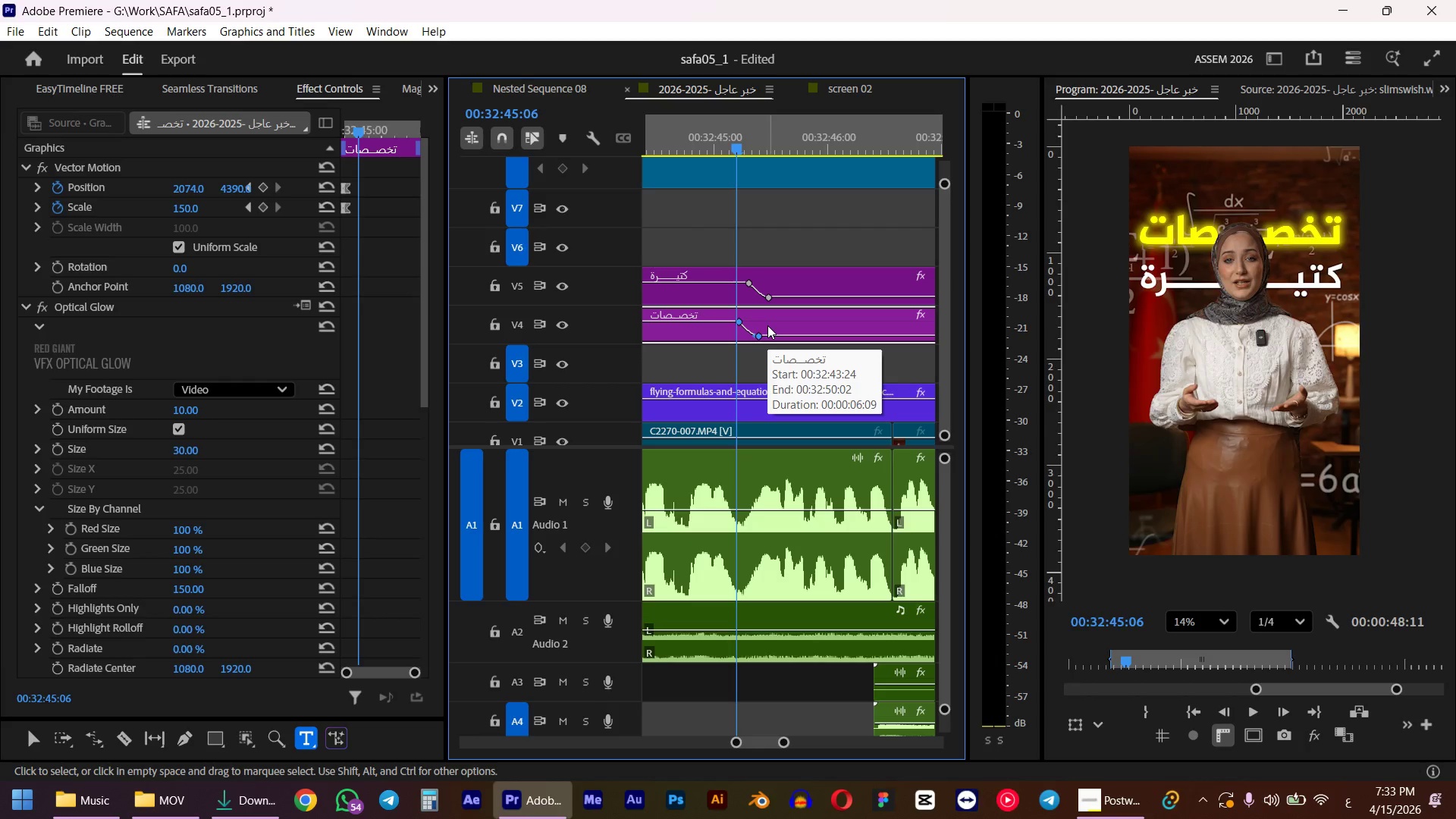 
wait(8.2)
 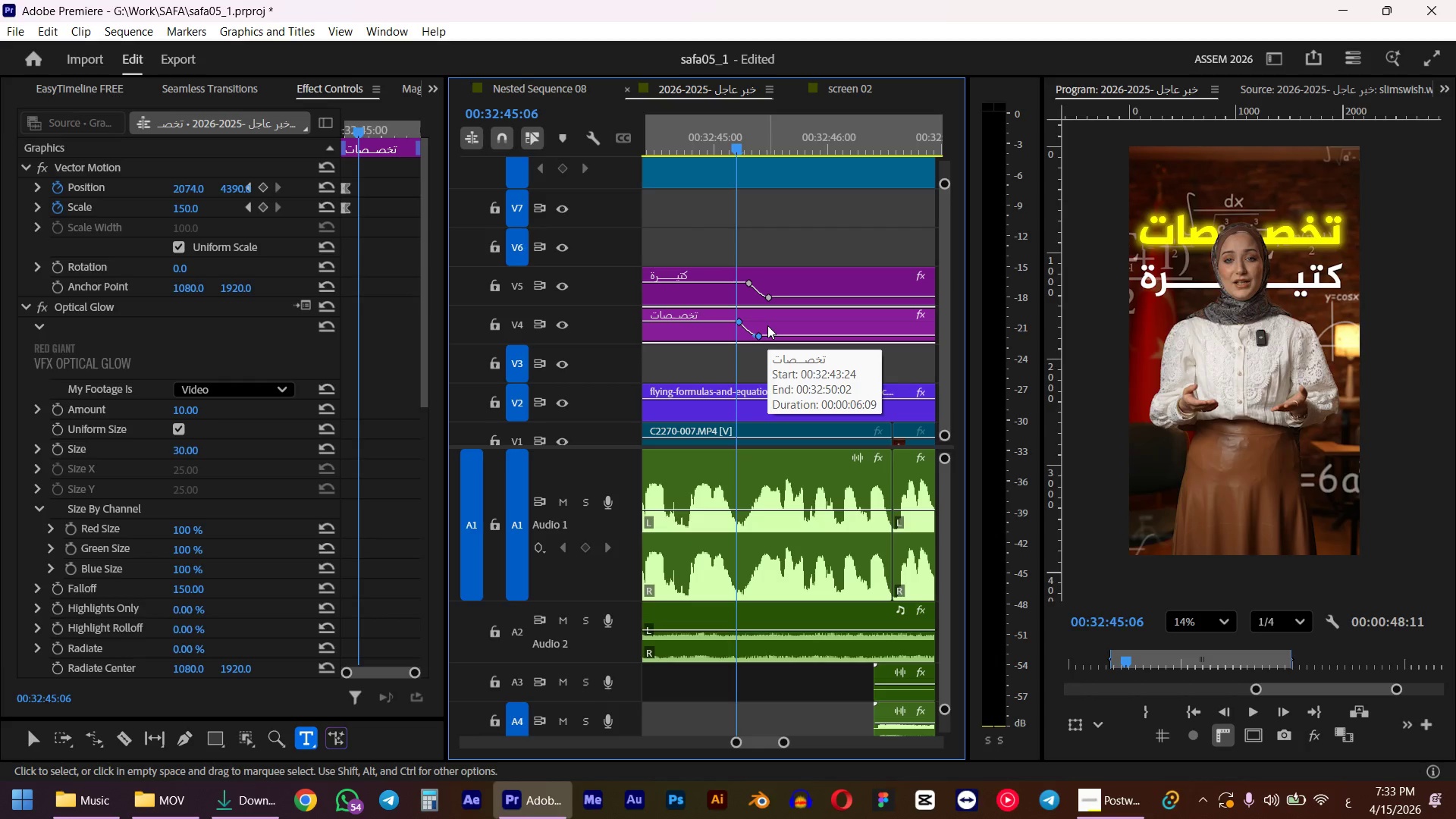 
left_click_drag(start_coordinate=[760, 337], to_coordinate=[839, 339])
 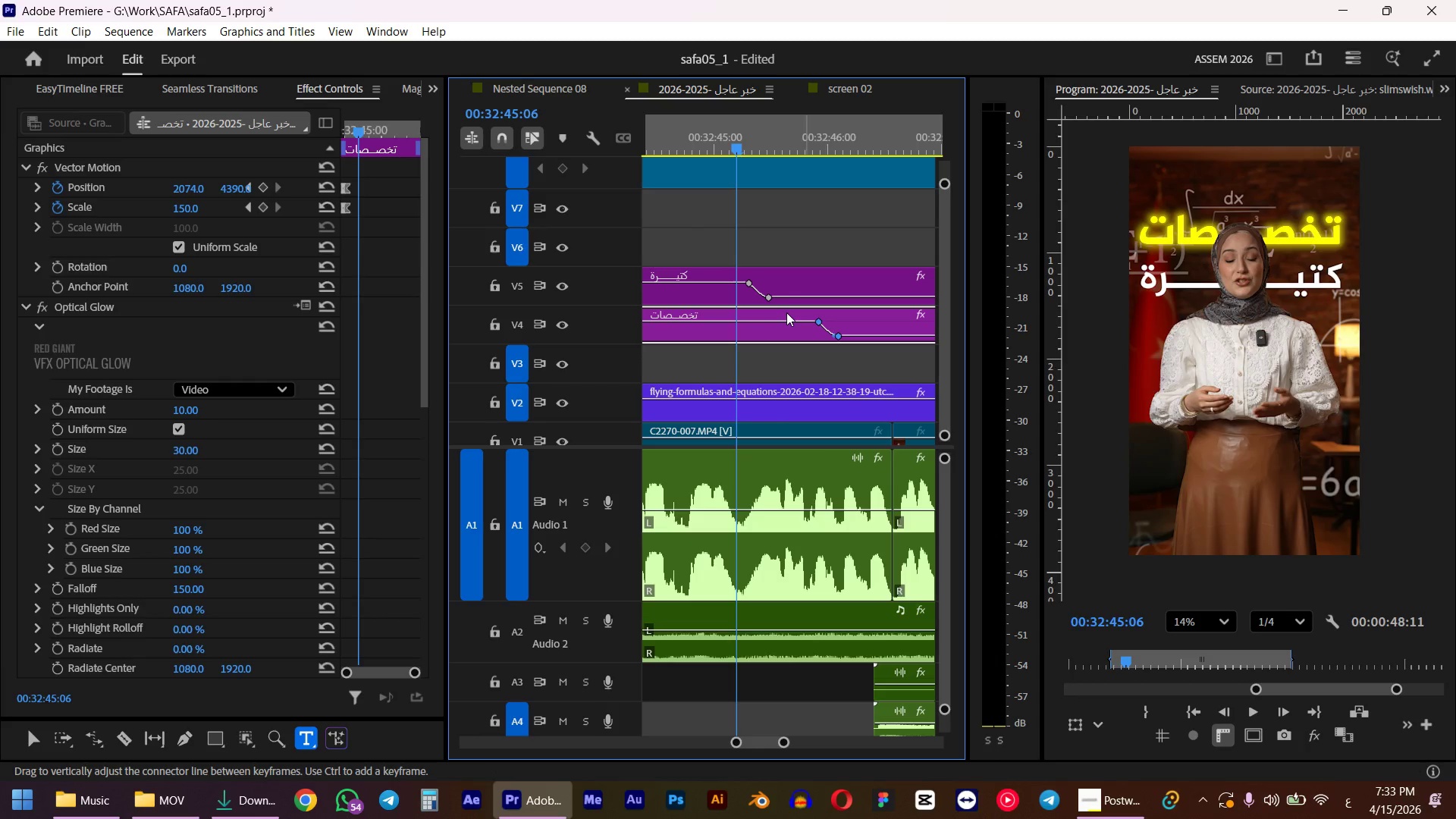 
hold_key(key=ShiftLeft, duration=0.58)
 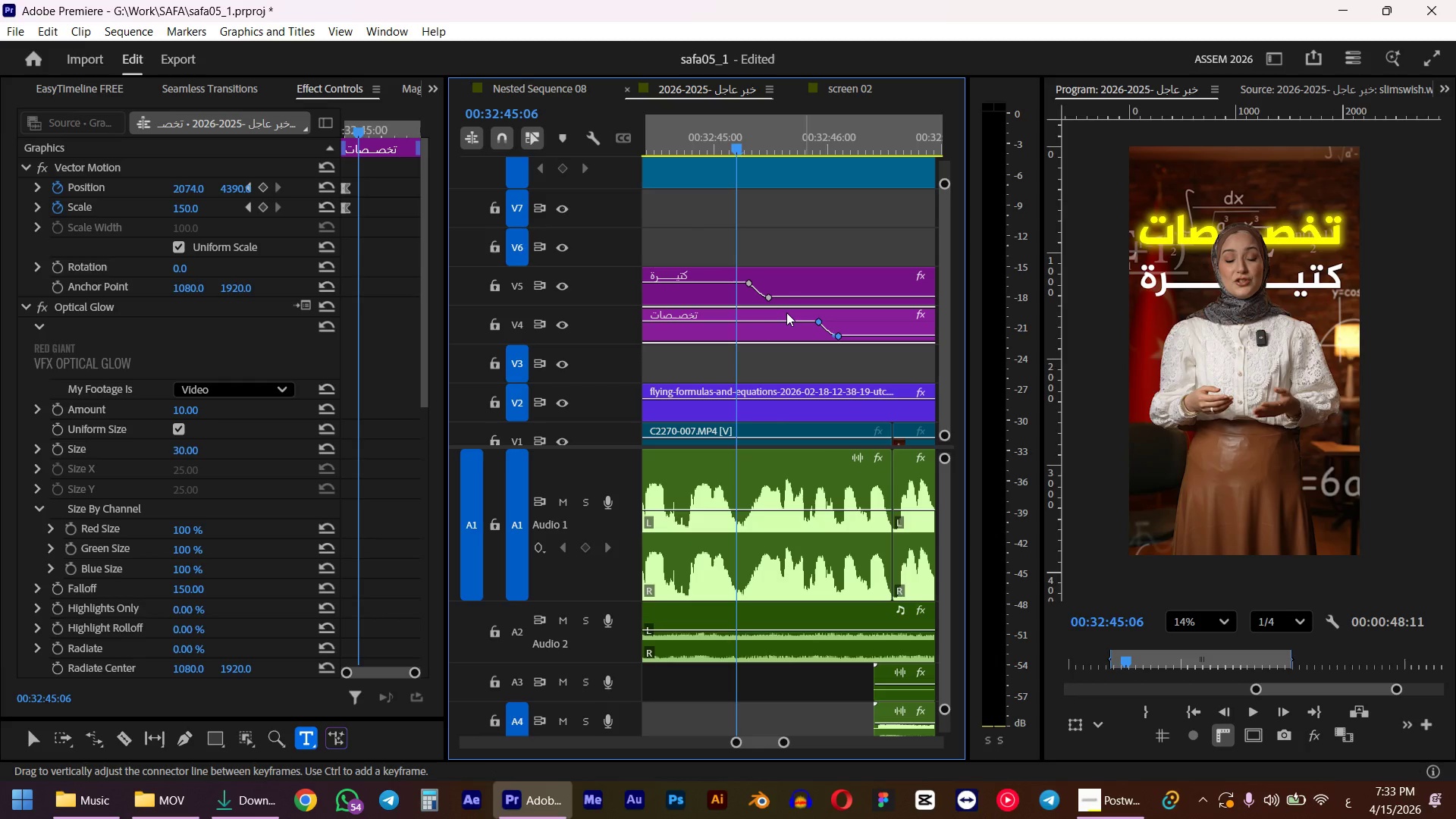 
left_click([770, 300])
 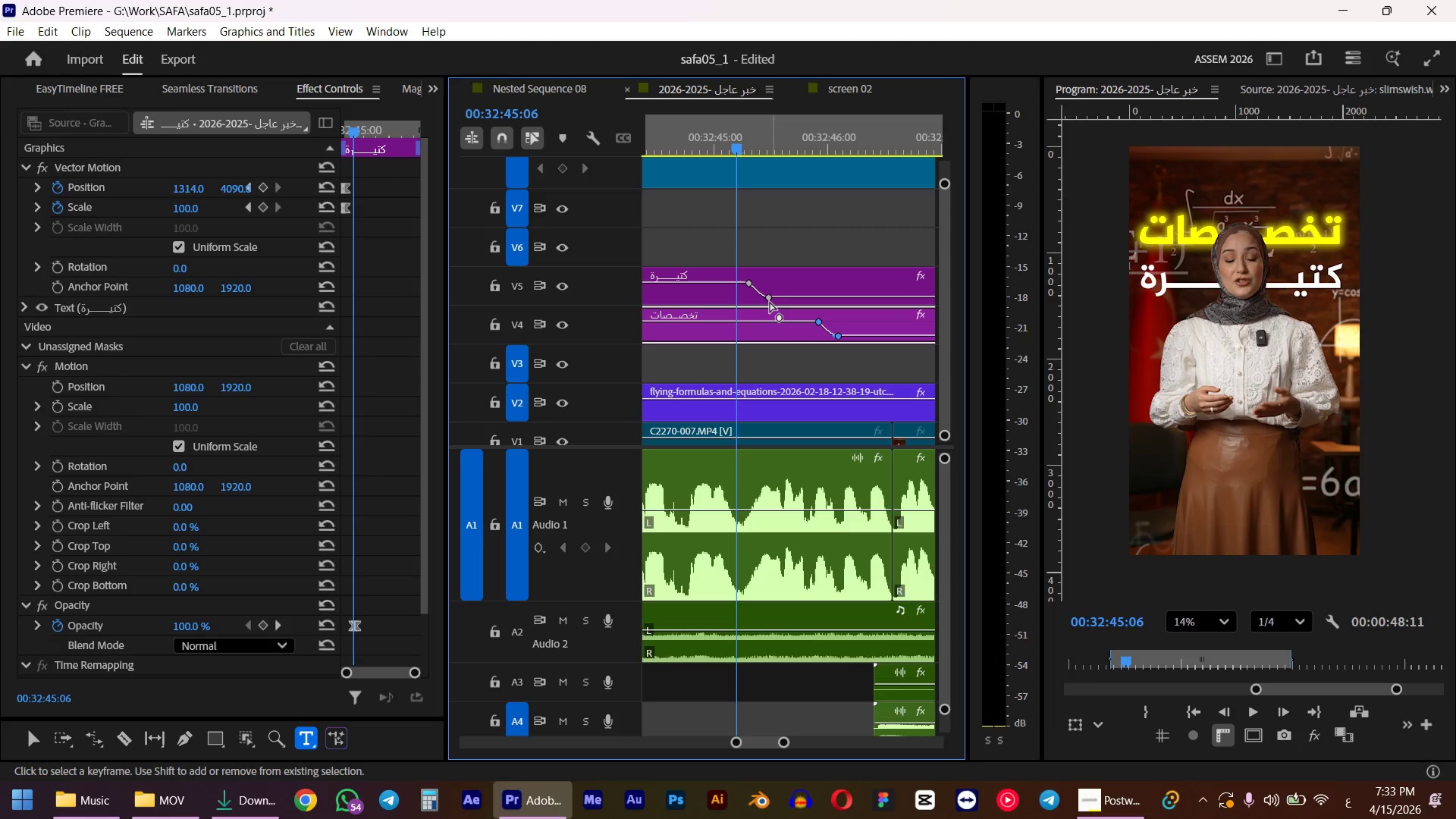 
hold_key(key=ShiftLeft, duration=1.24)
left_click([749, 285])
 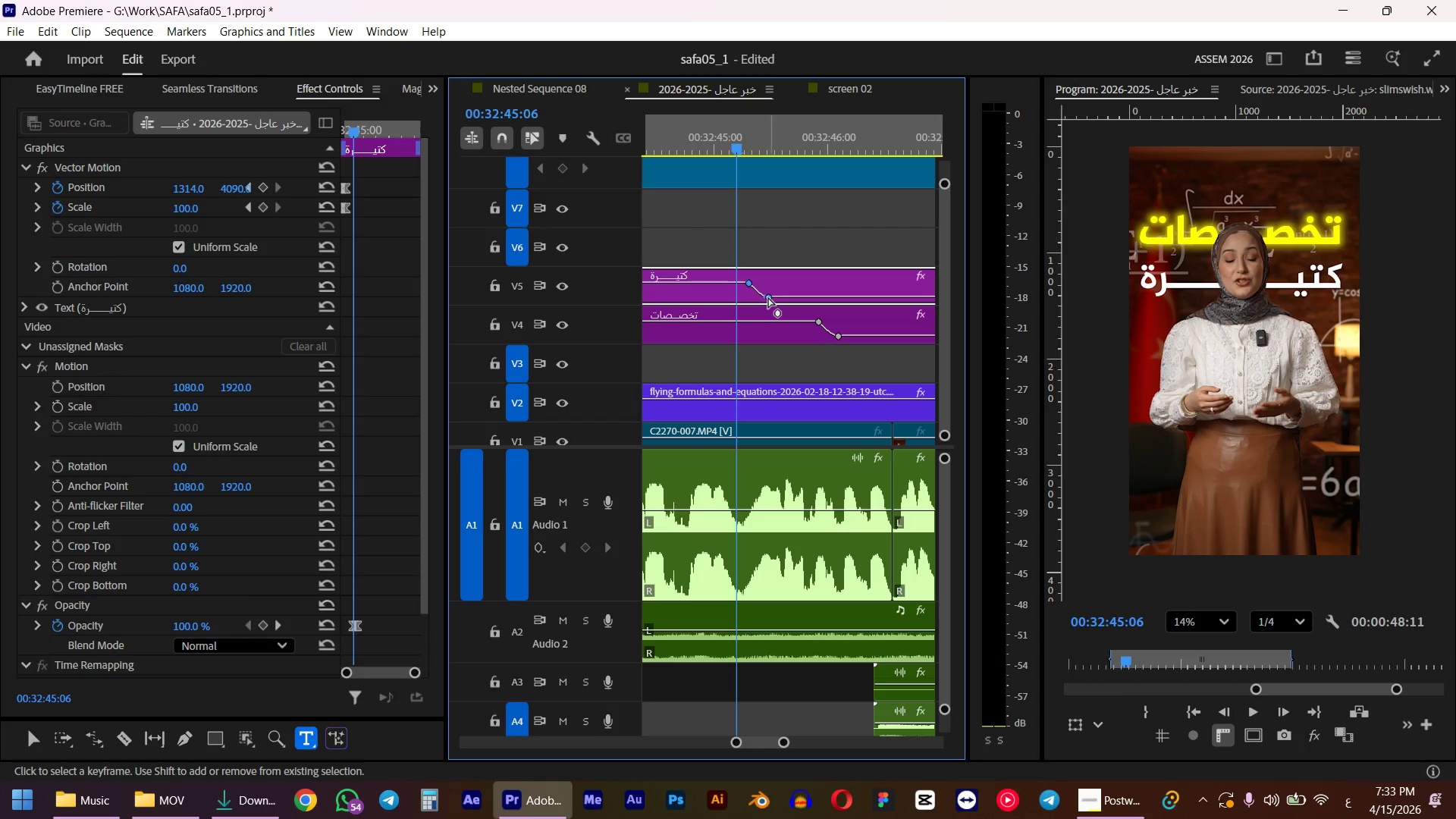 
left_click_drag(start_coordinate=[768, 297], to_coordinate=[835, 306])
 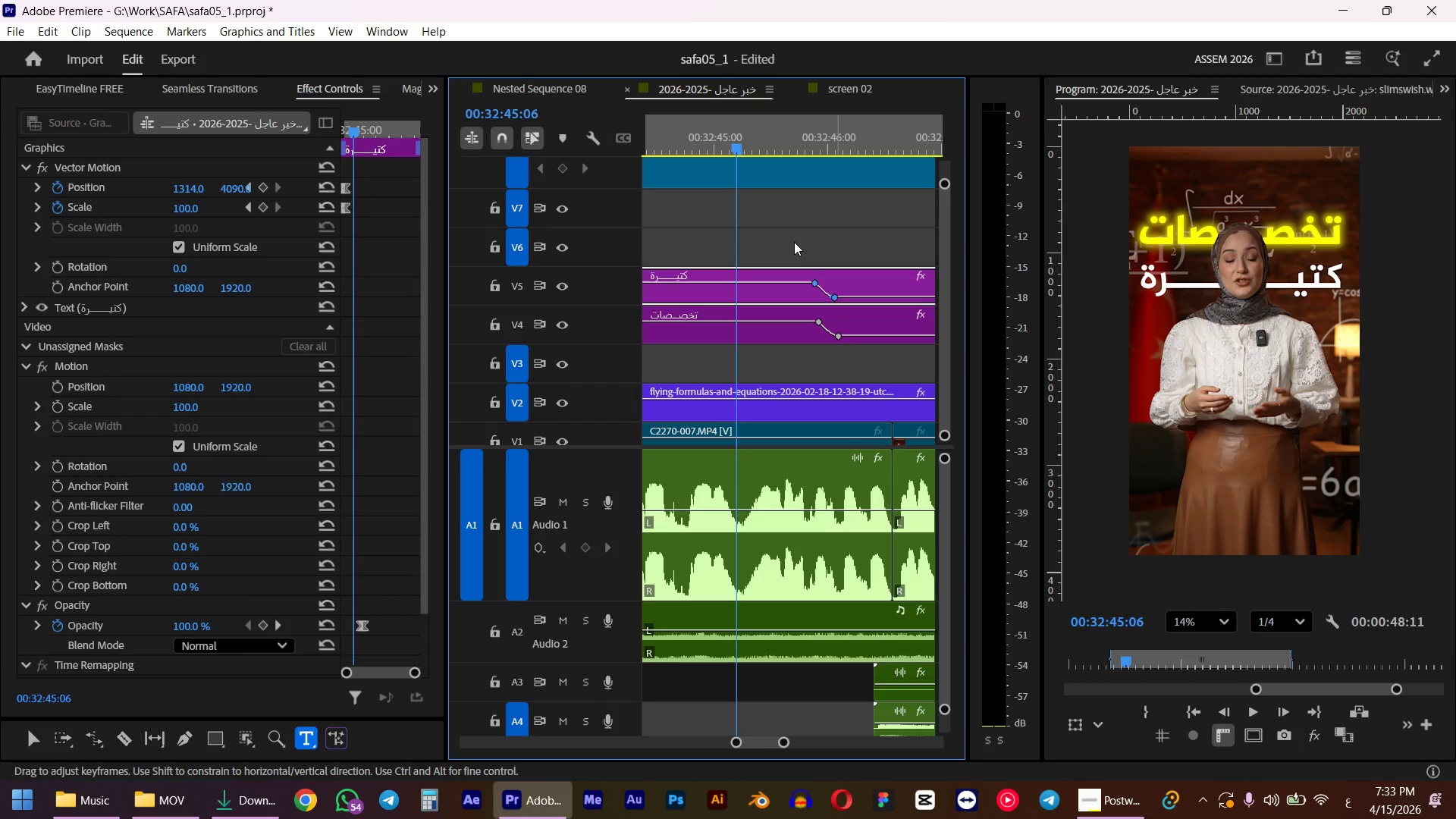 
left_click_drag(start_coordinate=[782, 238], to_coordinate=[767, 359])
 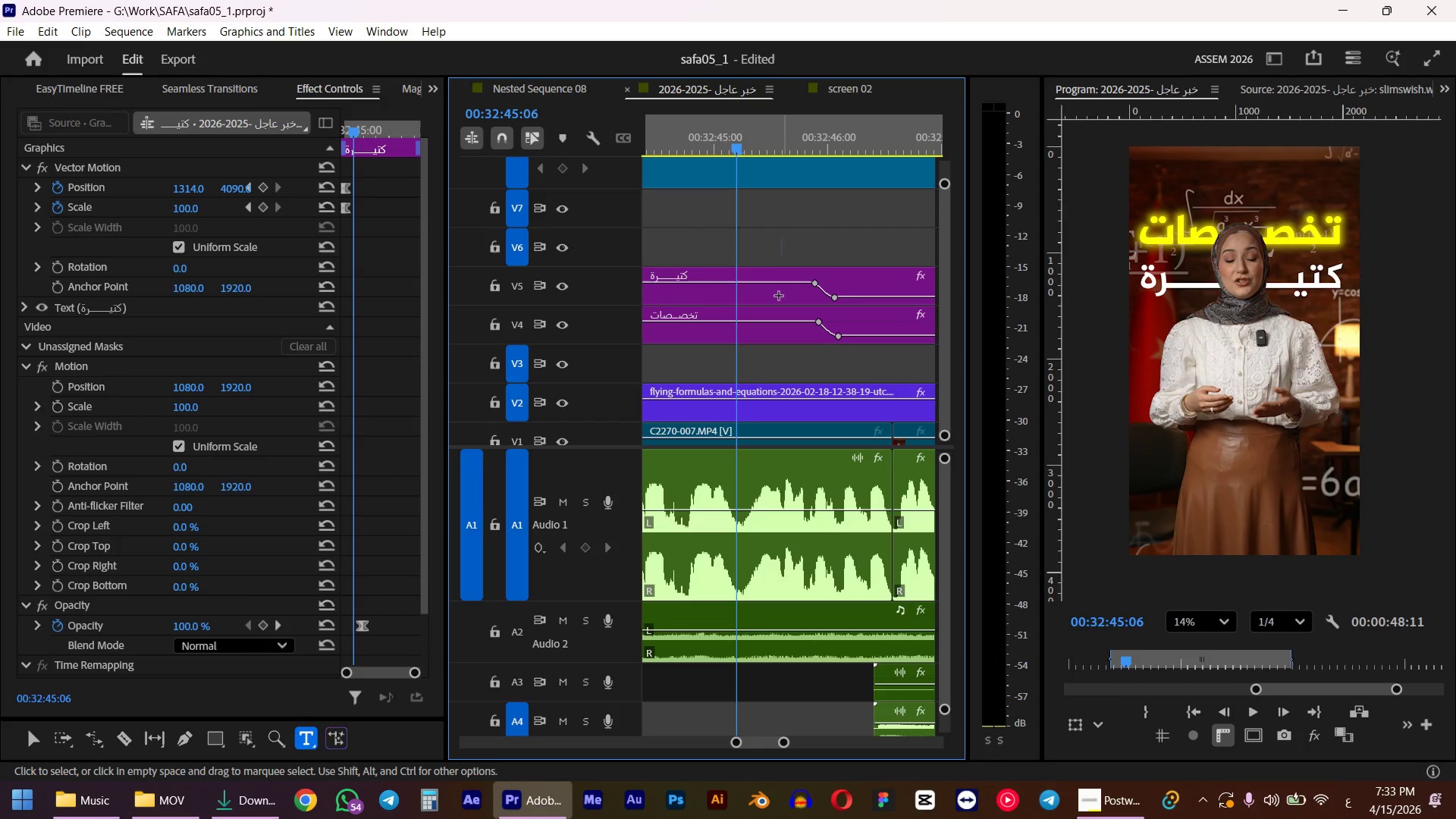 
key(W)
 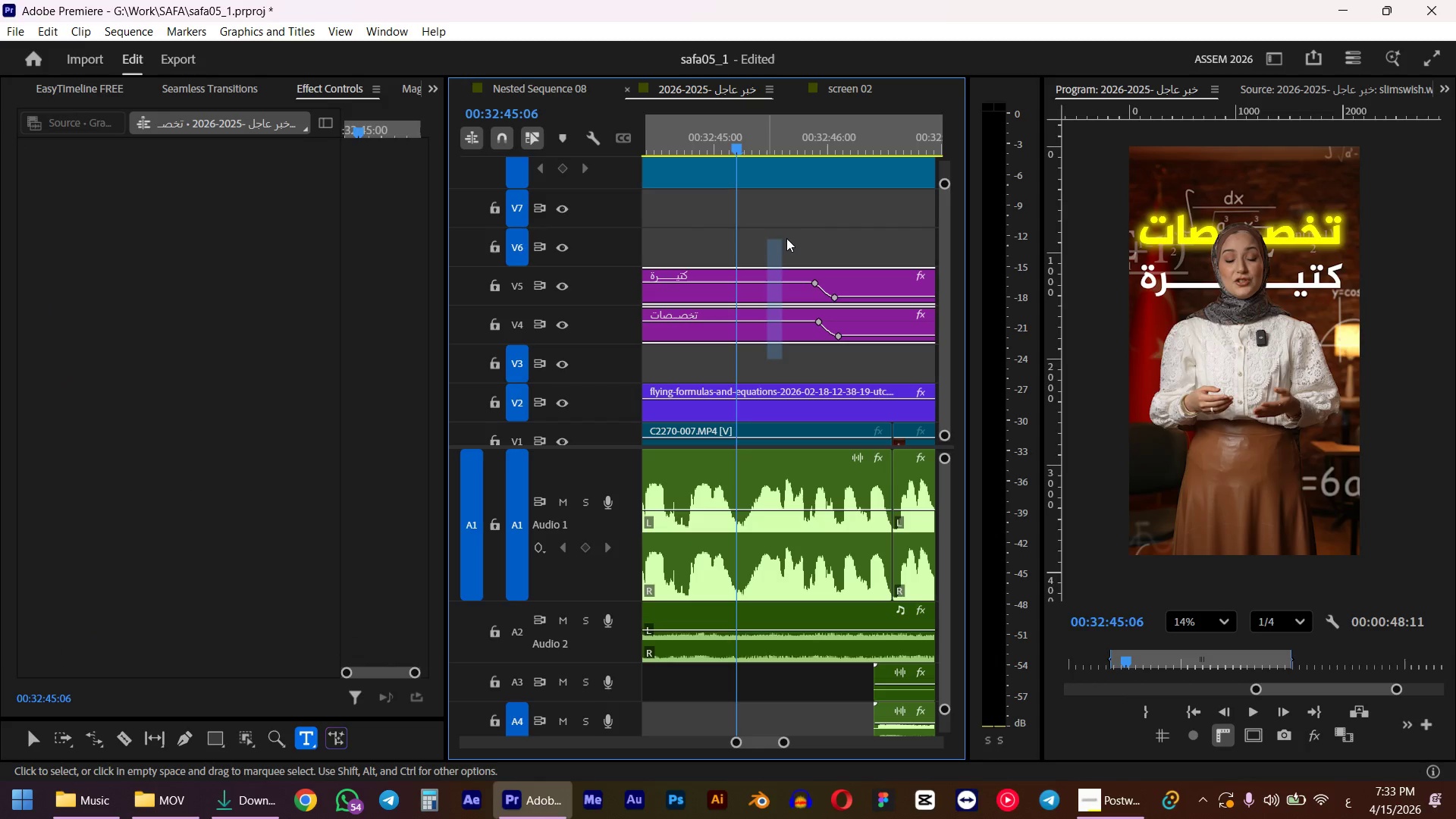 
left_click_drag(start_coordinate=[779, 234], to_coordinate=[772, 341])
 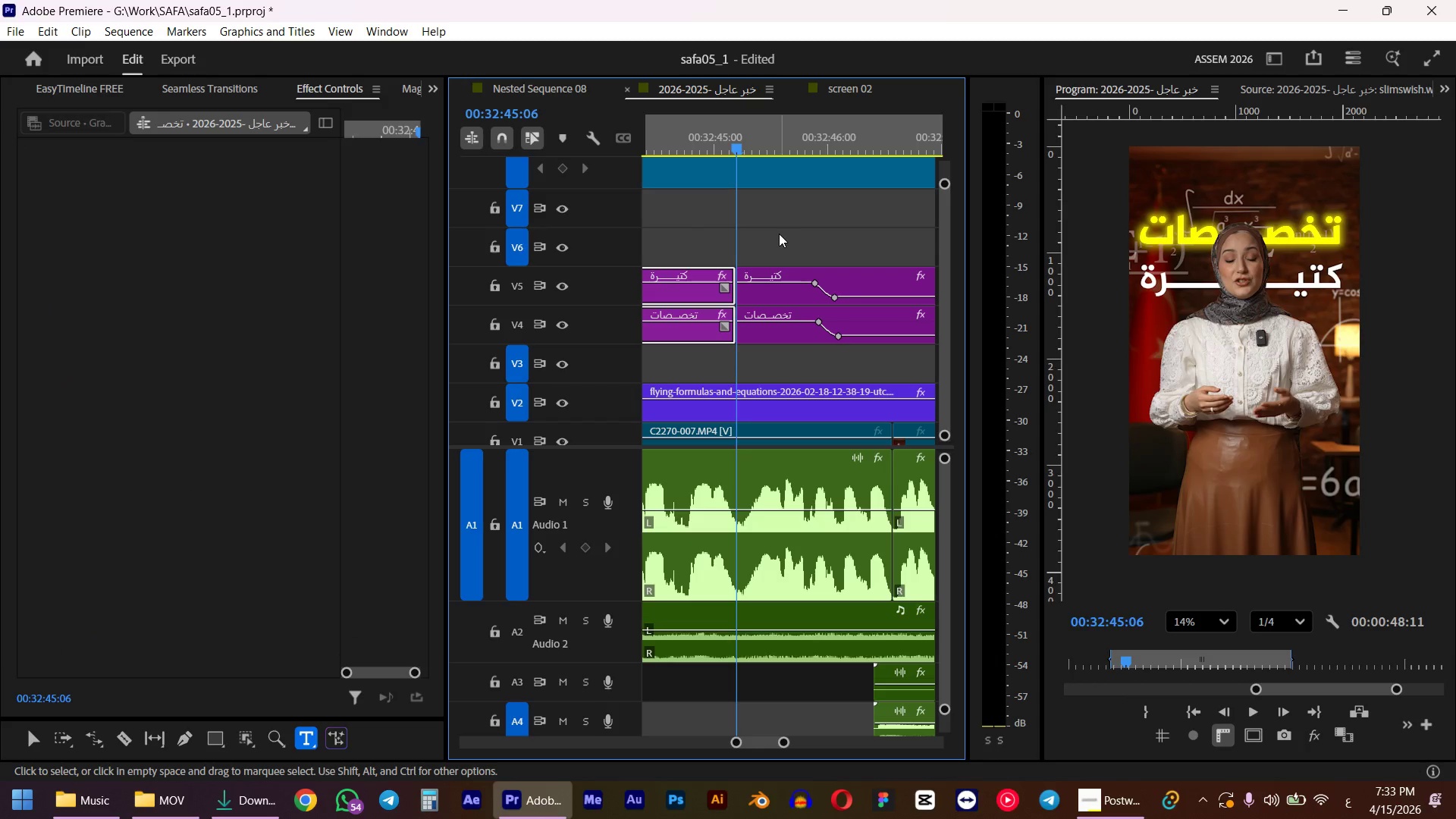 
key(Delete)
 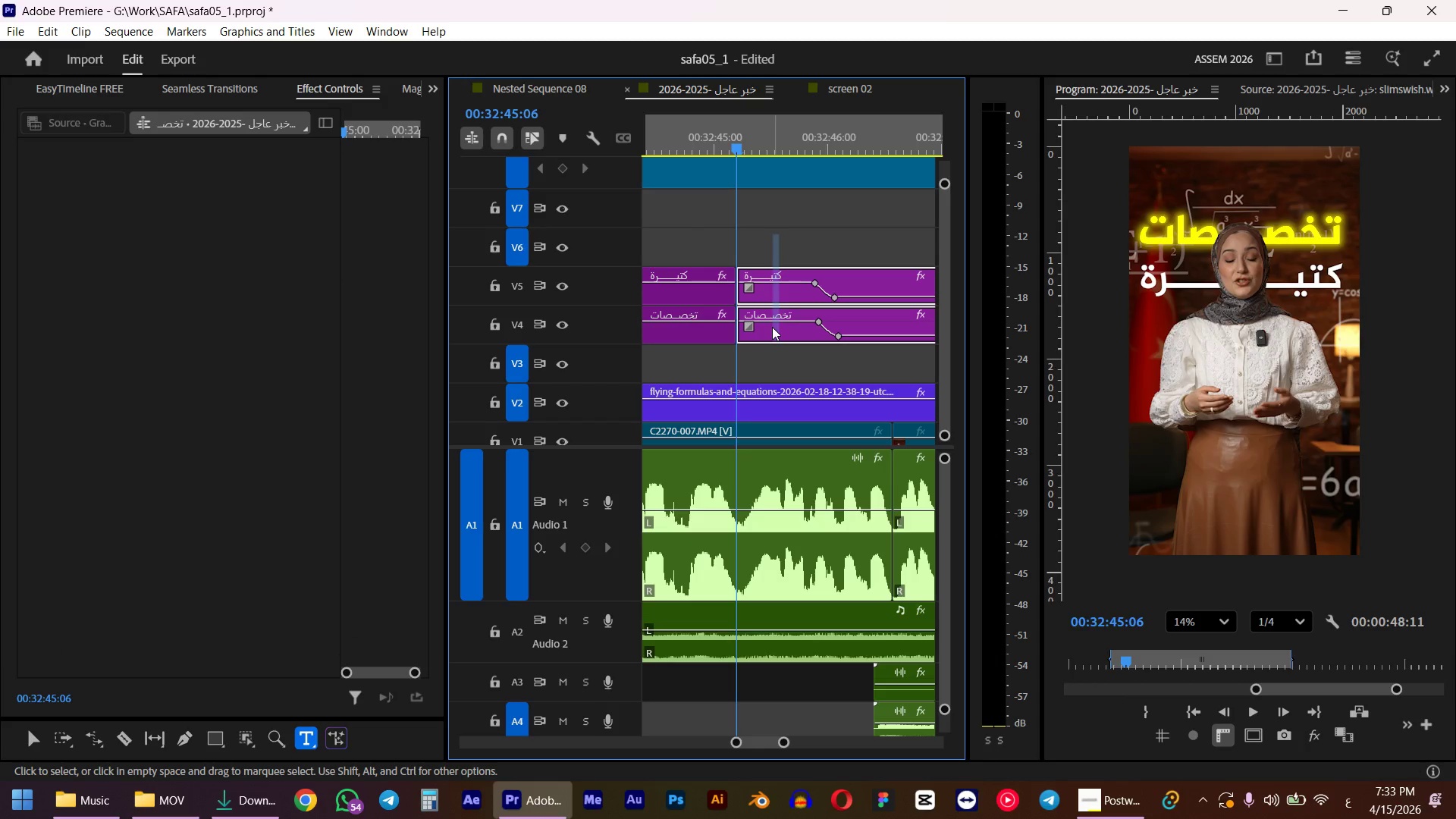 
left_click_drag(start_coordinate=[741, 290], to_coordinate=[761, 287])
 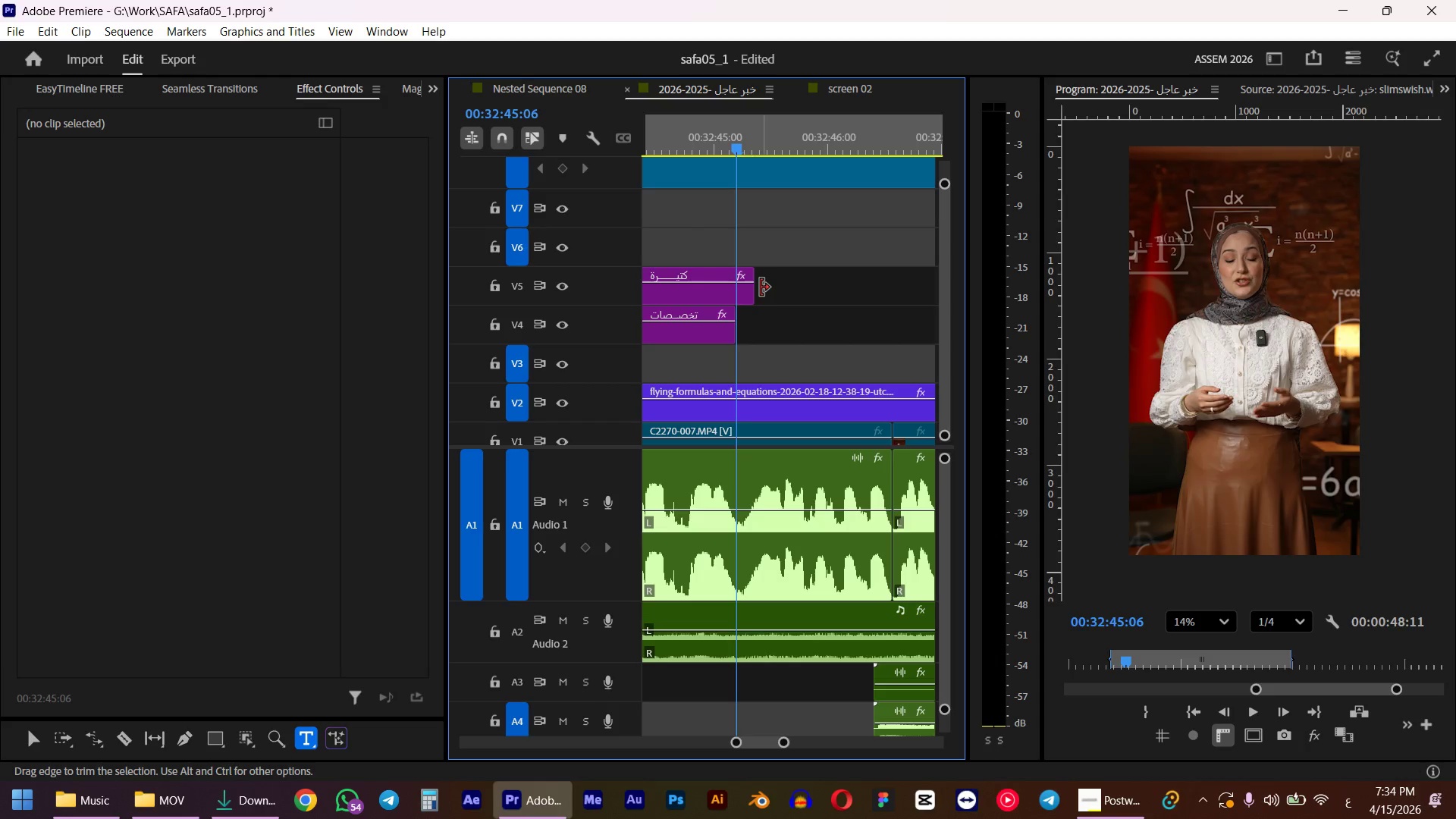 
hold_key(key=ShiftLeft, duration=0.94)
left_click([709, 330])
 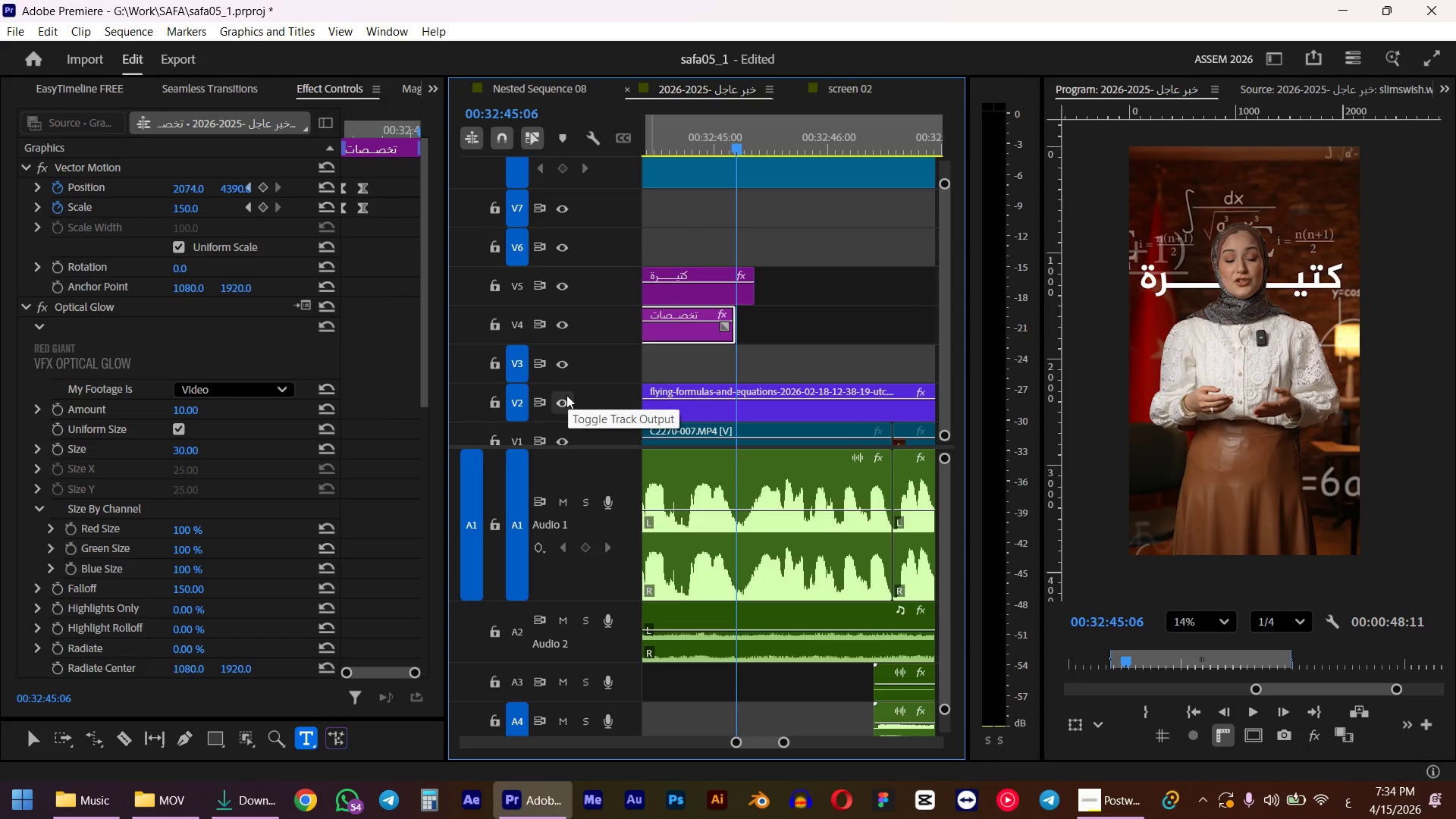 
key(Shift+7)
 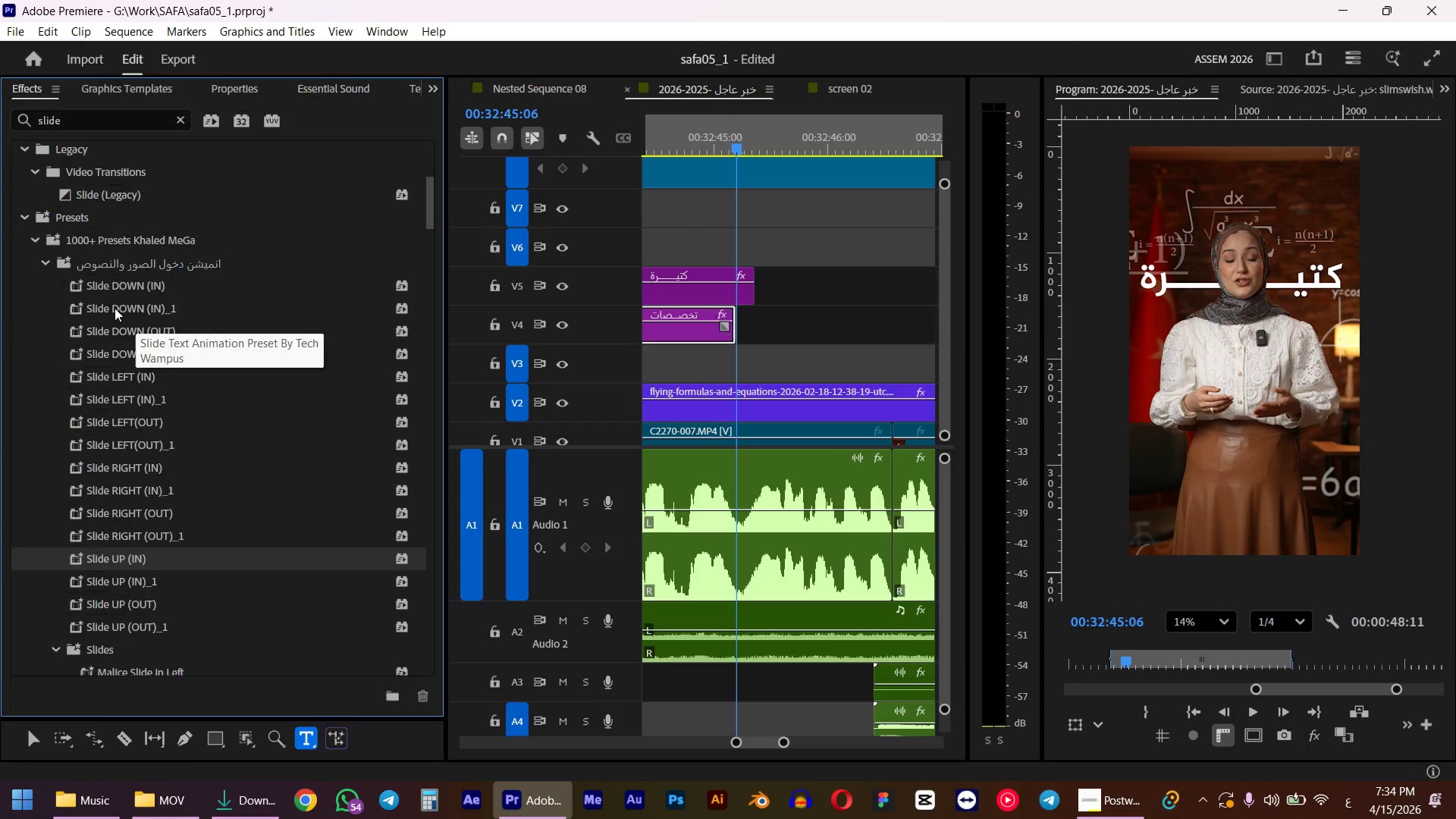 
left_click_drag(start_coordinate=[129, 329], to_coordinate=[726, 334])
 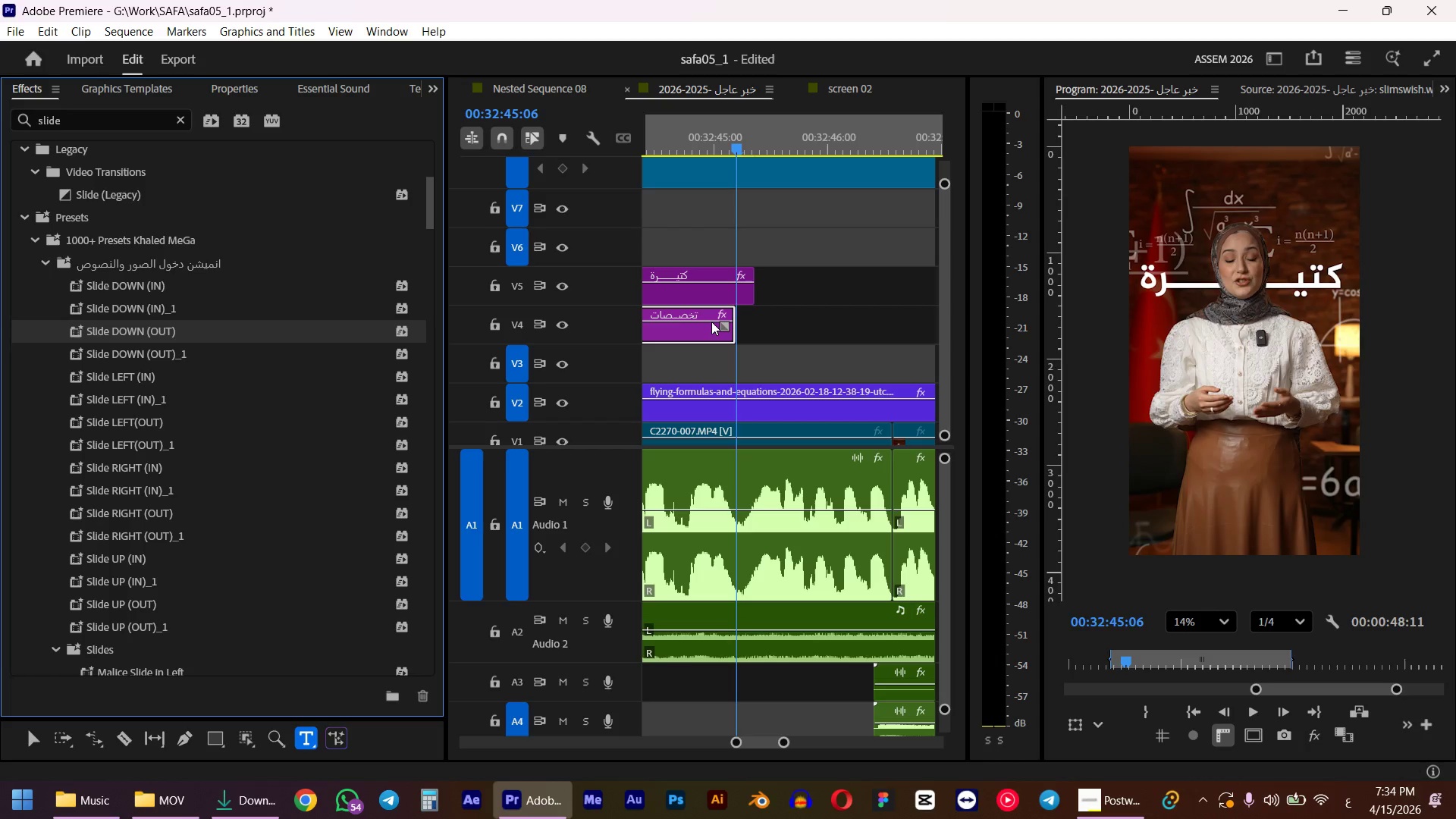 
left_click_drag(start_coordinate=[123, 334], to_coordinate=[714, 297])
 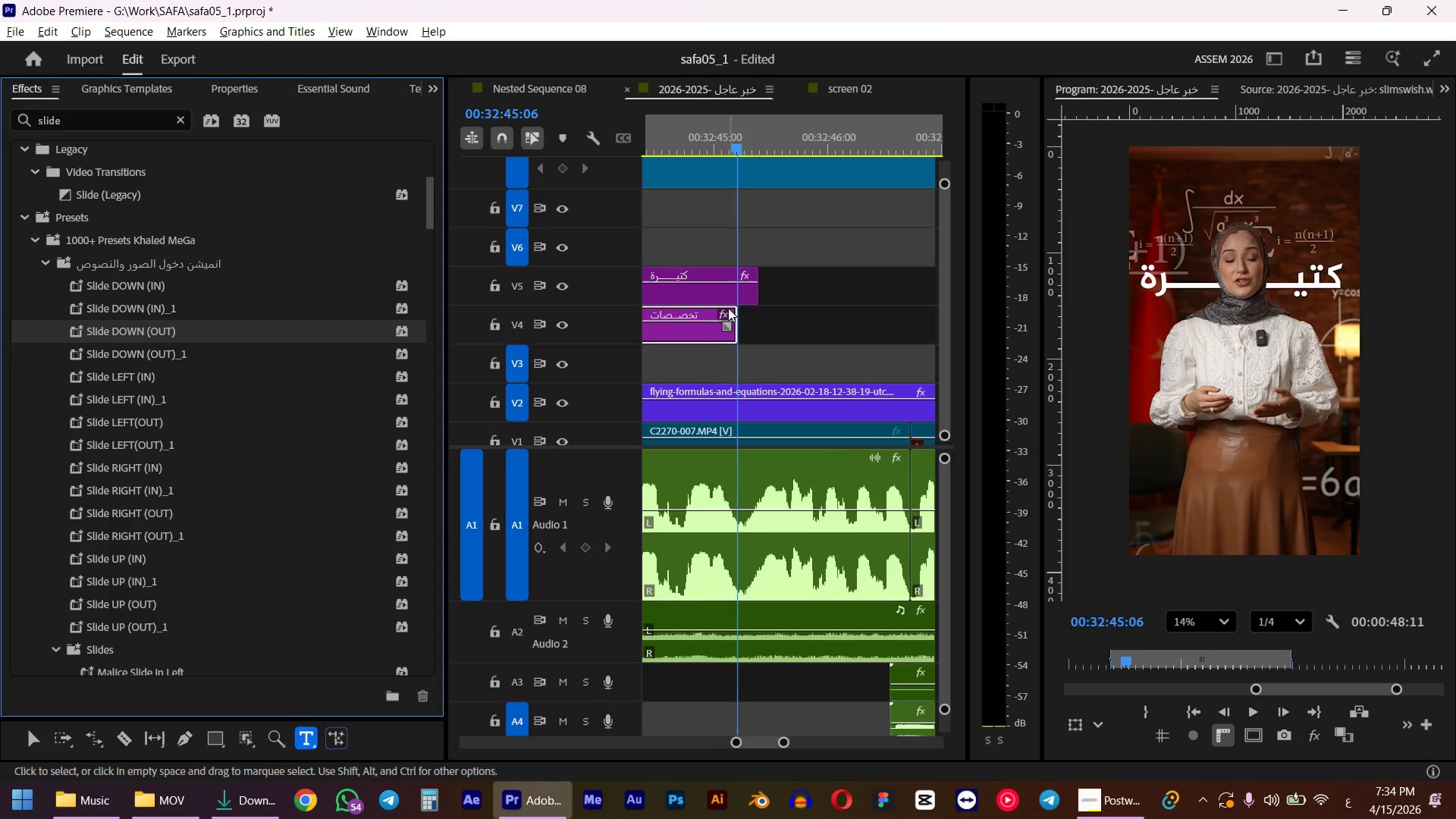 
key(Escape)
 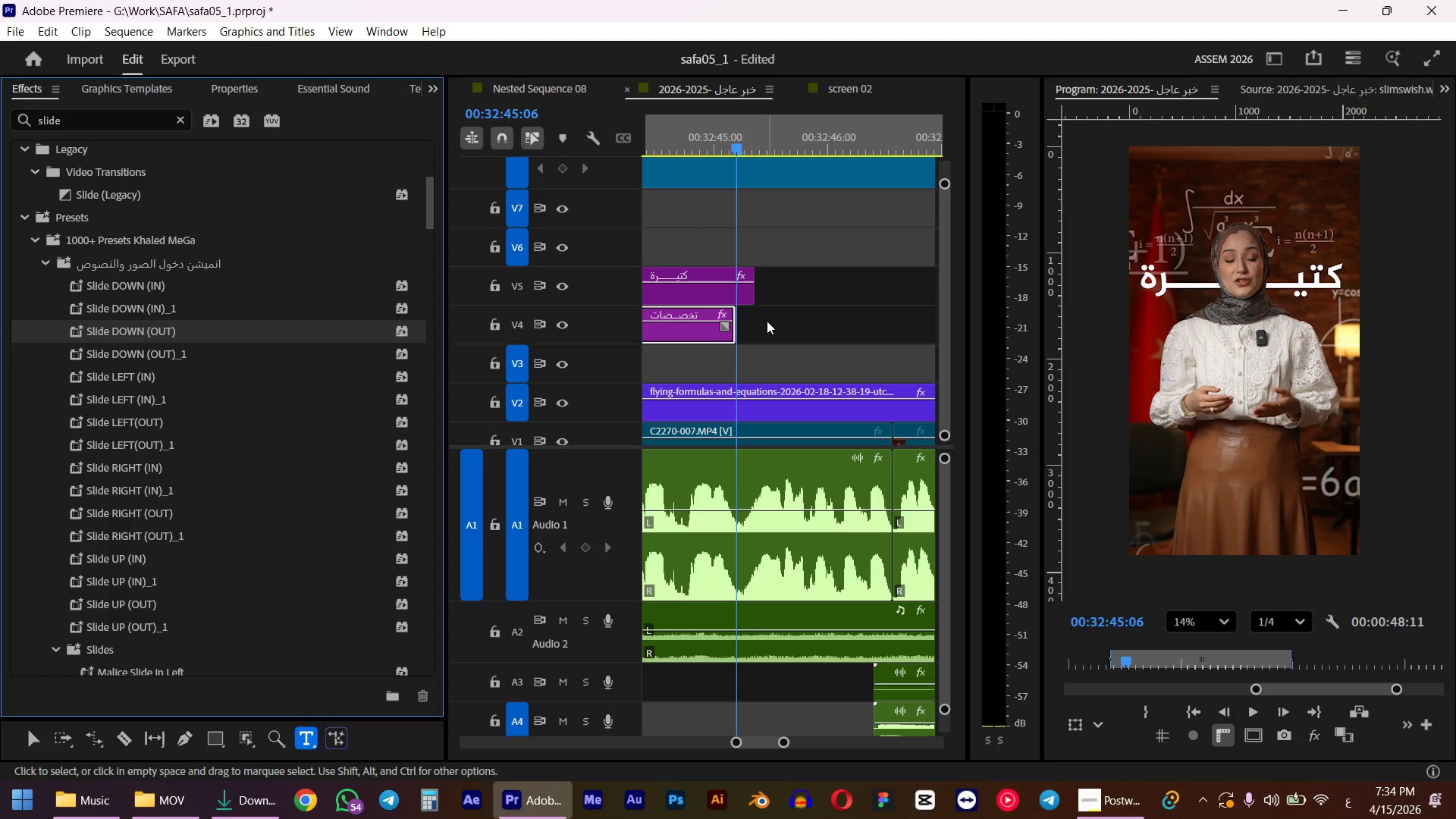 
hold_key(key=AltLeft, duration=0.5)
scroll: coordinate [729, 307], scroll_direction: up, amount: 5.0
 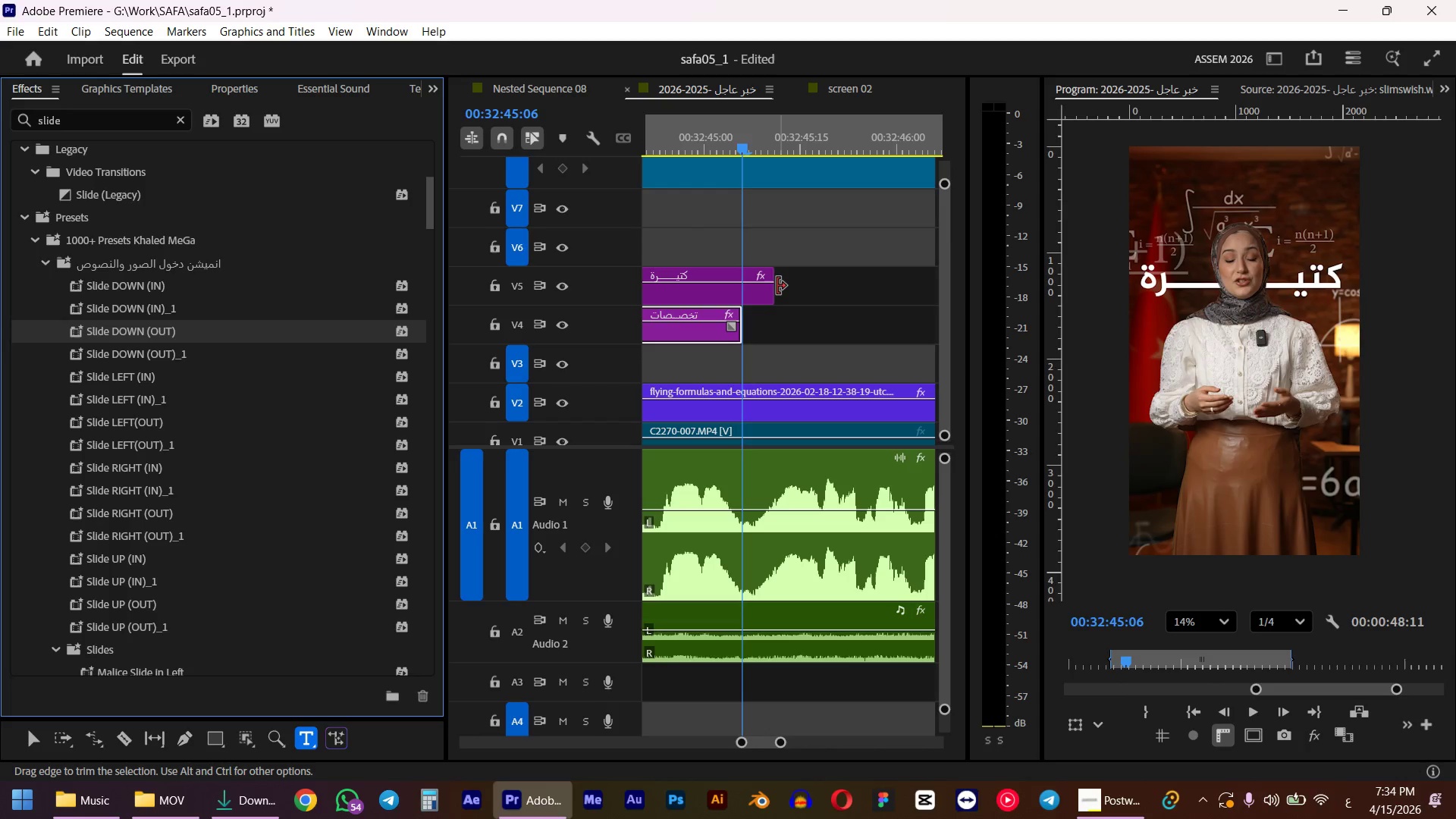 
left_click_drag(start_coordinate=[777, 286], to_coordinate=[763, 286])
 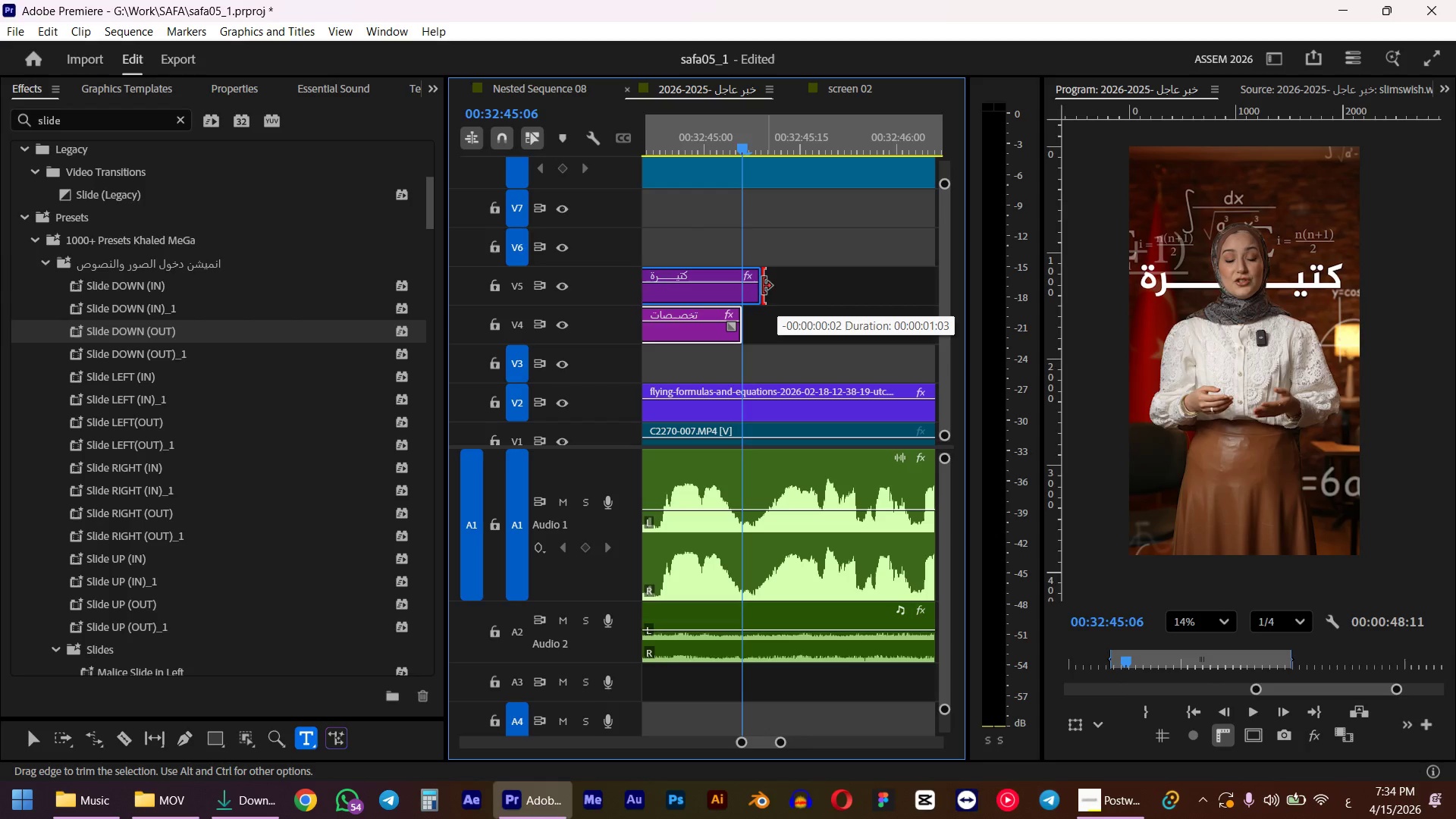 
left_click_drag(start_coordinate=[158, 329], to_coordinate=[751, 290])
 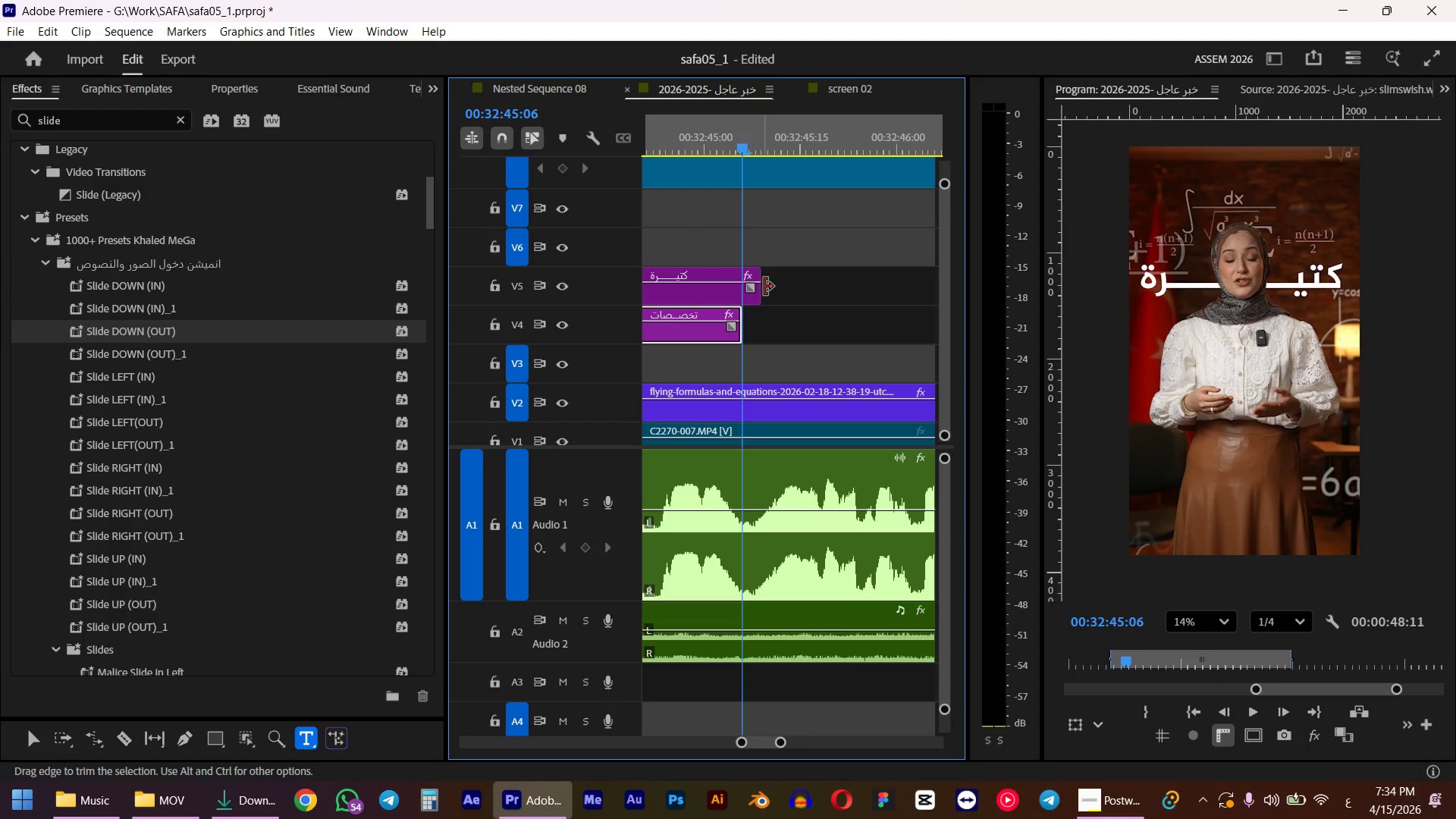 
hold_key(key=AltLeft, duration=1.17)
scroll: coordinate [810, 300], scroll_direction: down, amount: 9.0
 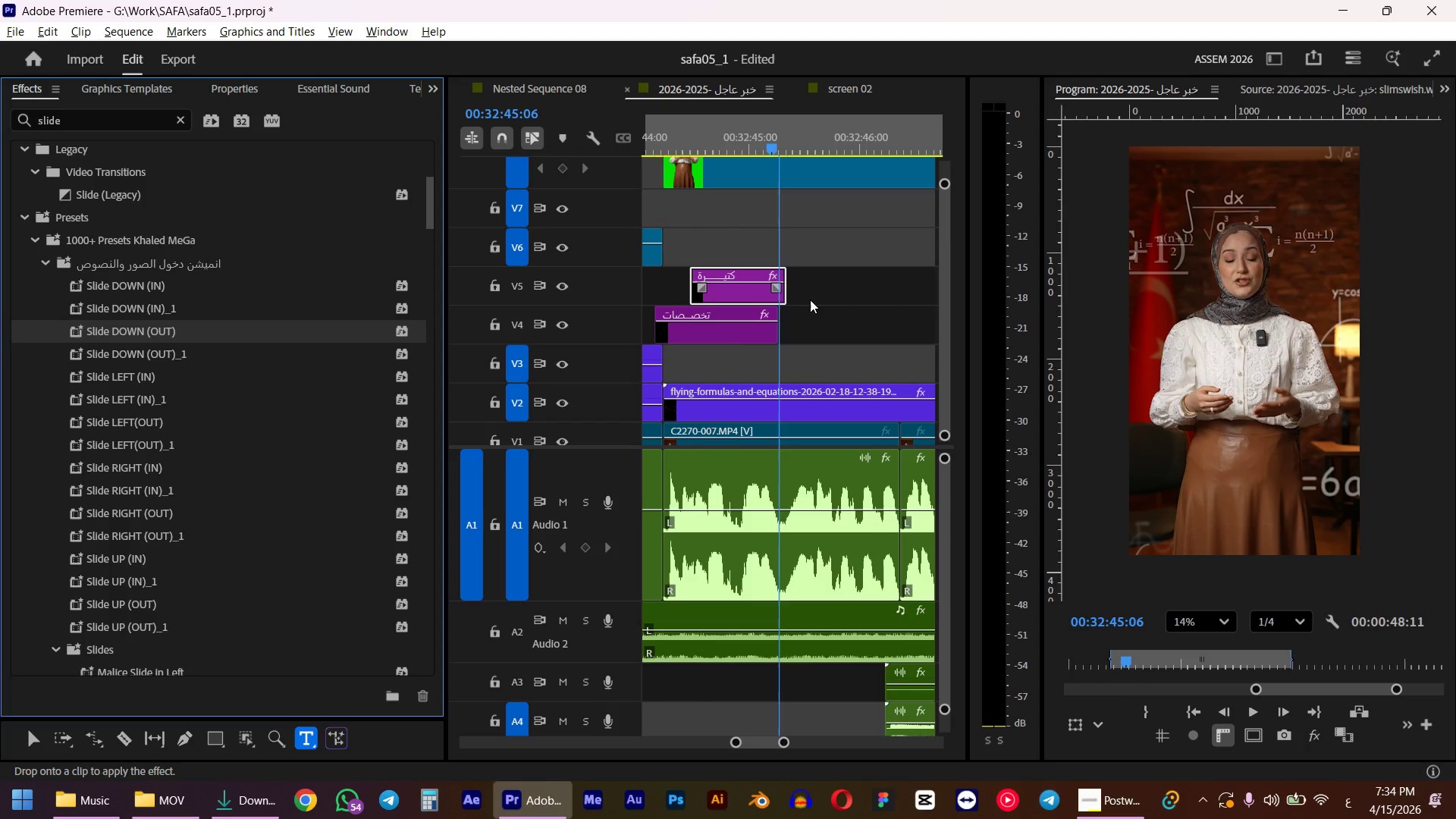 
left_click_drag(start_coordinate=[701, 139], to_coordinate=[684, 139])
 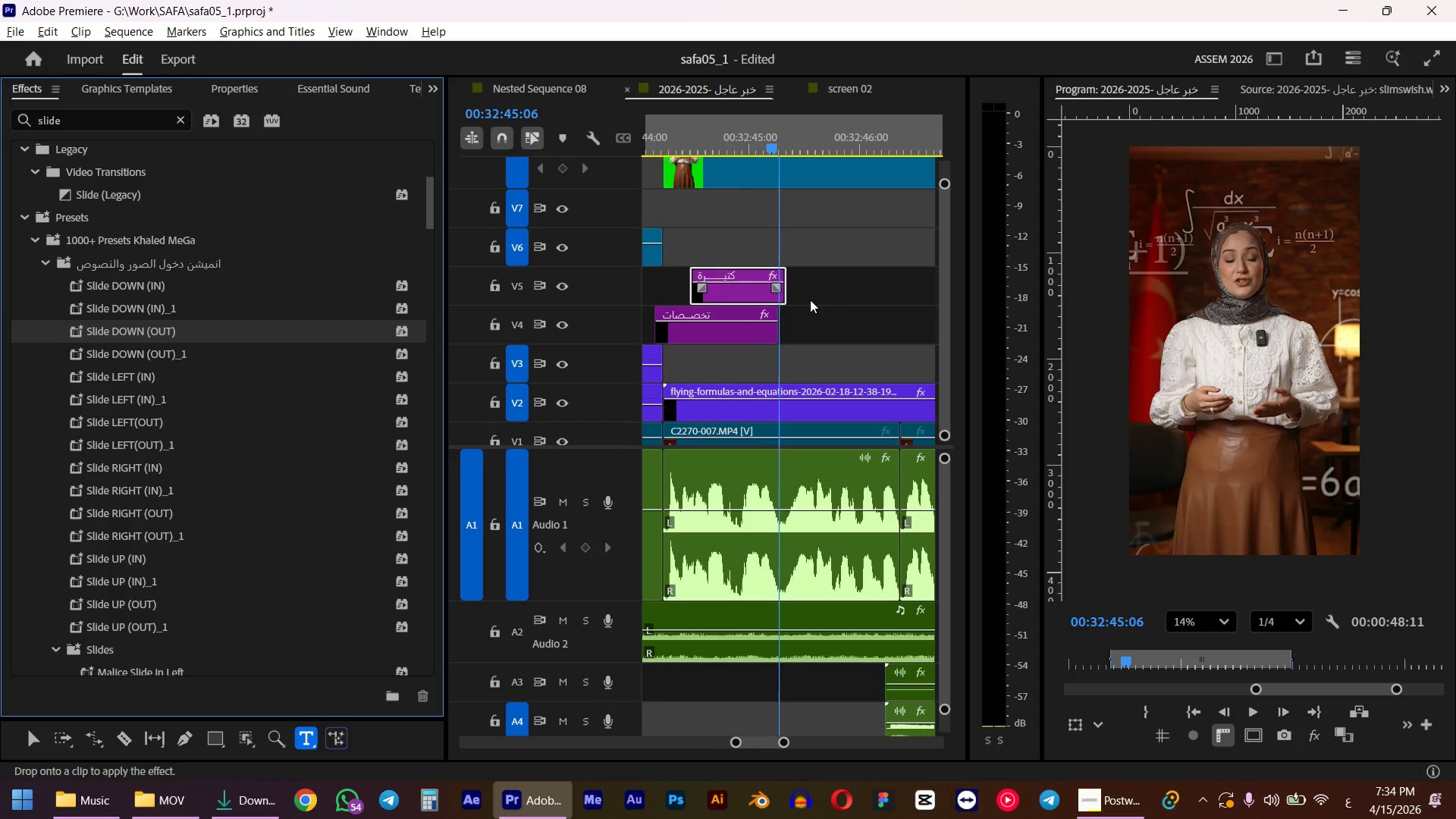 
hold_key(key=ShiftLeft, duration=0.69)
 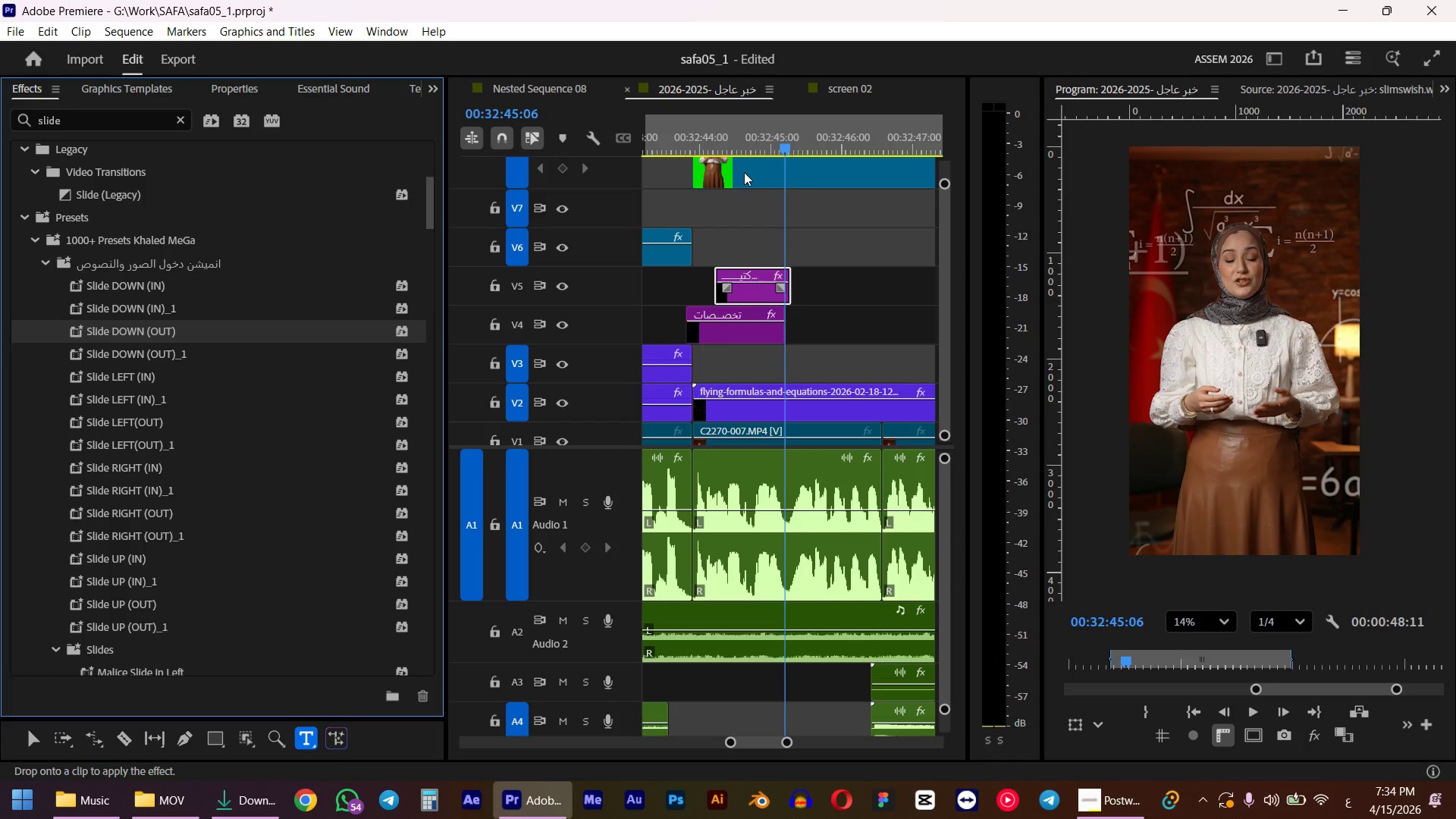 
key(Space)
 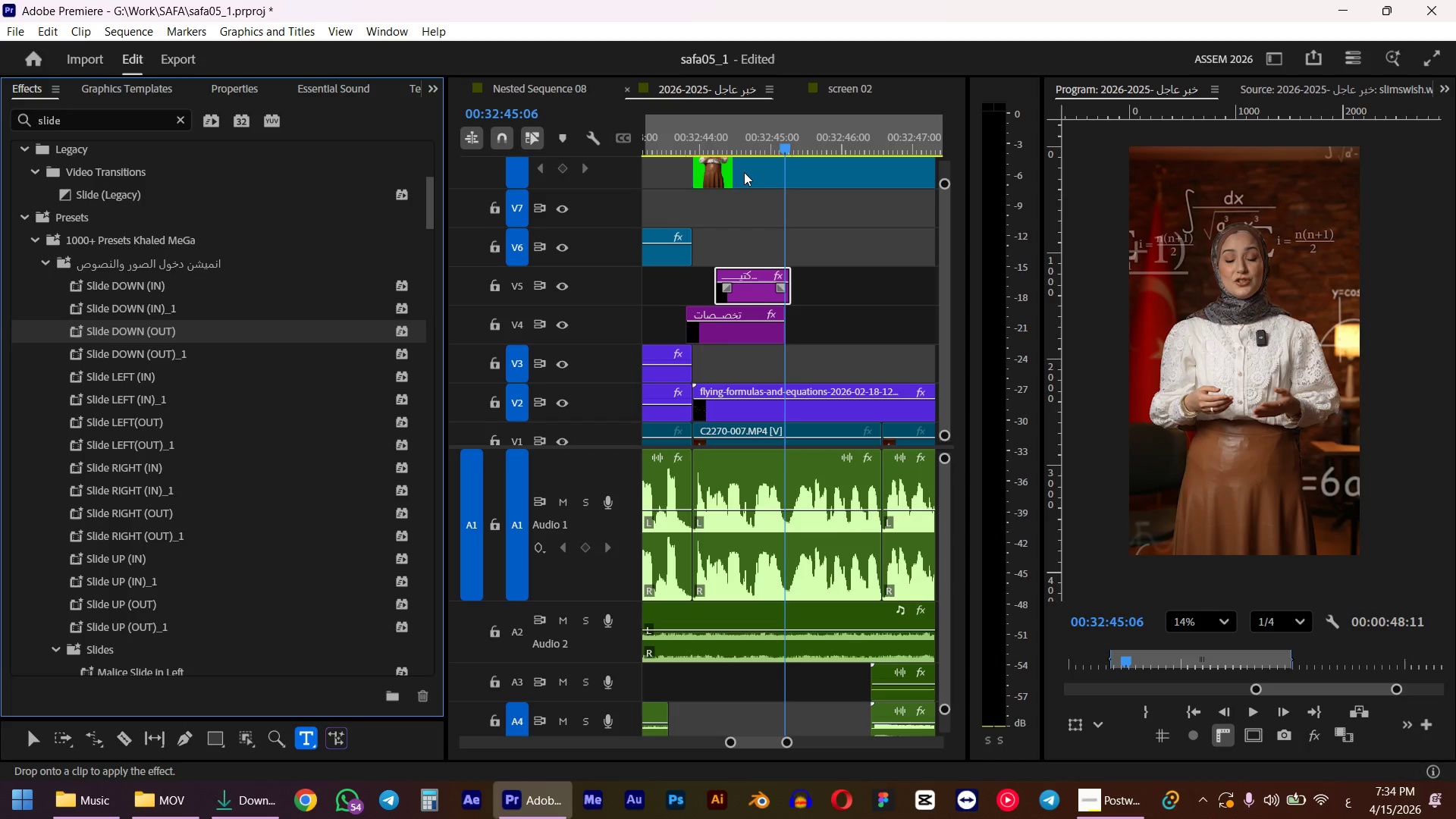 
key(Space)
 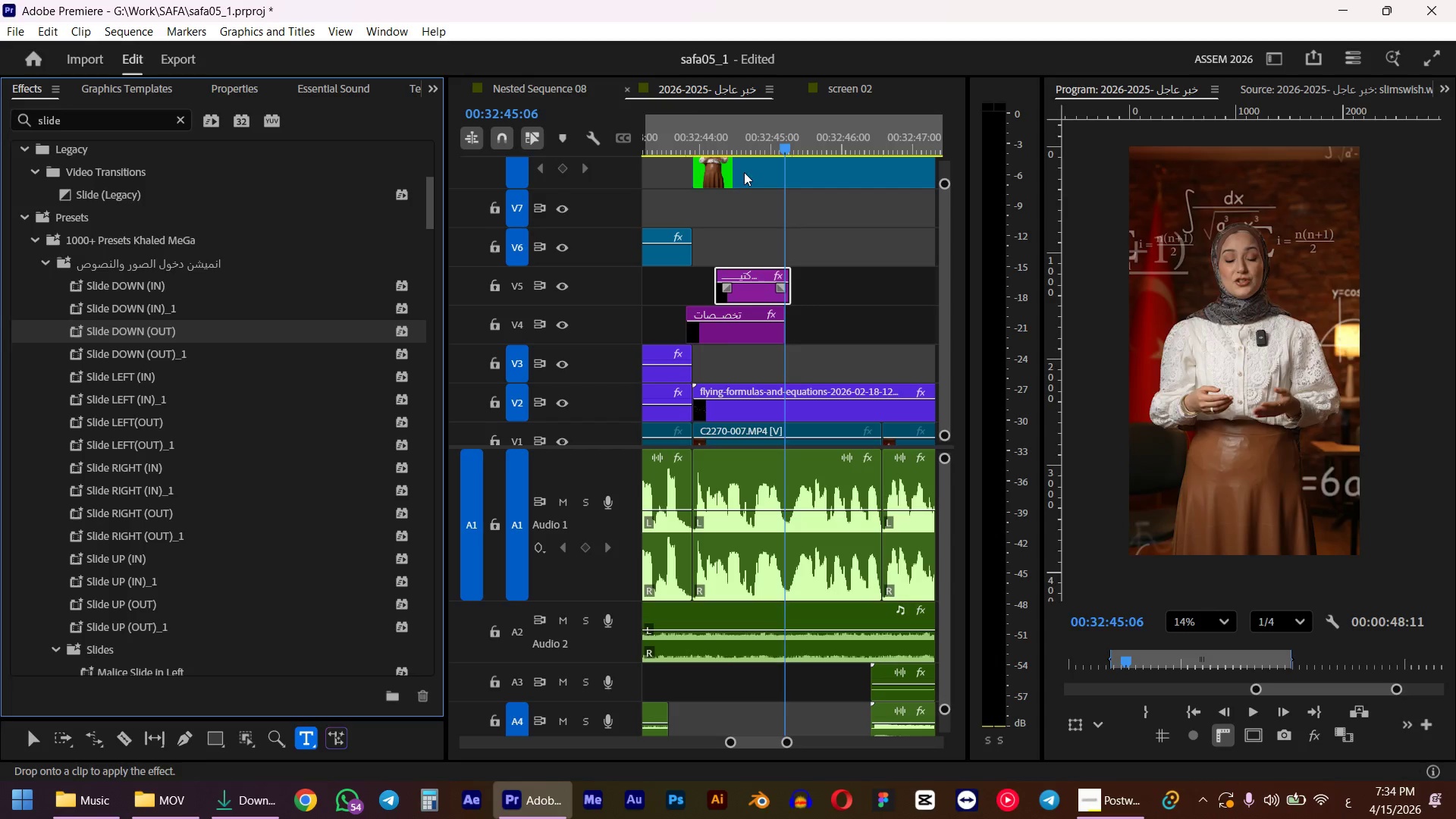 
left_click([679, 134])
 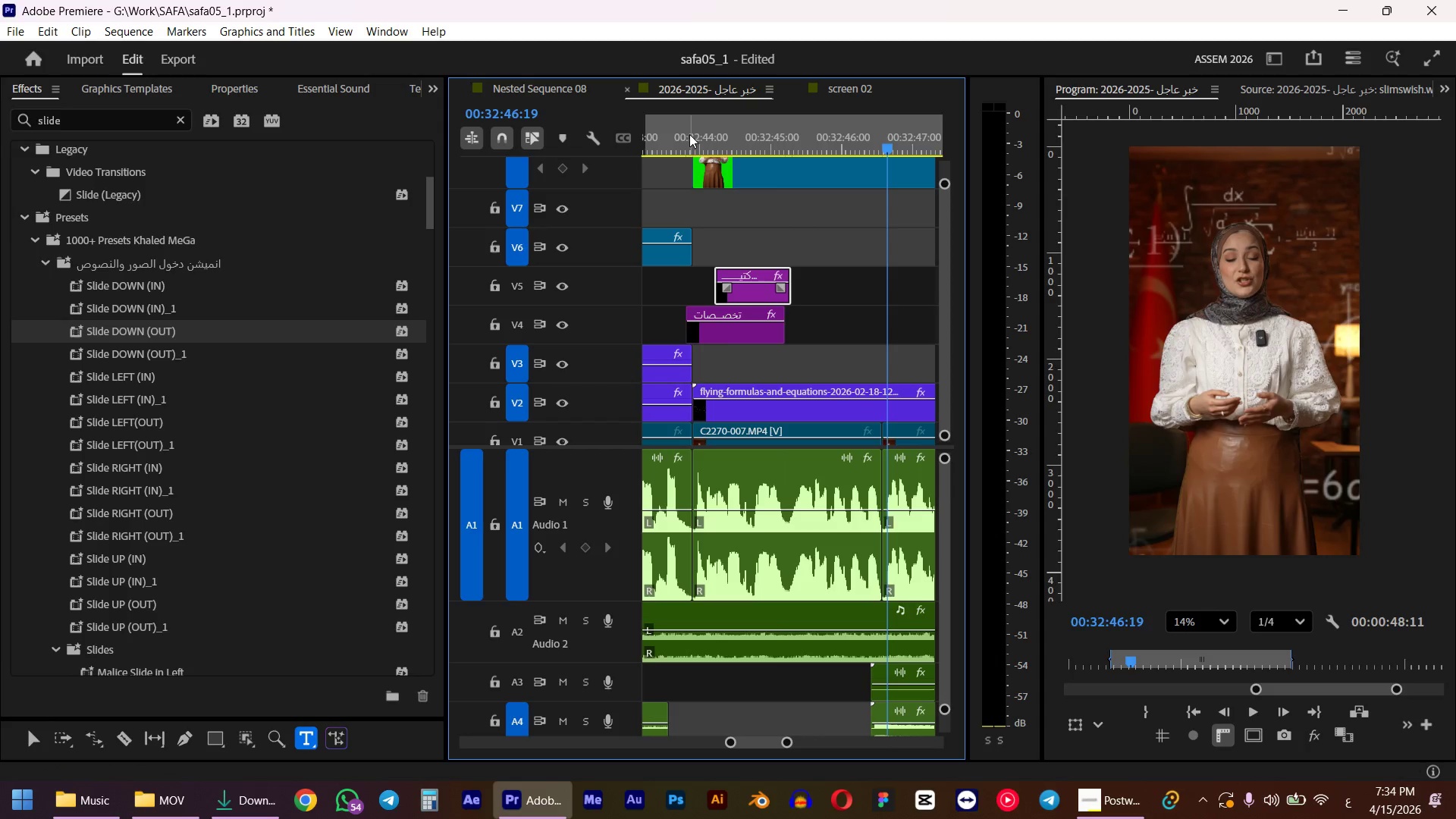 
key(Space)
 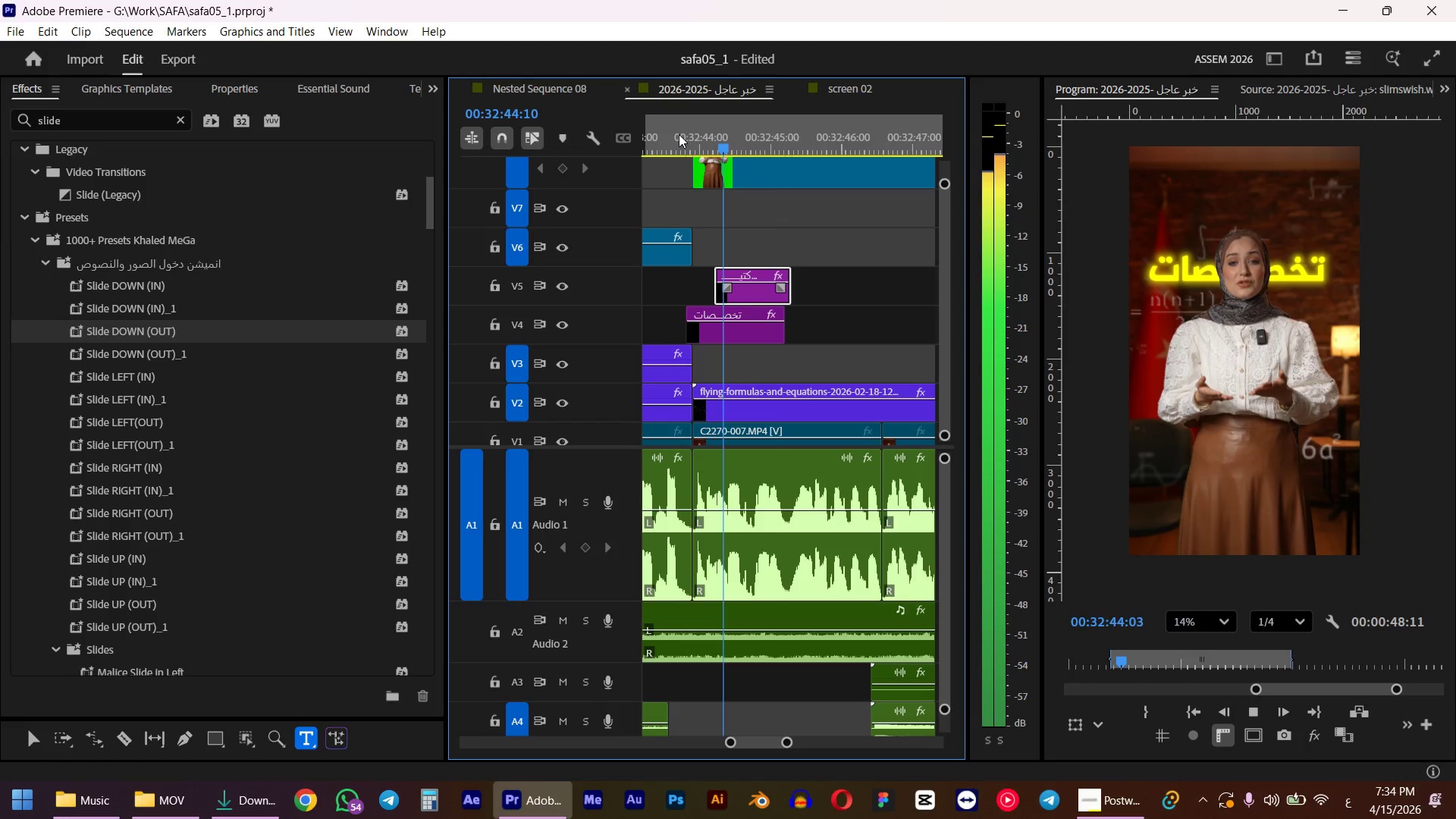 
key(Space)
 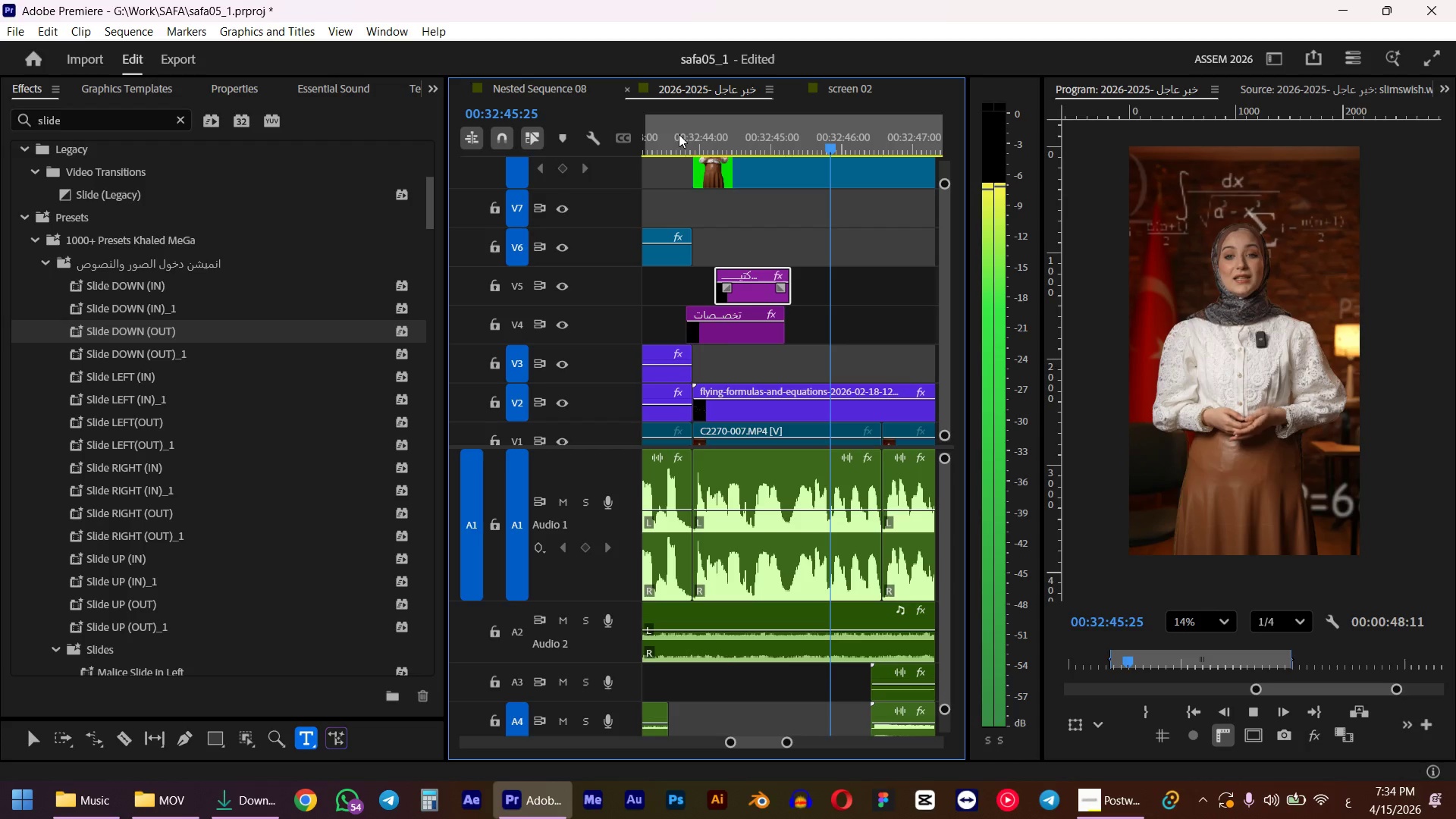 
key(Space)
 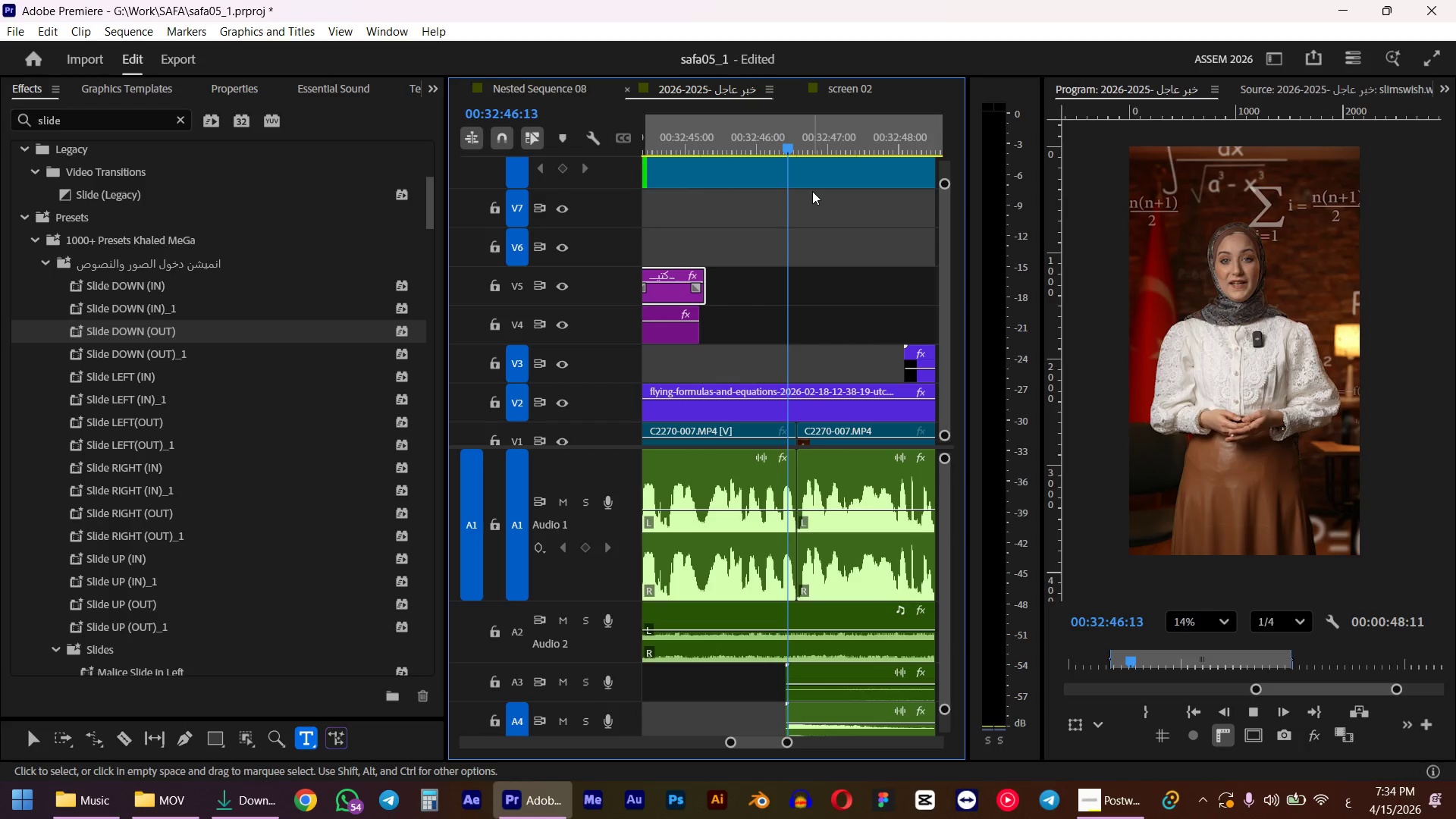 
scroll: coordinate [813, 191], scroll_direction: down, amount: 3.0
 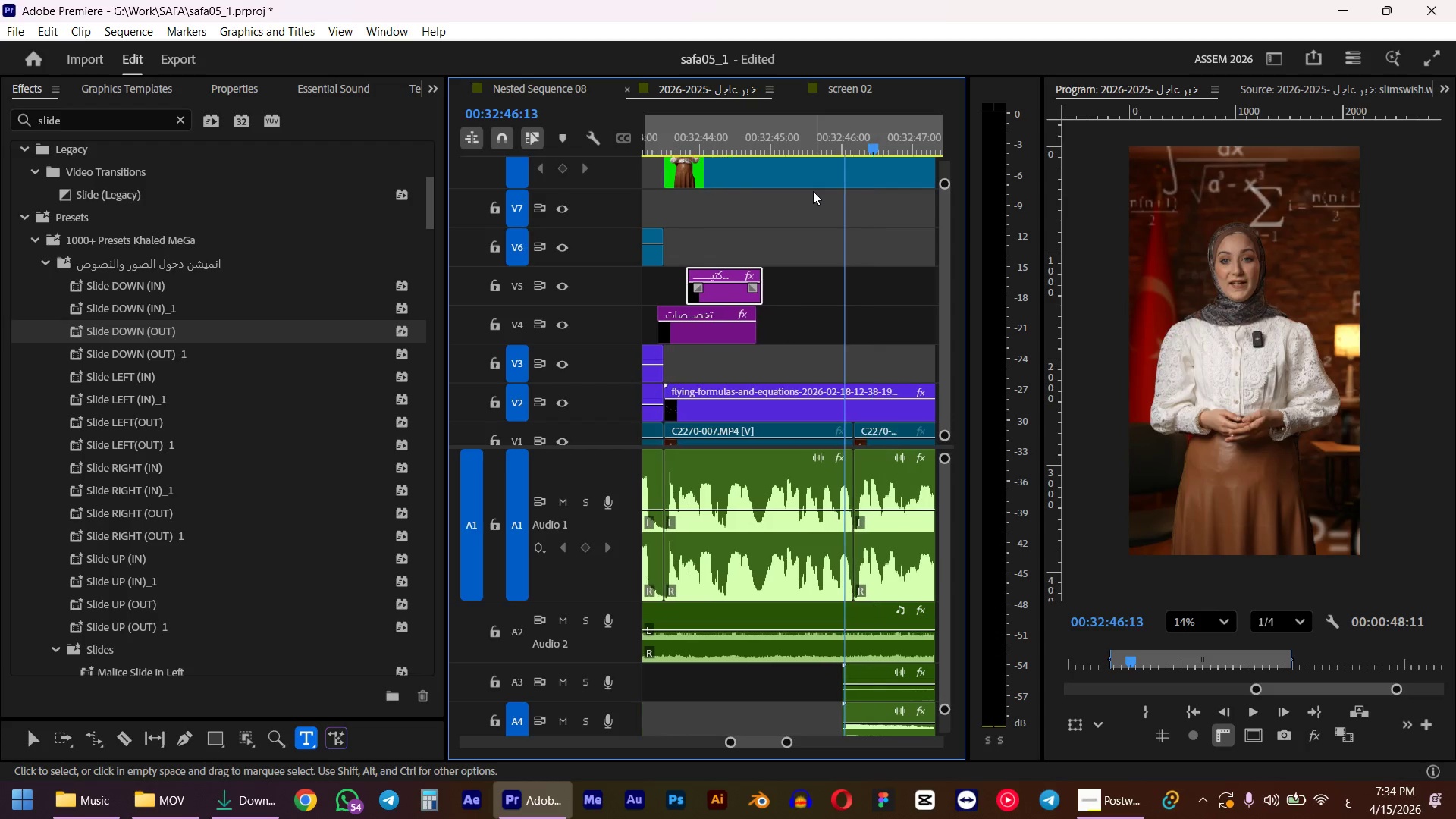 
key(Space)
 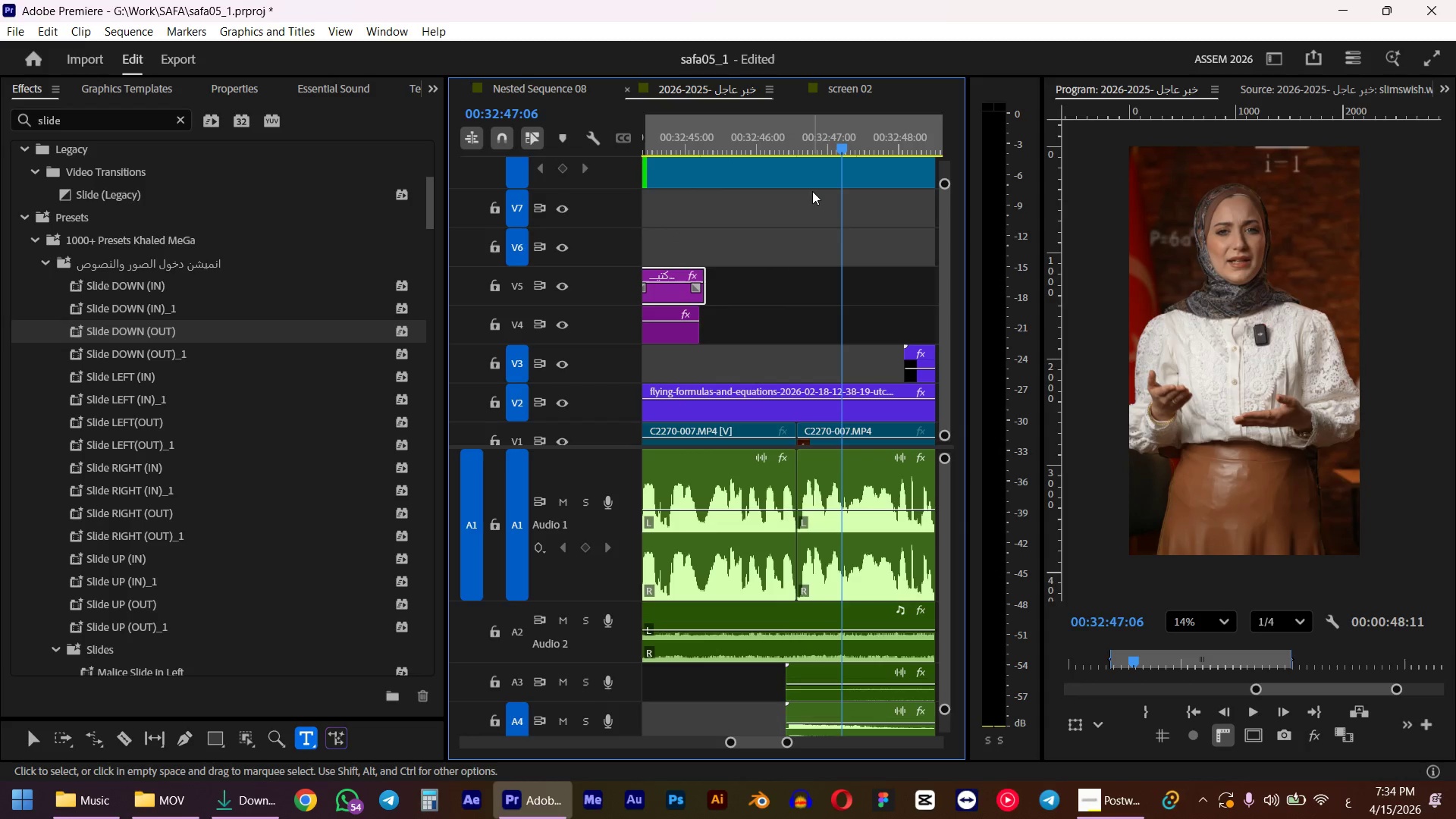 
left_click([698, 147])
 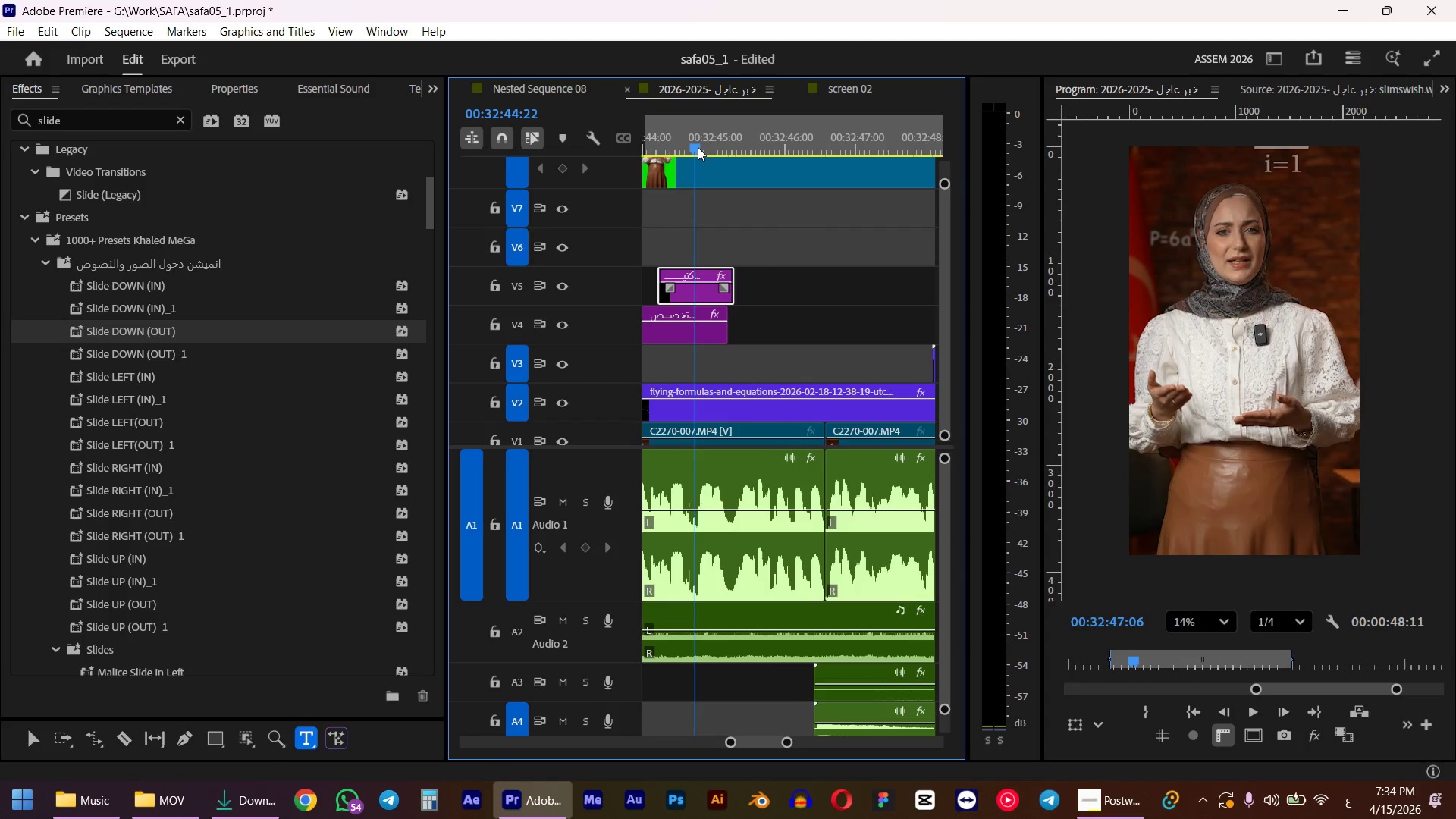 
scroll: coordinate [812, 191], scroll_direction: up, amount: 1.0
 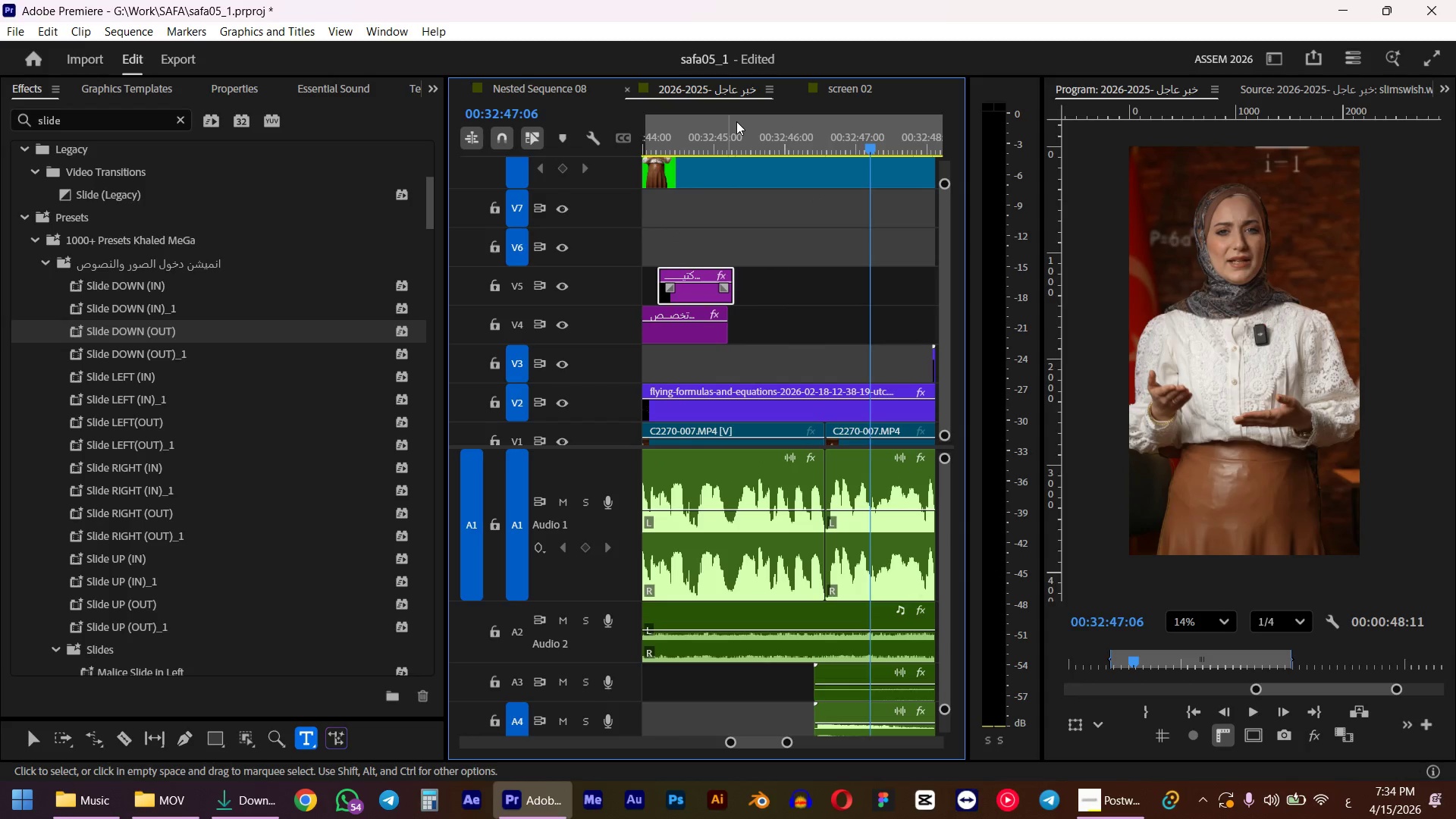 
key(Space)
 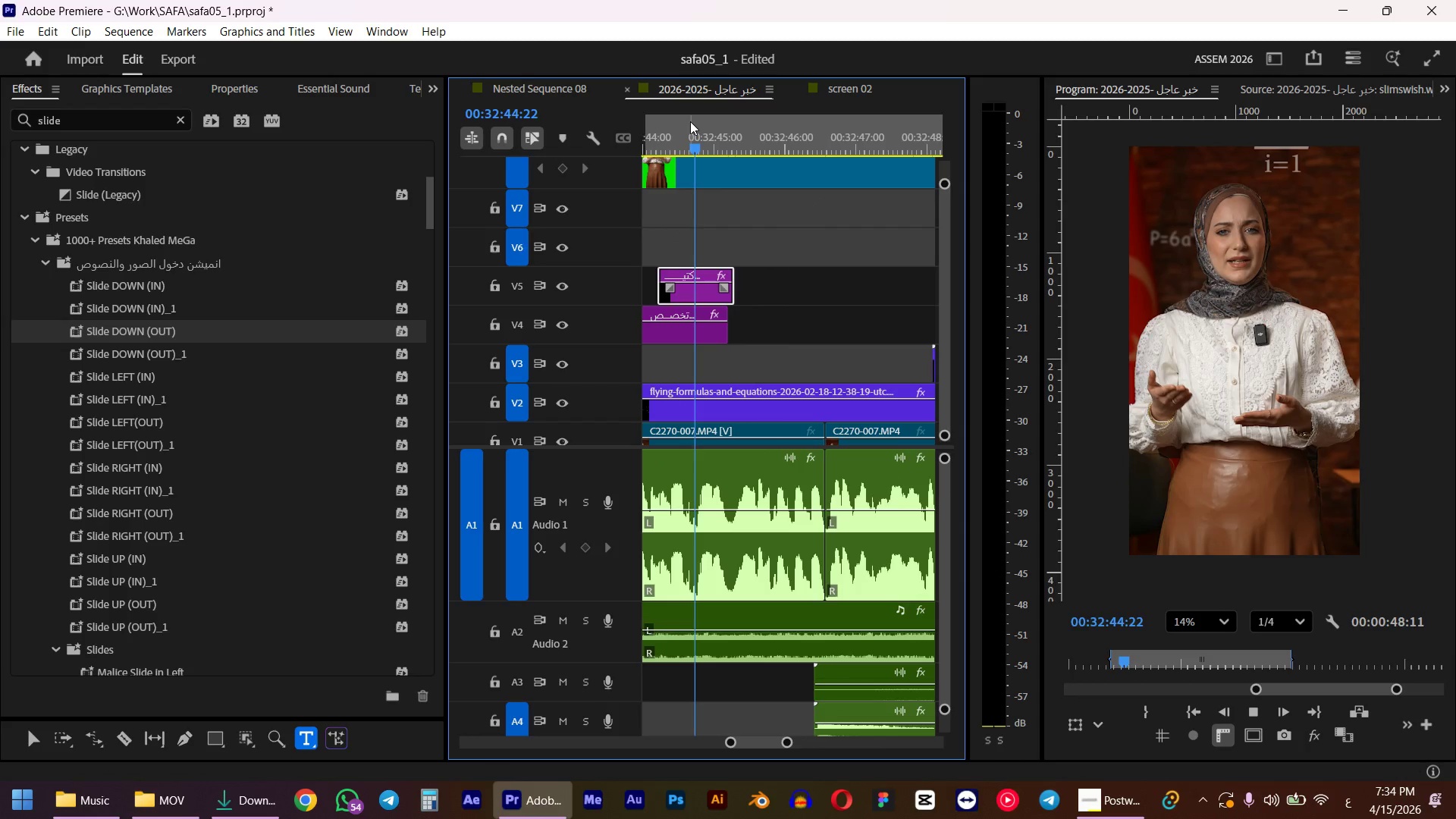 
key(Space)
 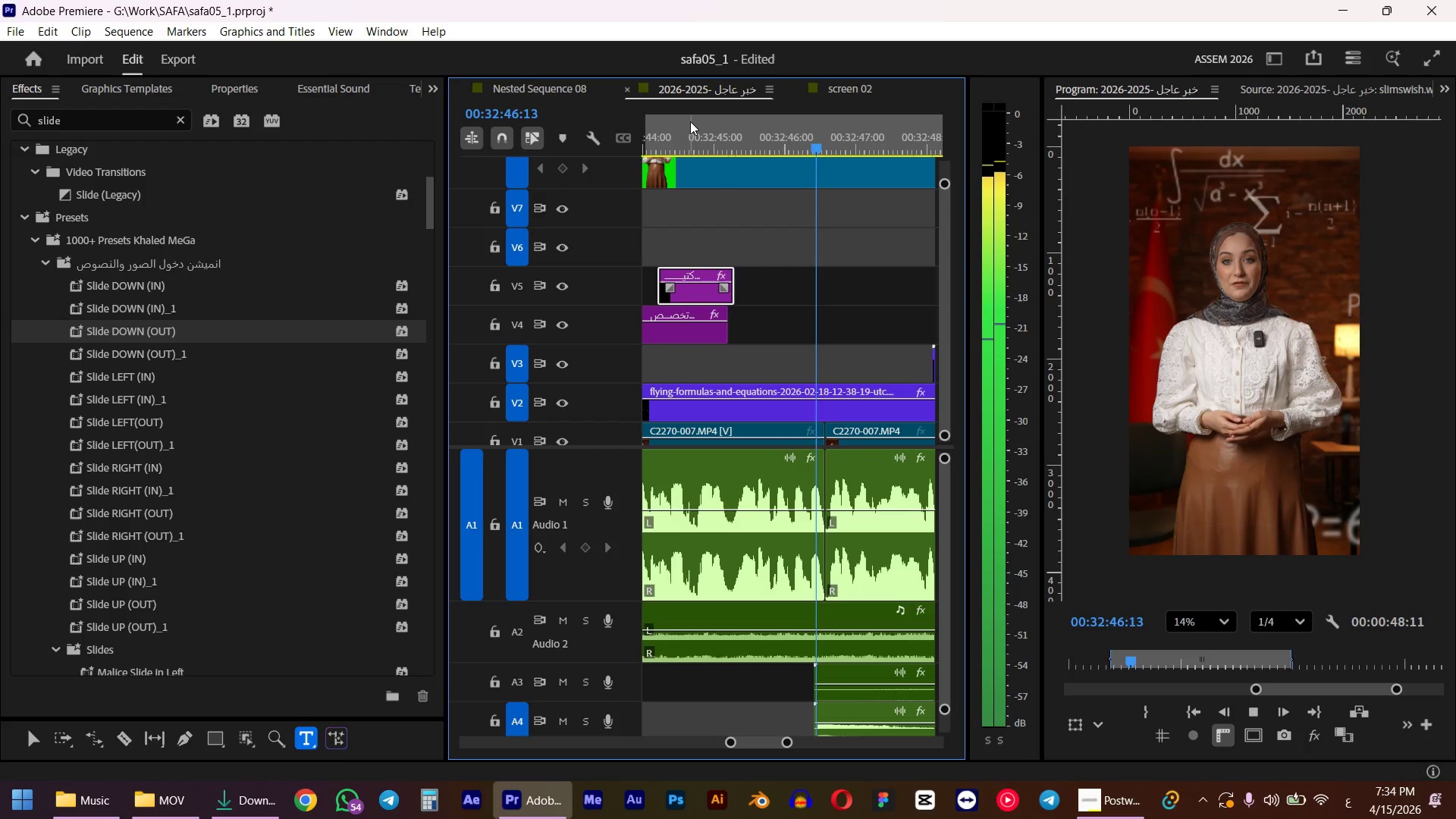 
hold_key(key=ControlLeft, duration=1.11)
scroll: coordinate [786, 272], scroll_direction: up, amount: 12.0
 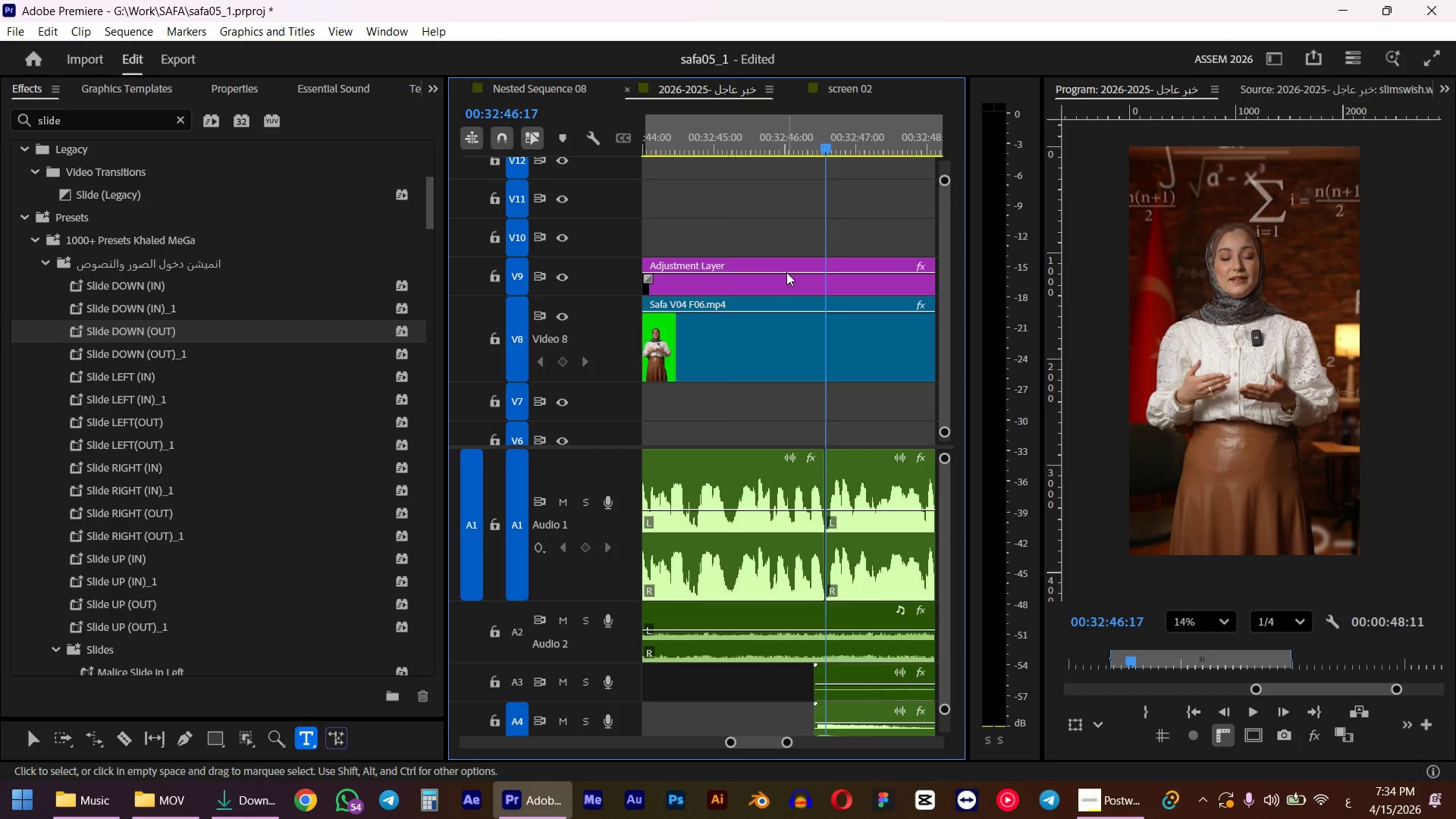 
left_click([781, 293])
 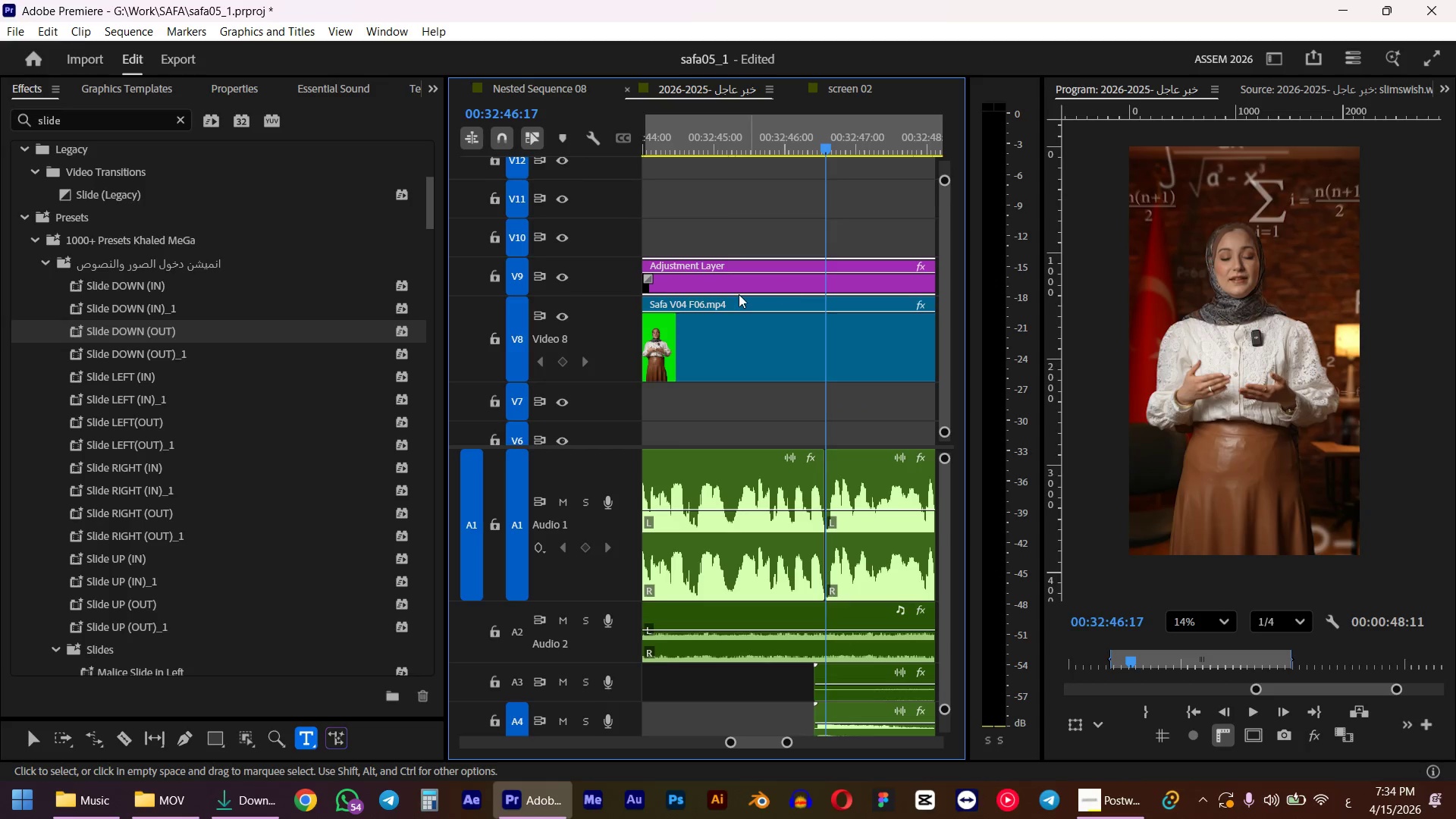 
hold_key(key=ControlLeft, duration=0.56)
scroll: coordinate [734, 306], scroll_direction: down, amount: 4.0
 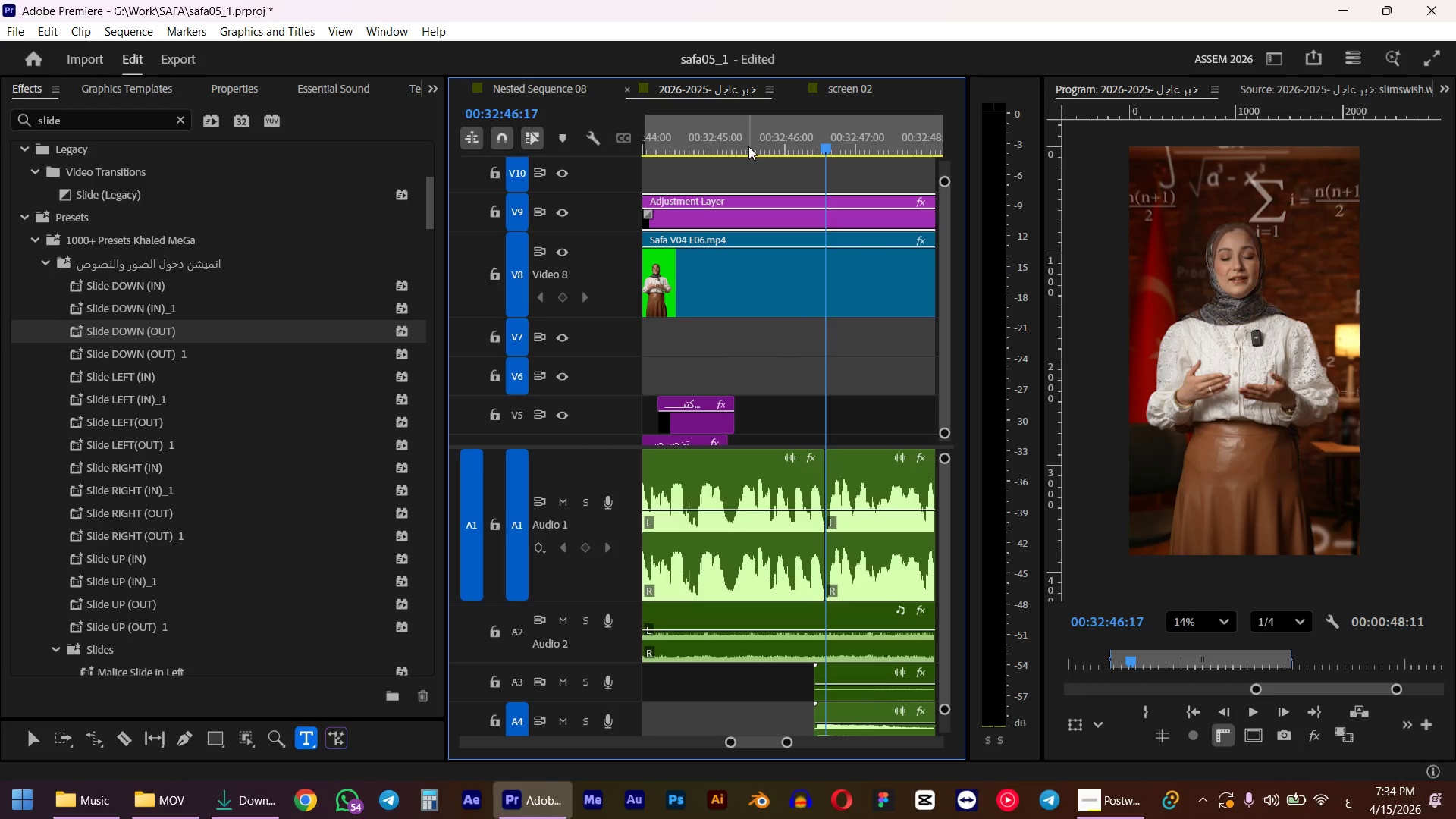 
left_click_drag(start_coordinate=[745, 145], to_coordinate=[731, 152])
 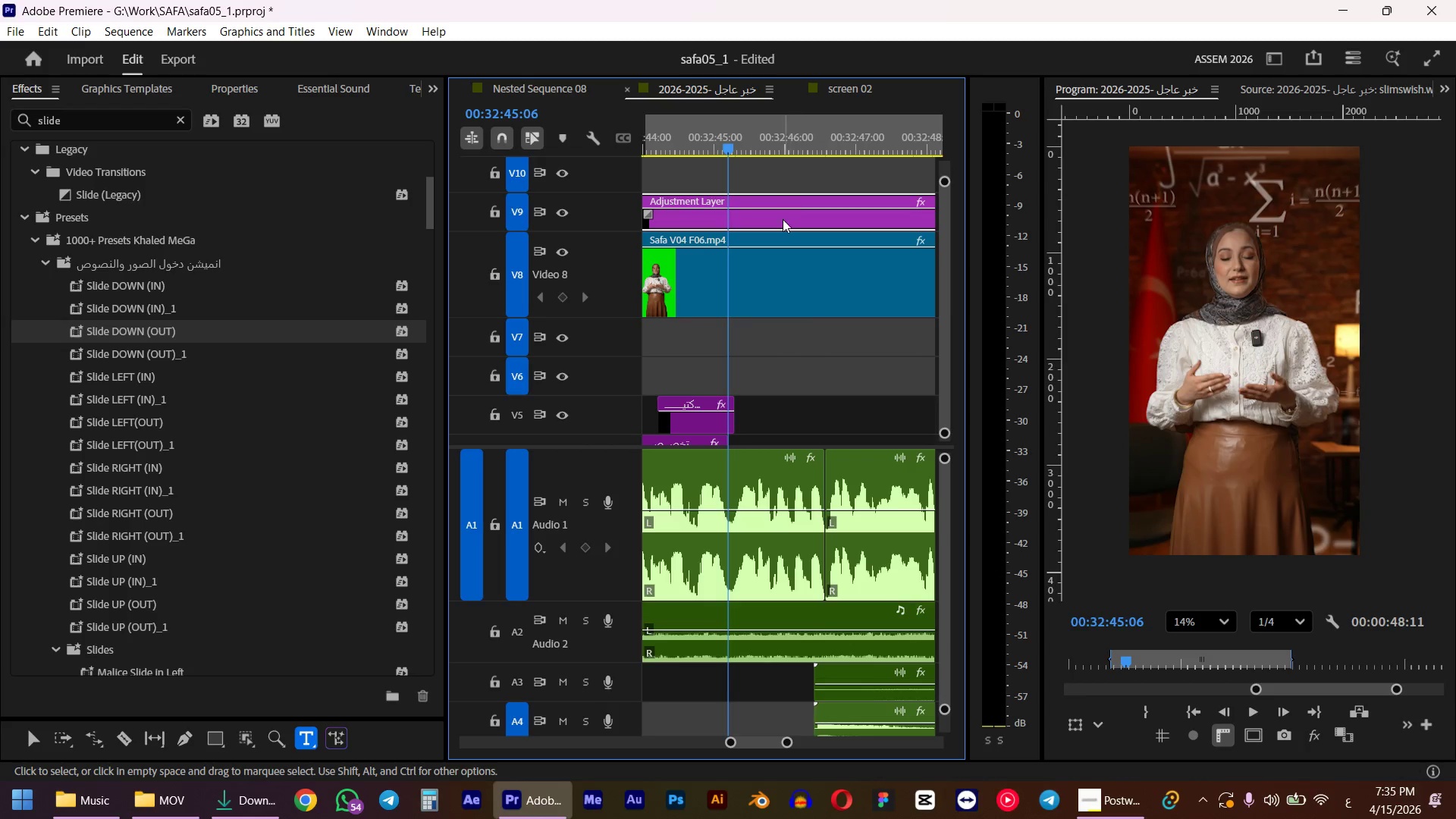 
key(Shift+5)
 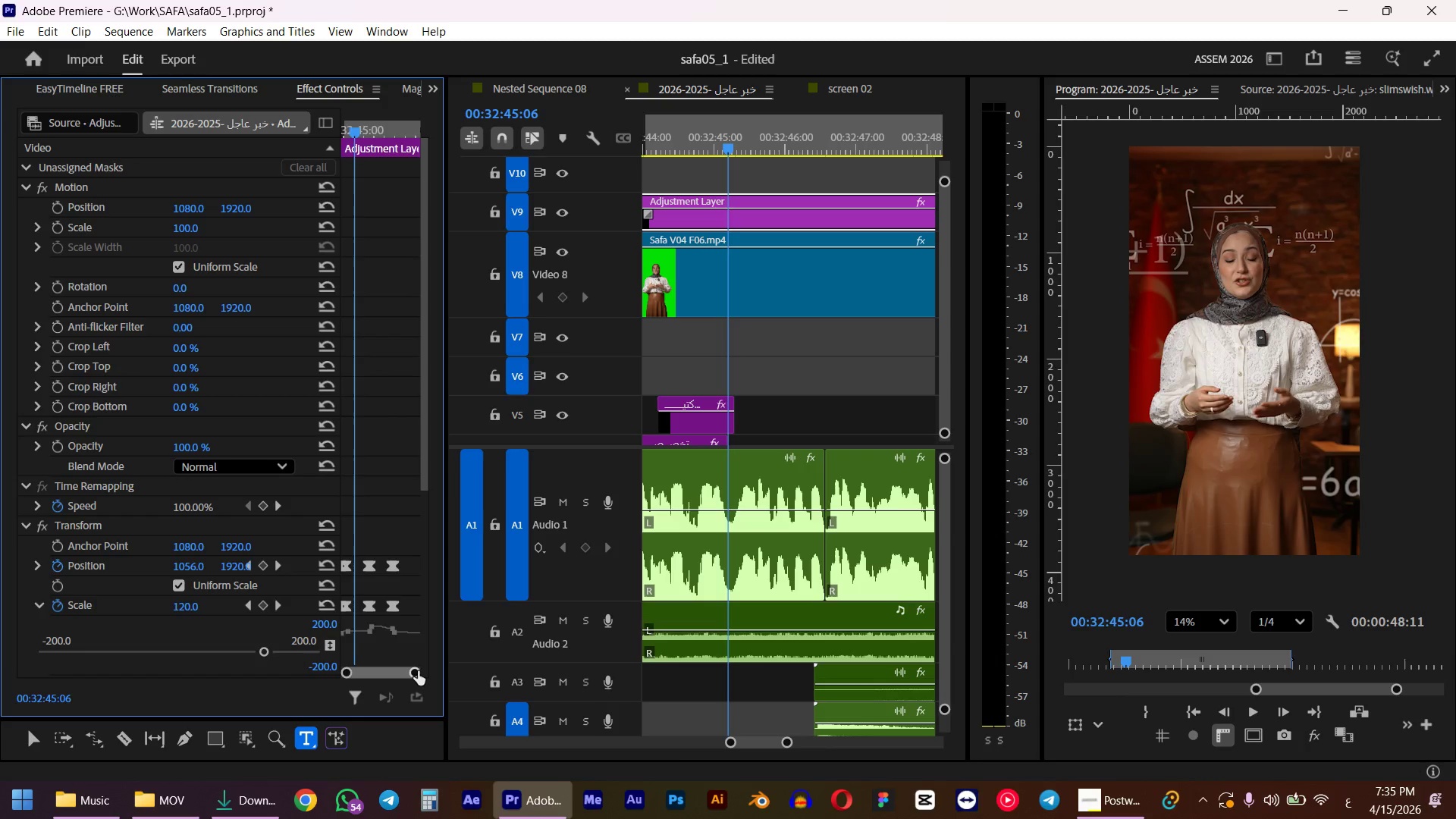 
left_click_drag(start_coordinate=[413, 671], to_coordinate=[403, 670])
 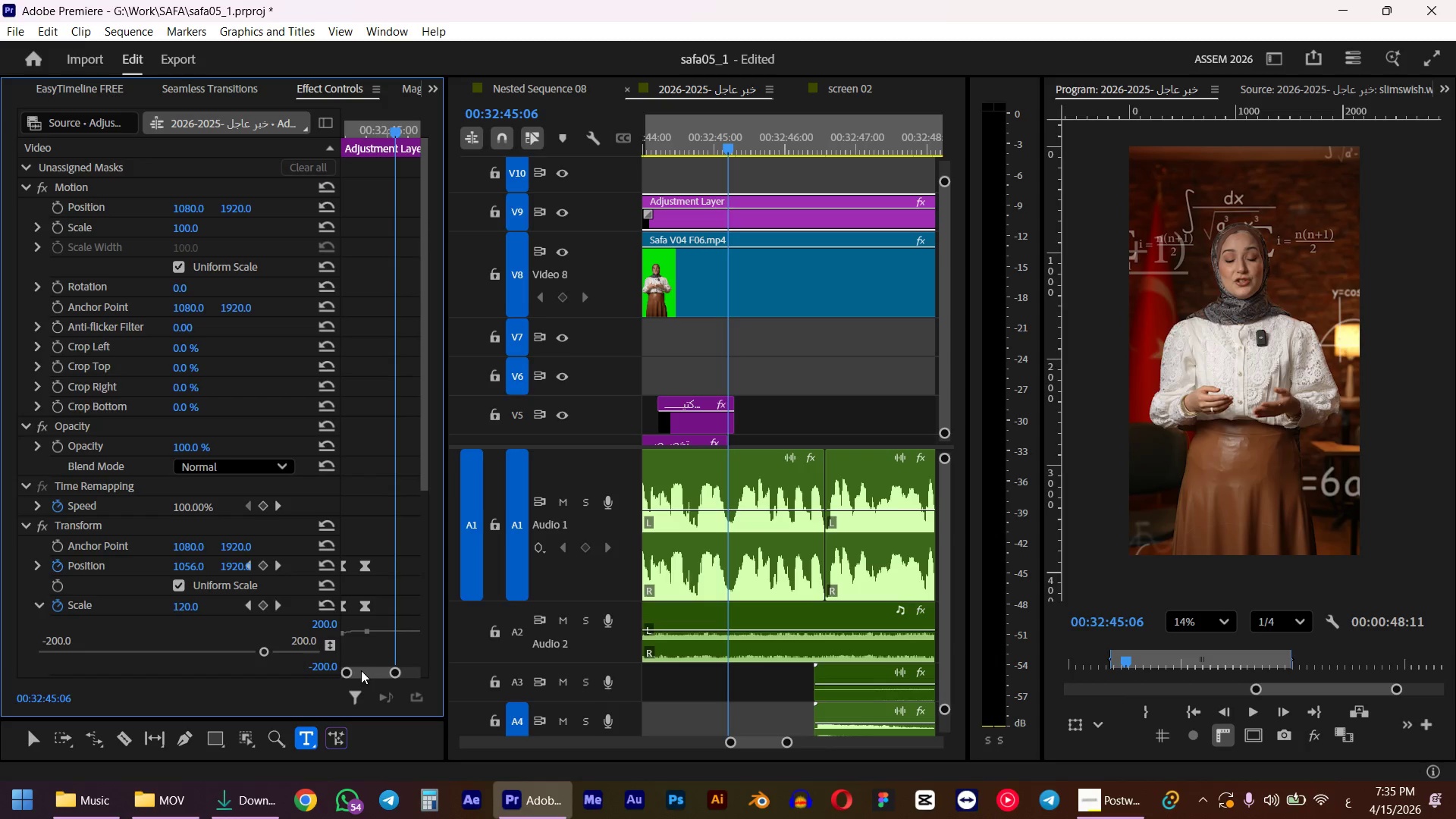 
key(Backquote)
 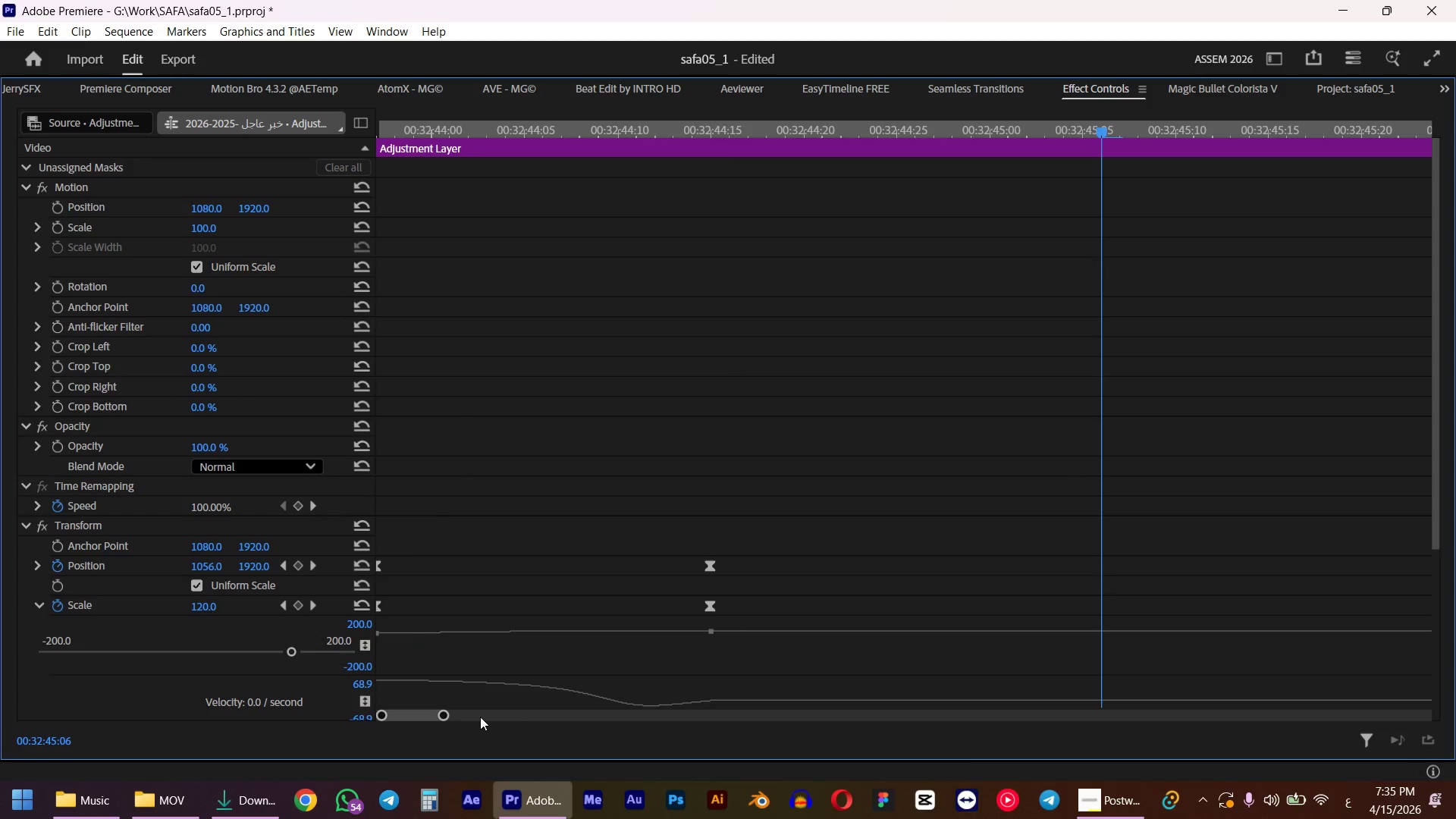 
left_click_drag(start_coordinate=[441, 714], to_coordinate=[582, 711])
 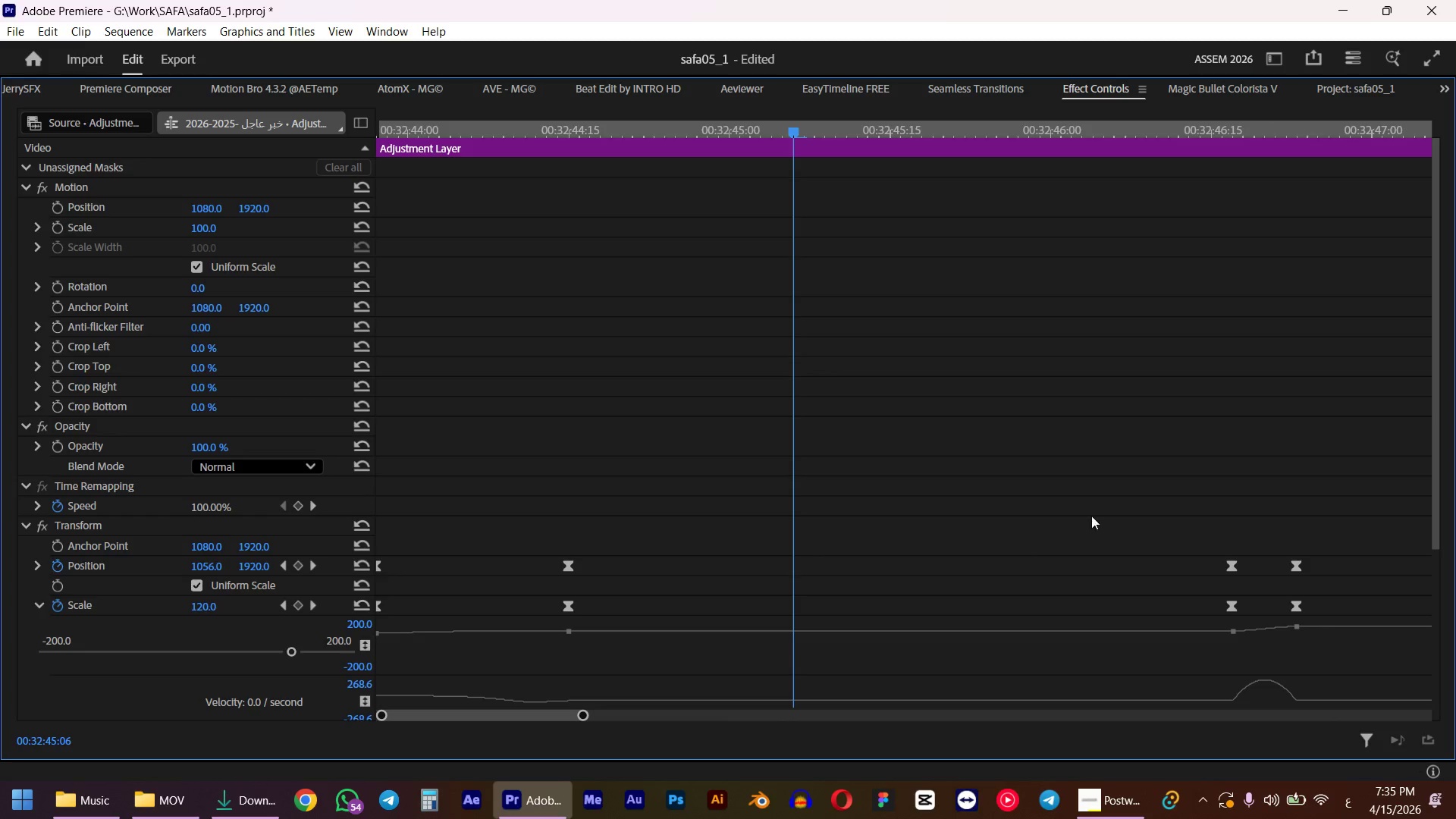 
left_click_drag(start_coordinate=[1126, 516], to_coordinate=[1302, 641])
 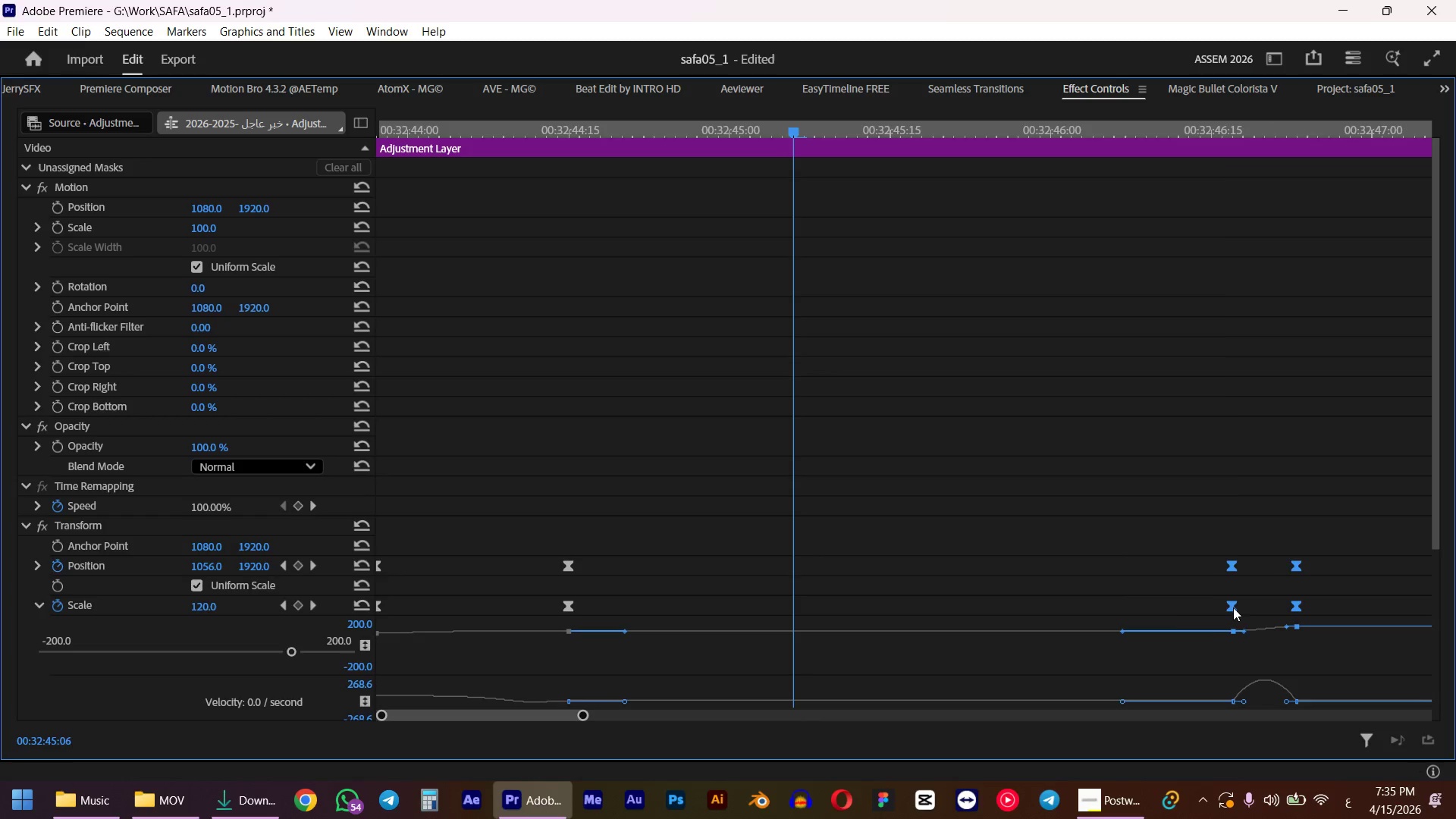 
left_click_drag(start_coordinate=[1233, 607], to_coordinate=[796, 595])
 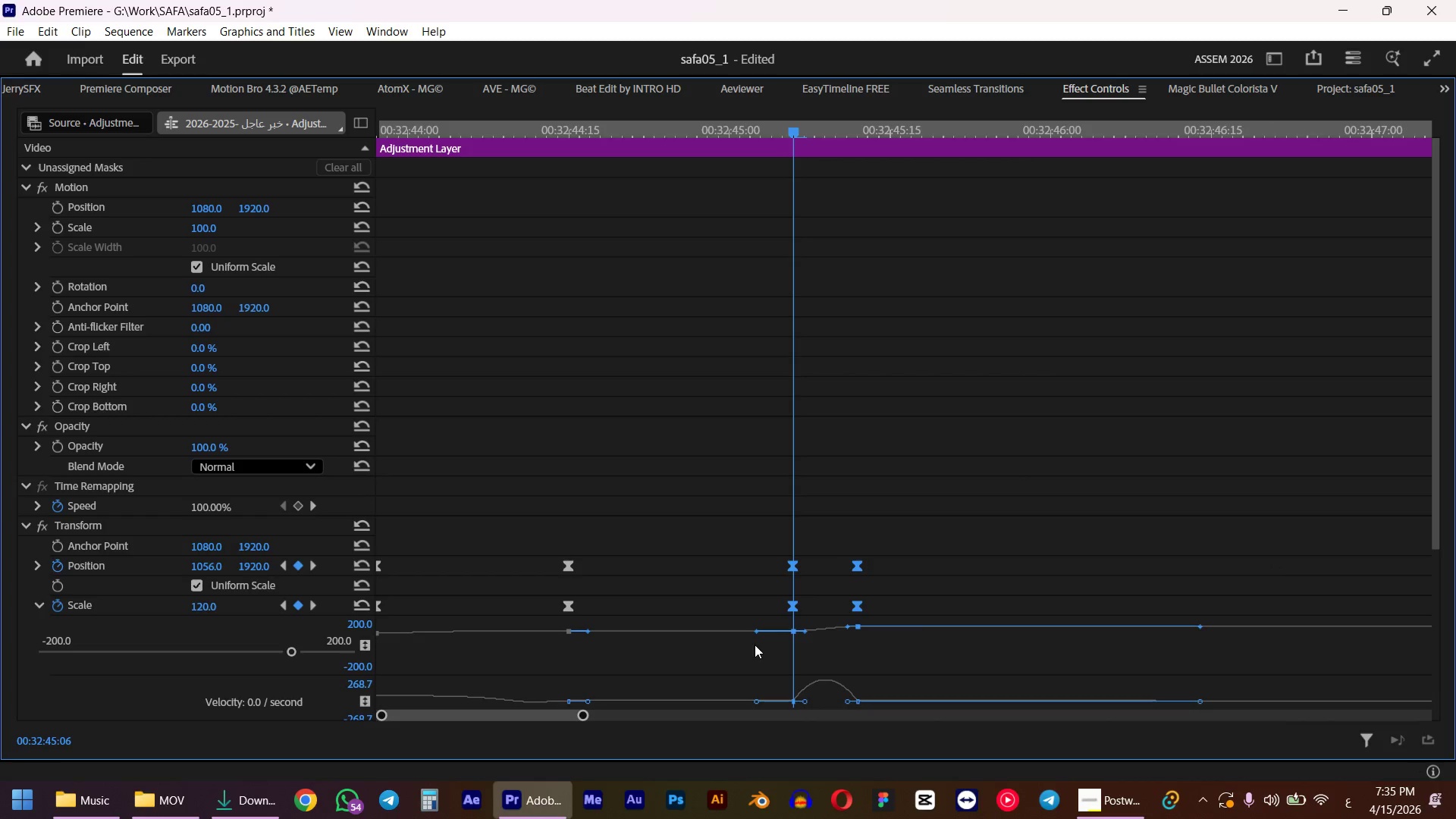 
left_click([701, 651])
 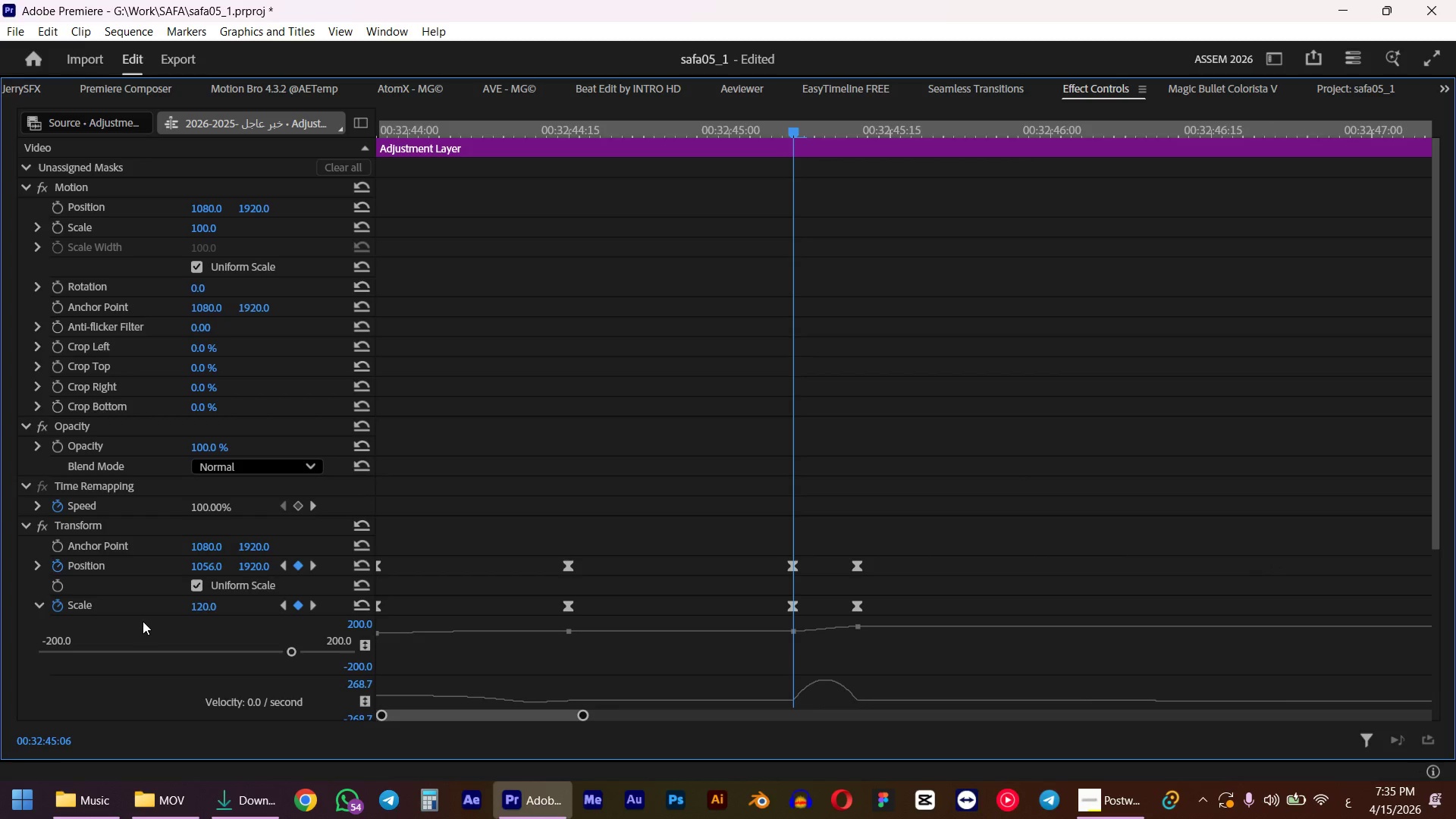 
left_click([196, 610])
 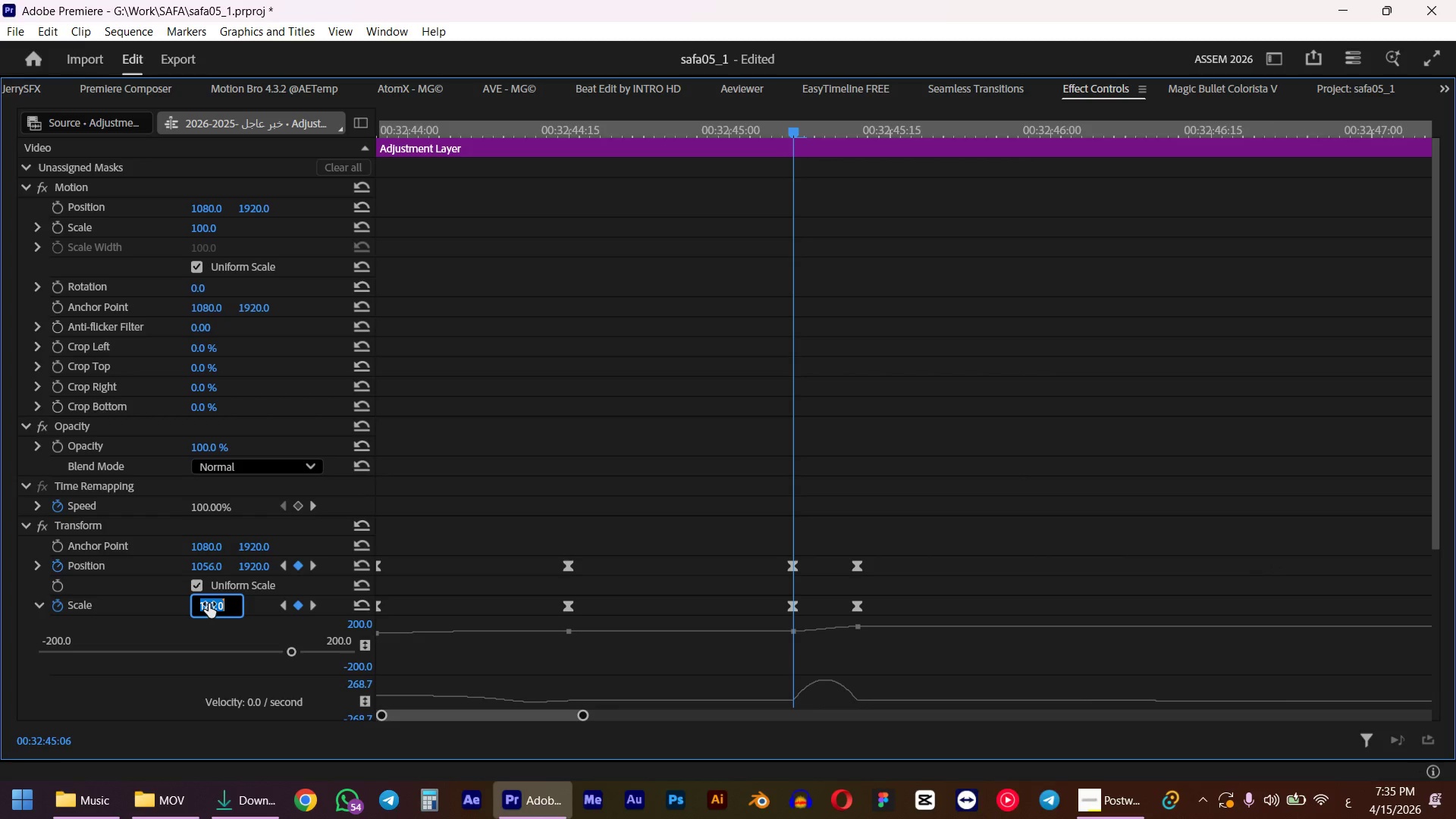 
key(Numpad1)
 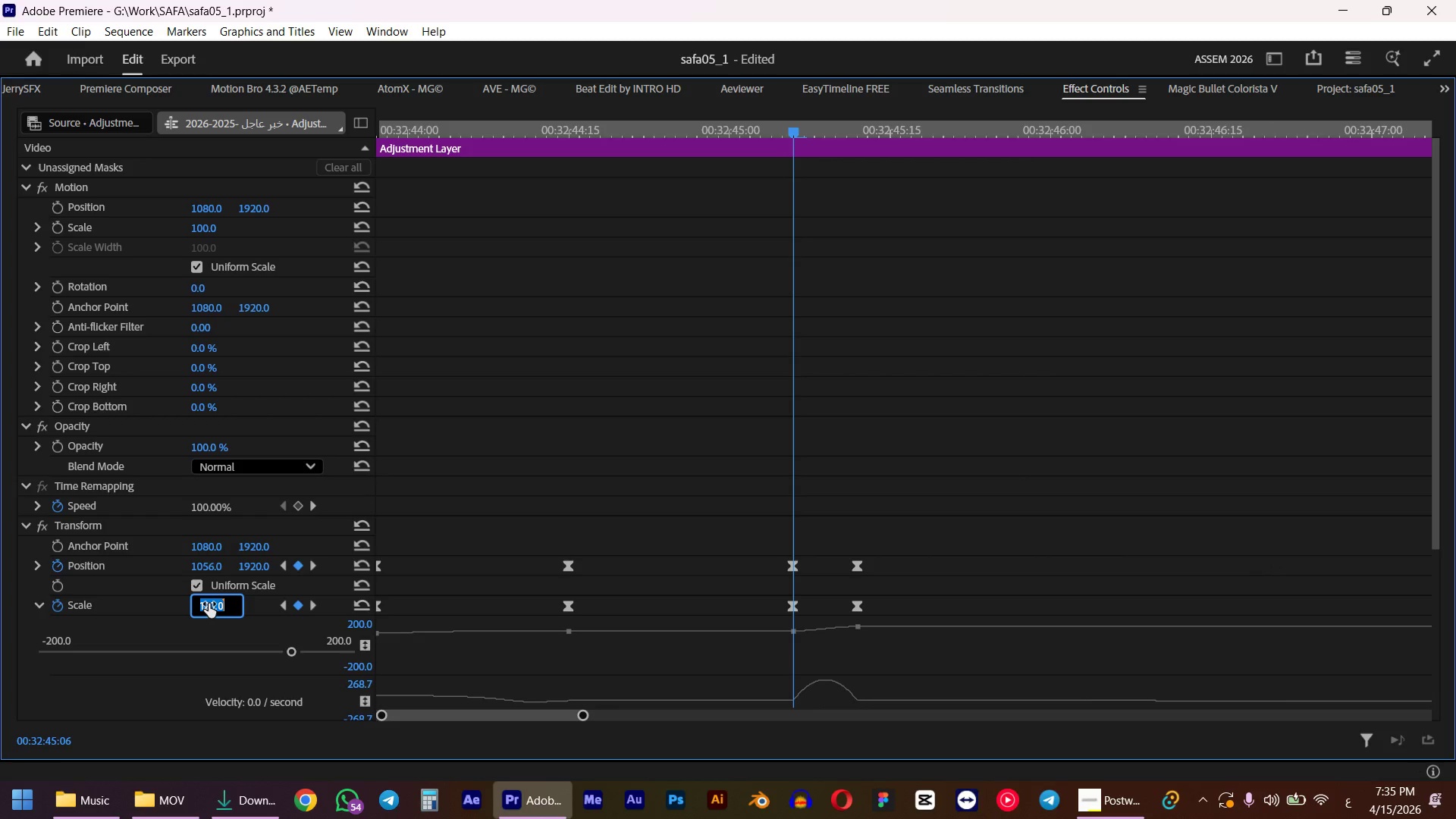 
key(Numpad2)
 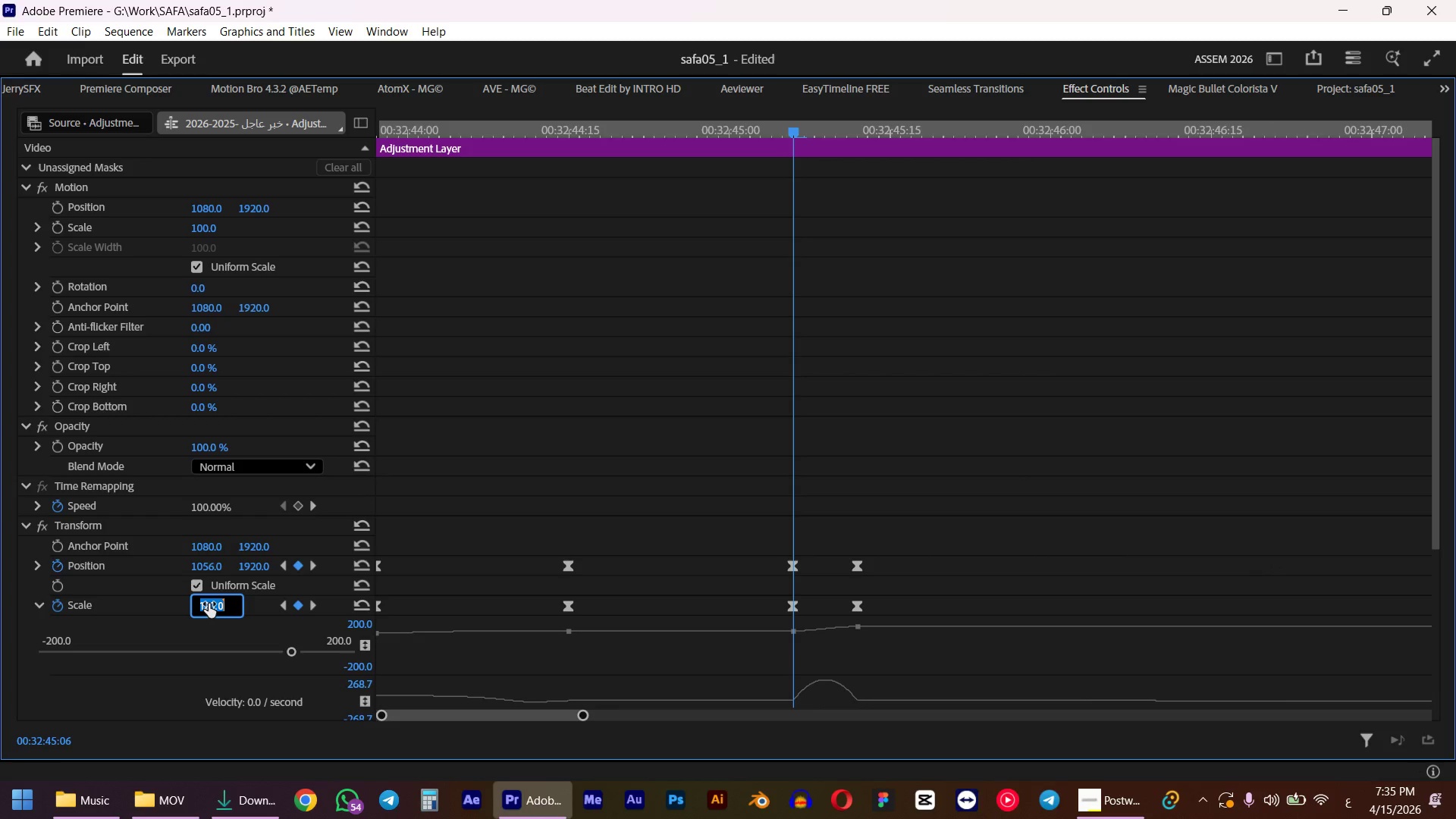 
key(Numpad5)
 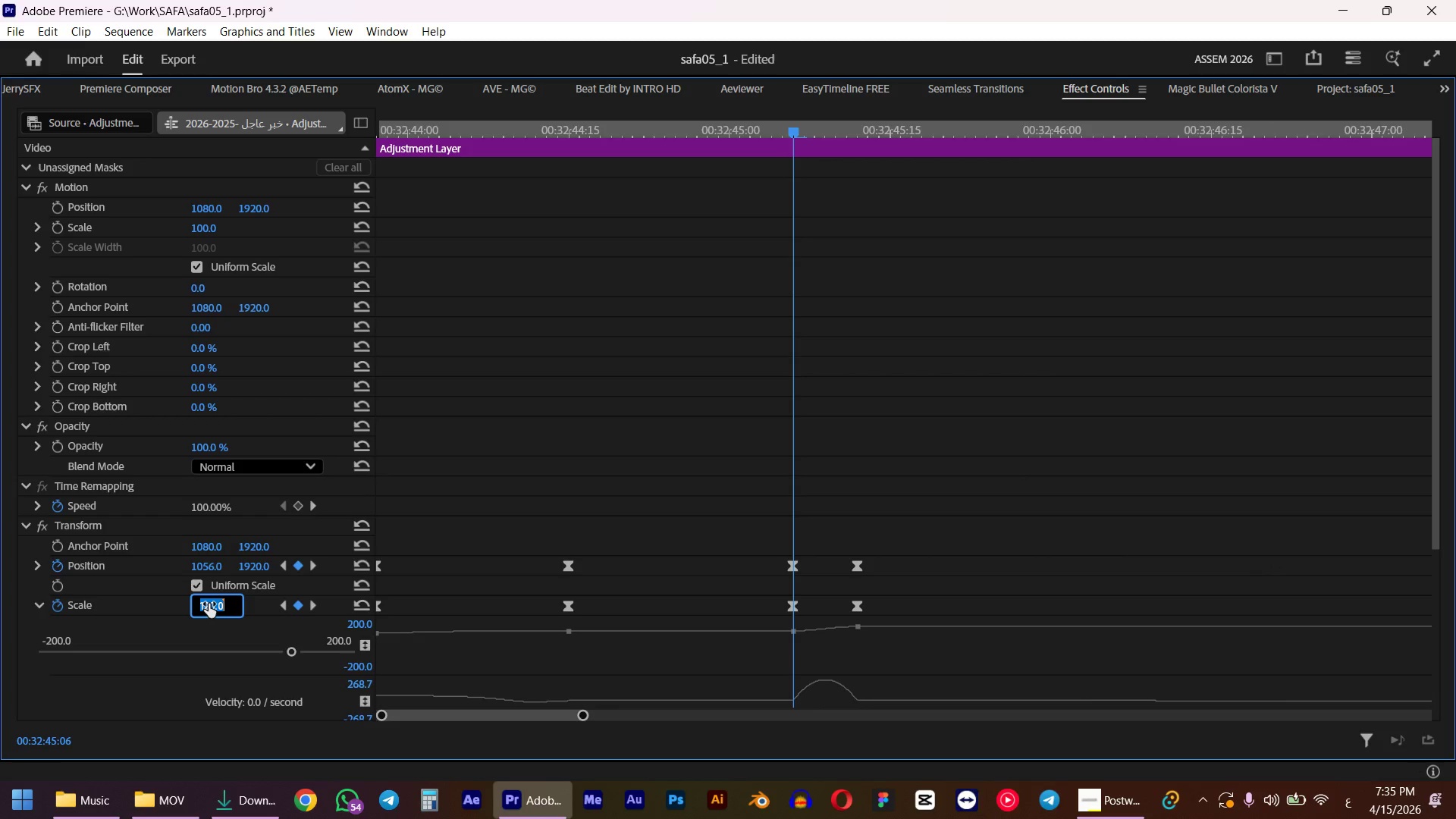 
key(NumpadEnter)
 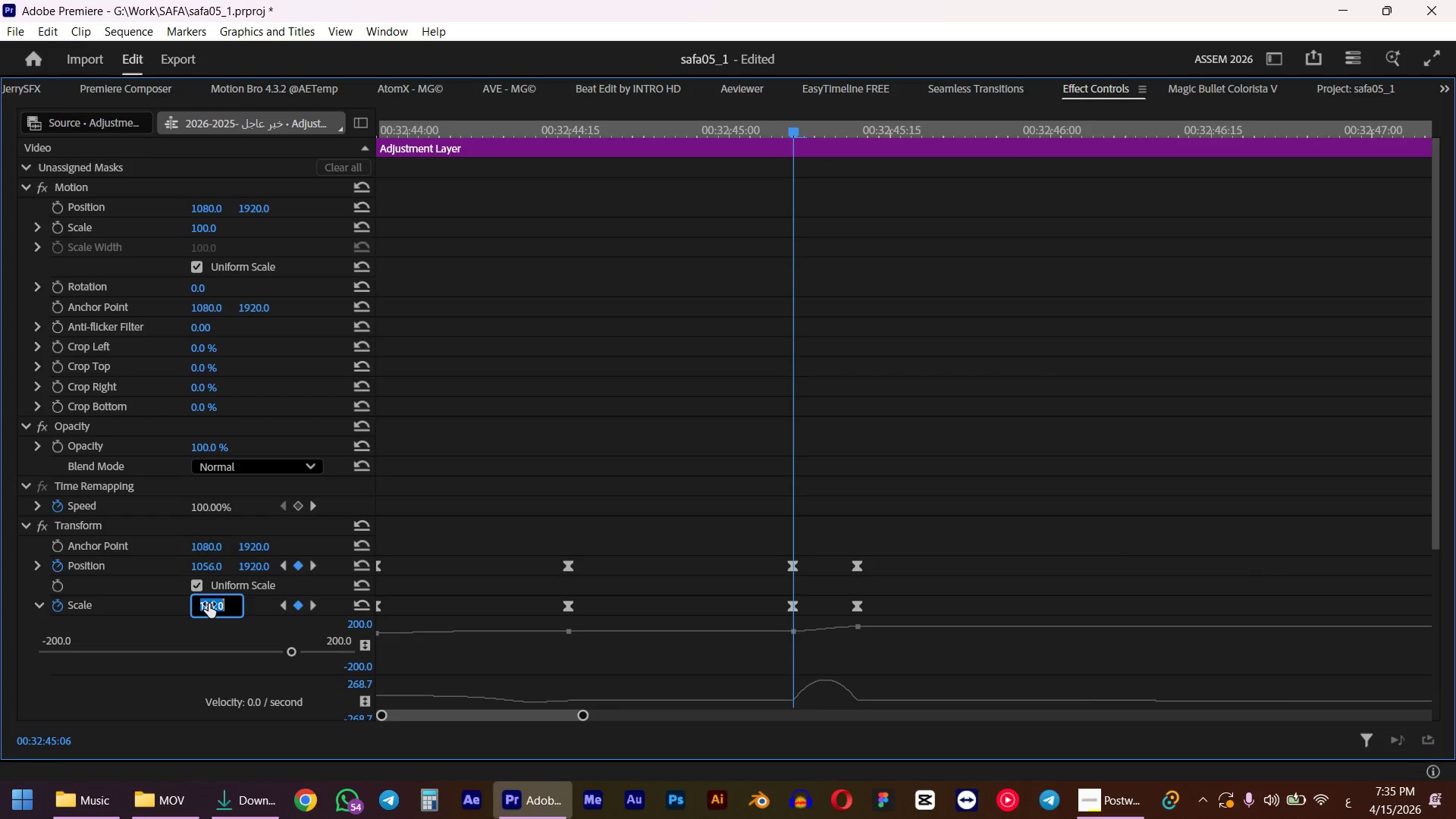 
right_click([788, 606])
 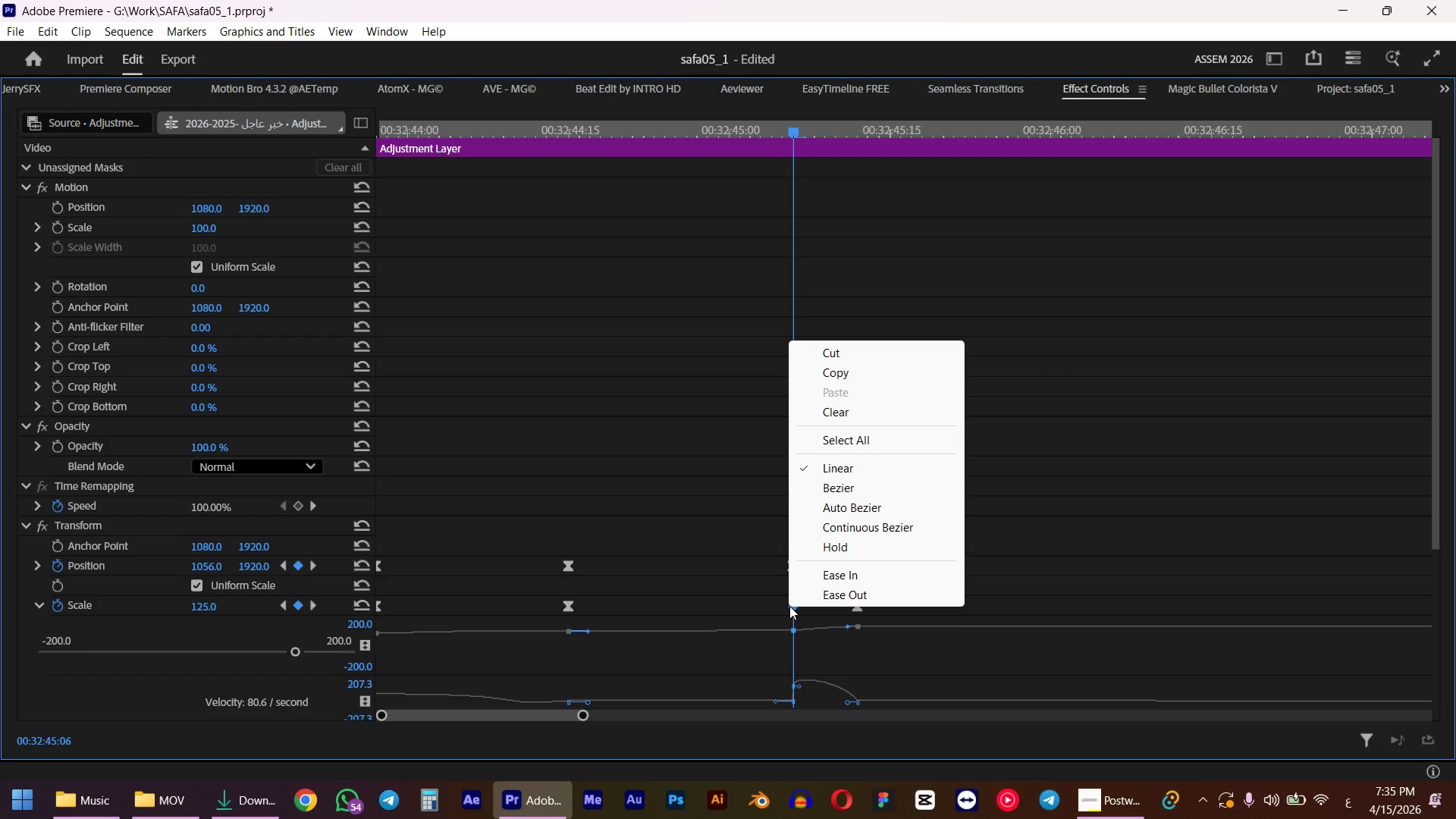 
left_click([824, 579])
 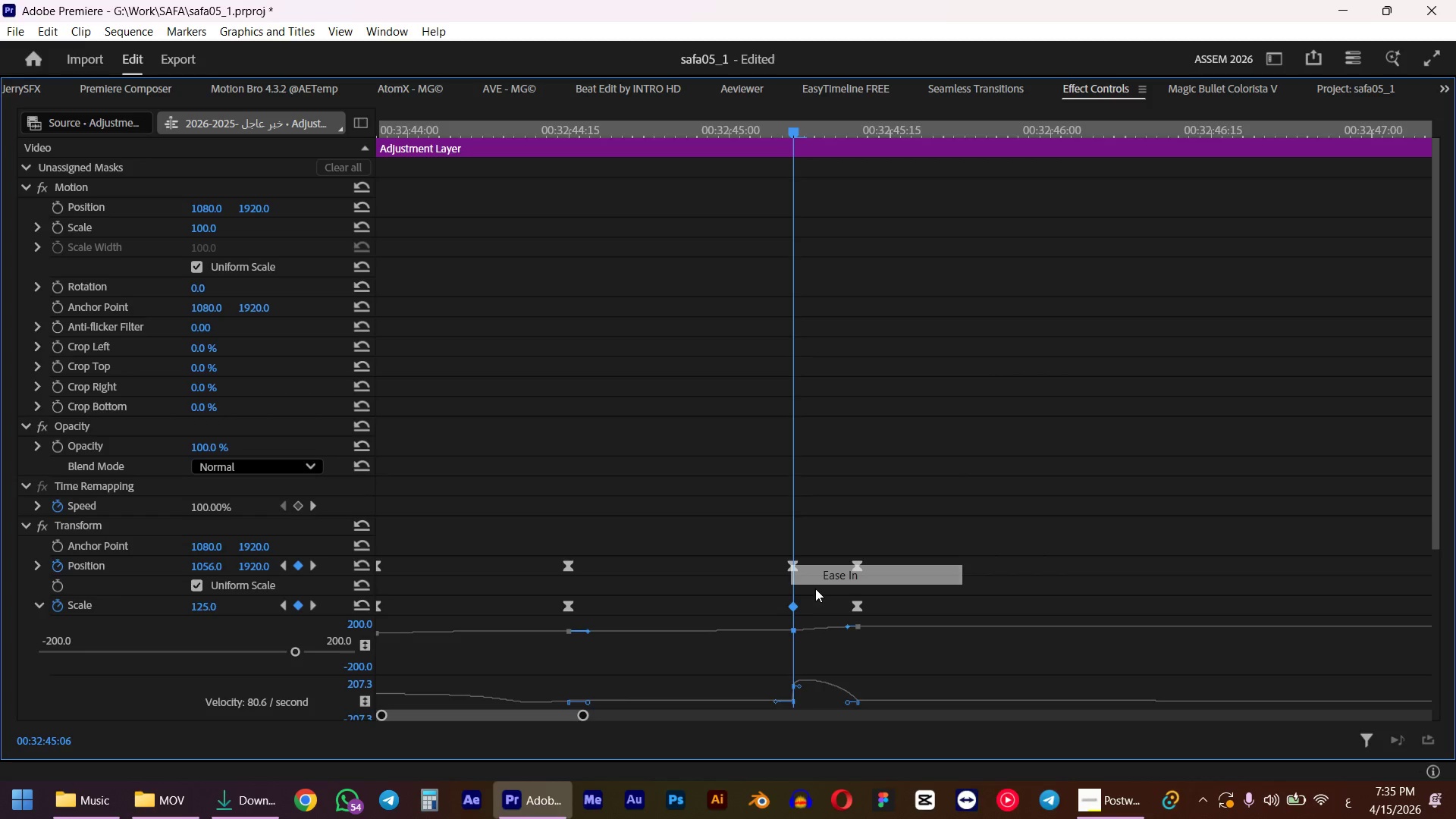 
key(Backquote)
 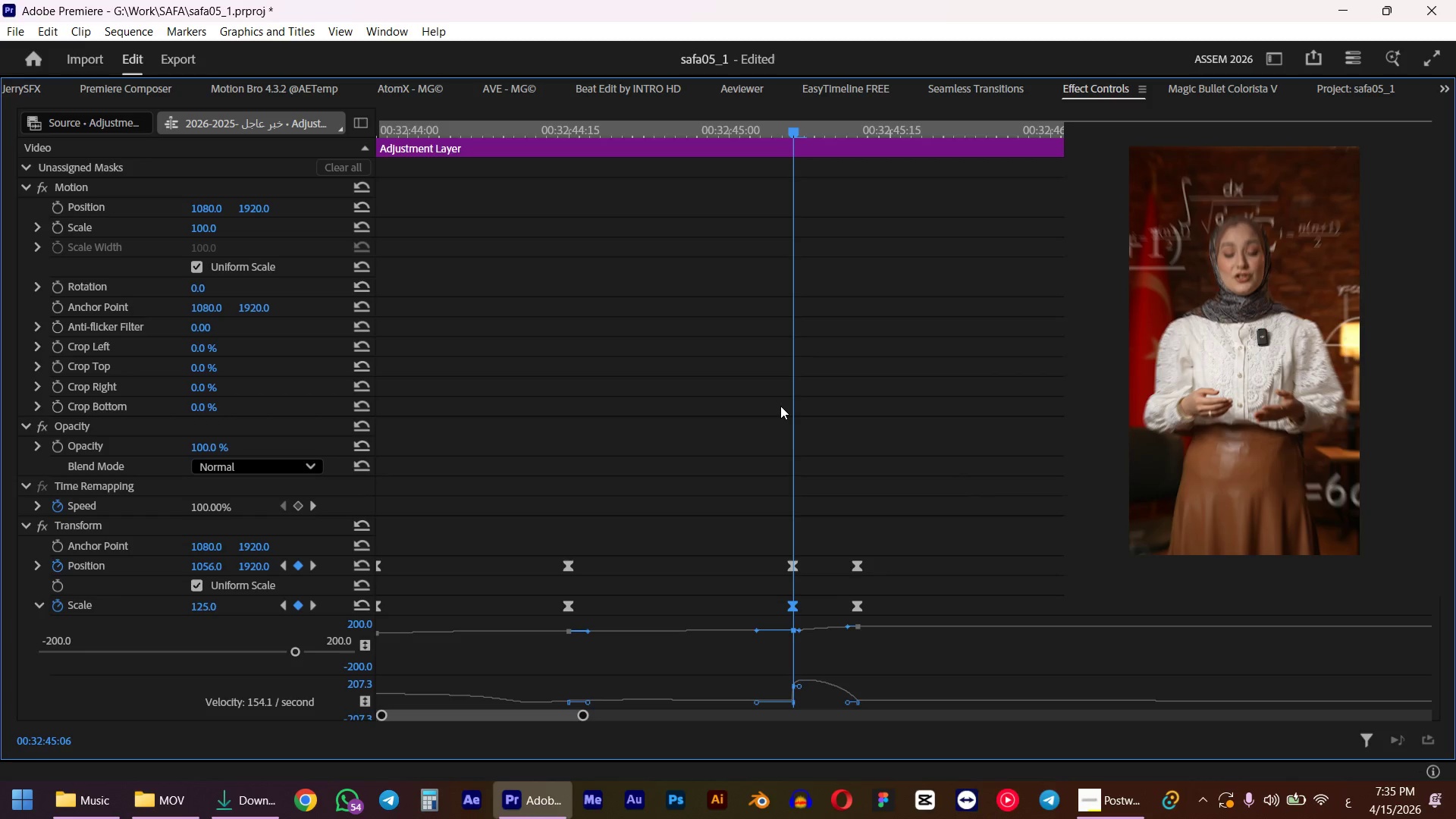 
hold_key(key=AltLeft, duration=0.5)
scroll: coordinate [805, 292], scroll_direction: down, amount: 4.0
 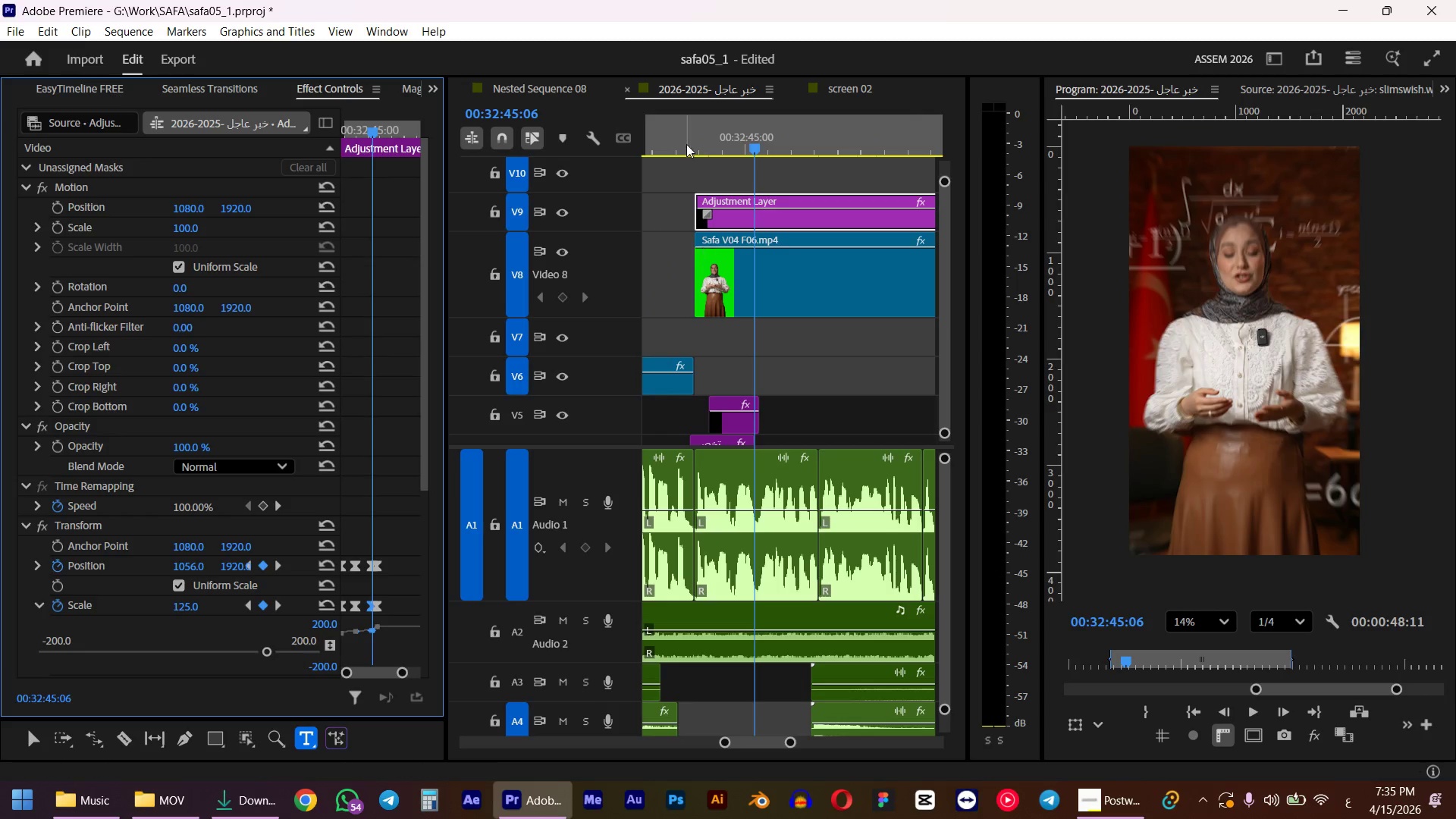 
left_click([686, 142])
 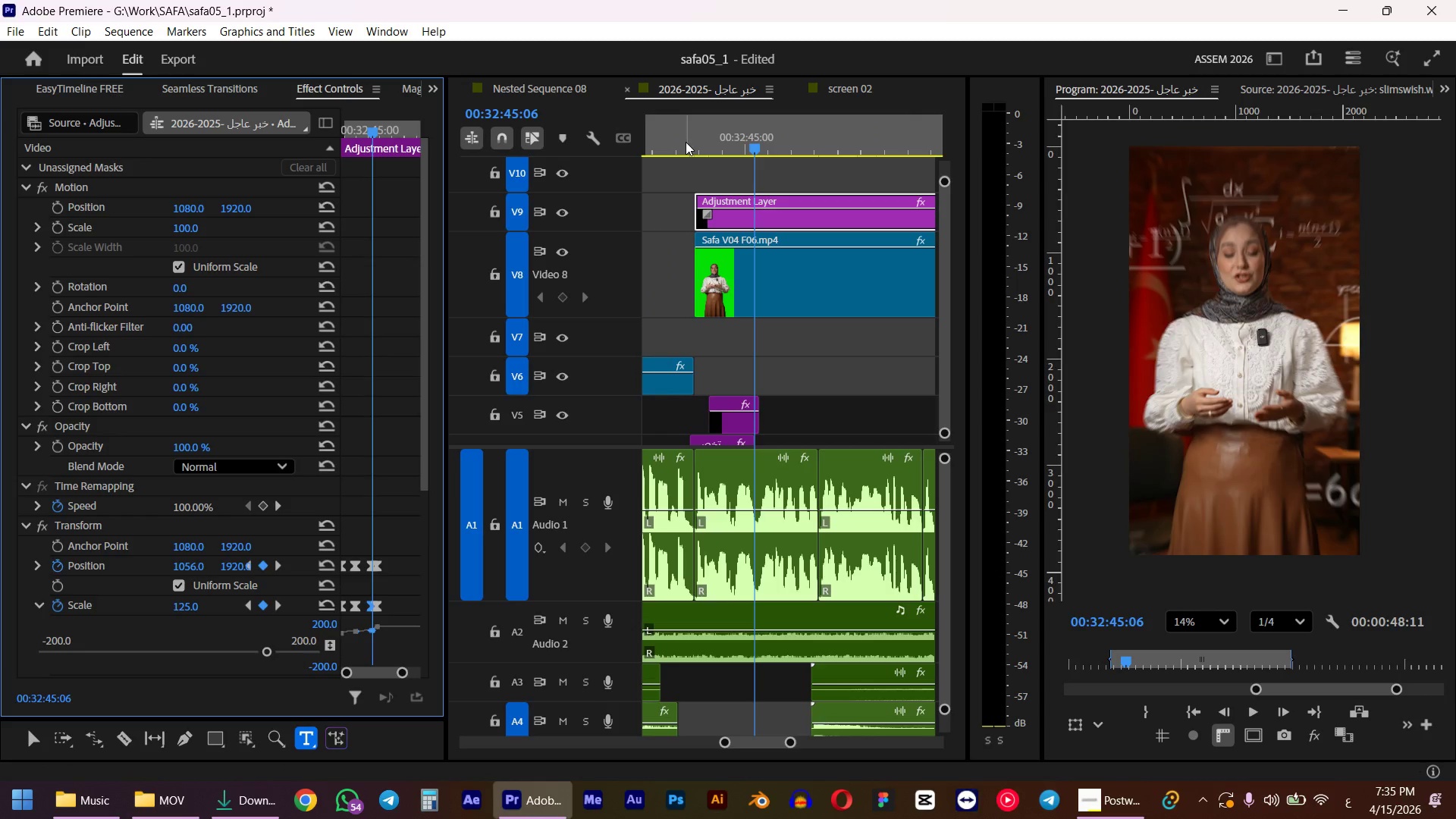 
key(Space)
 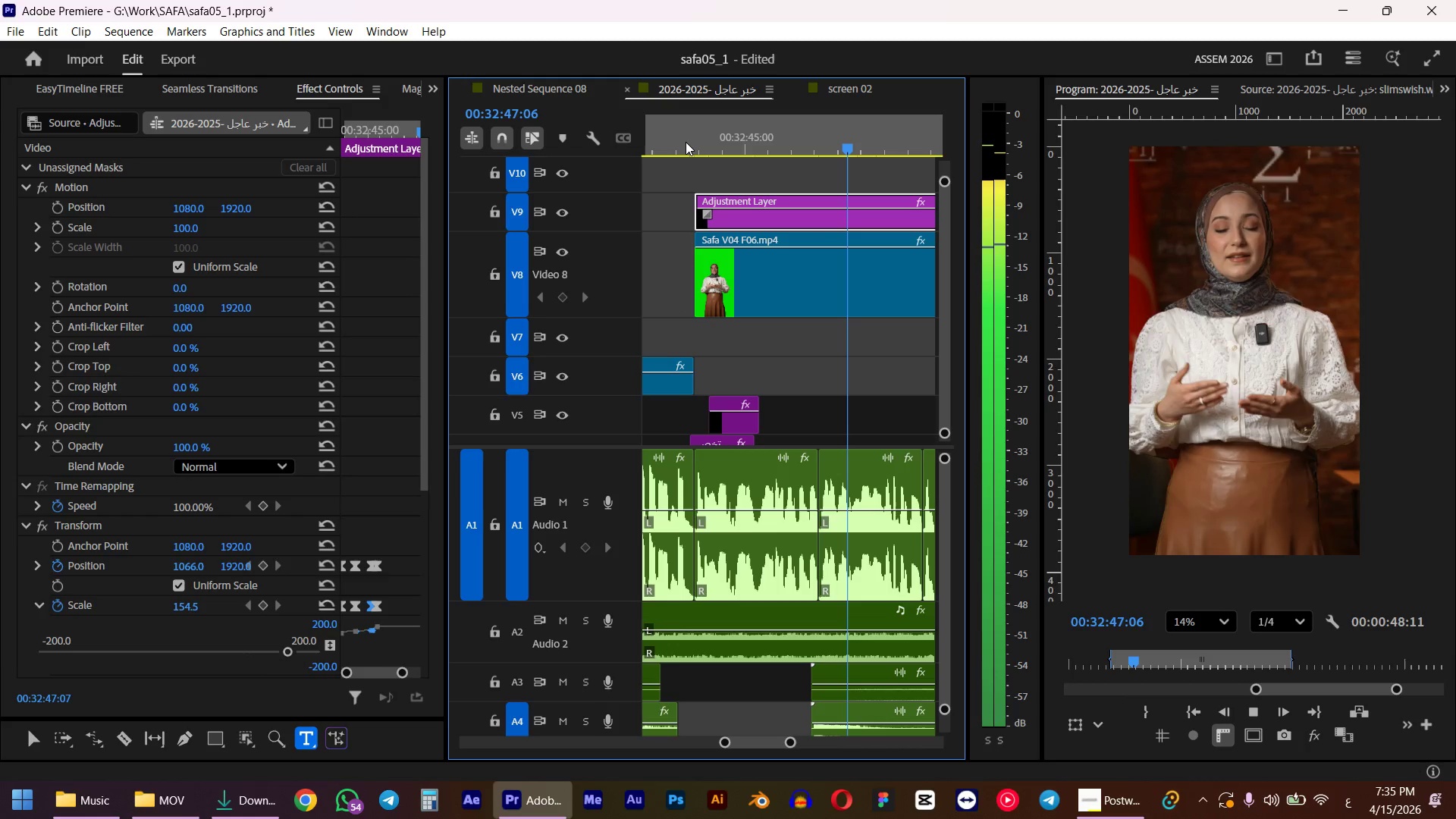 
wait(7.0)
 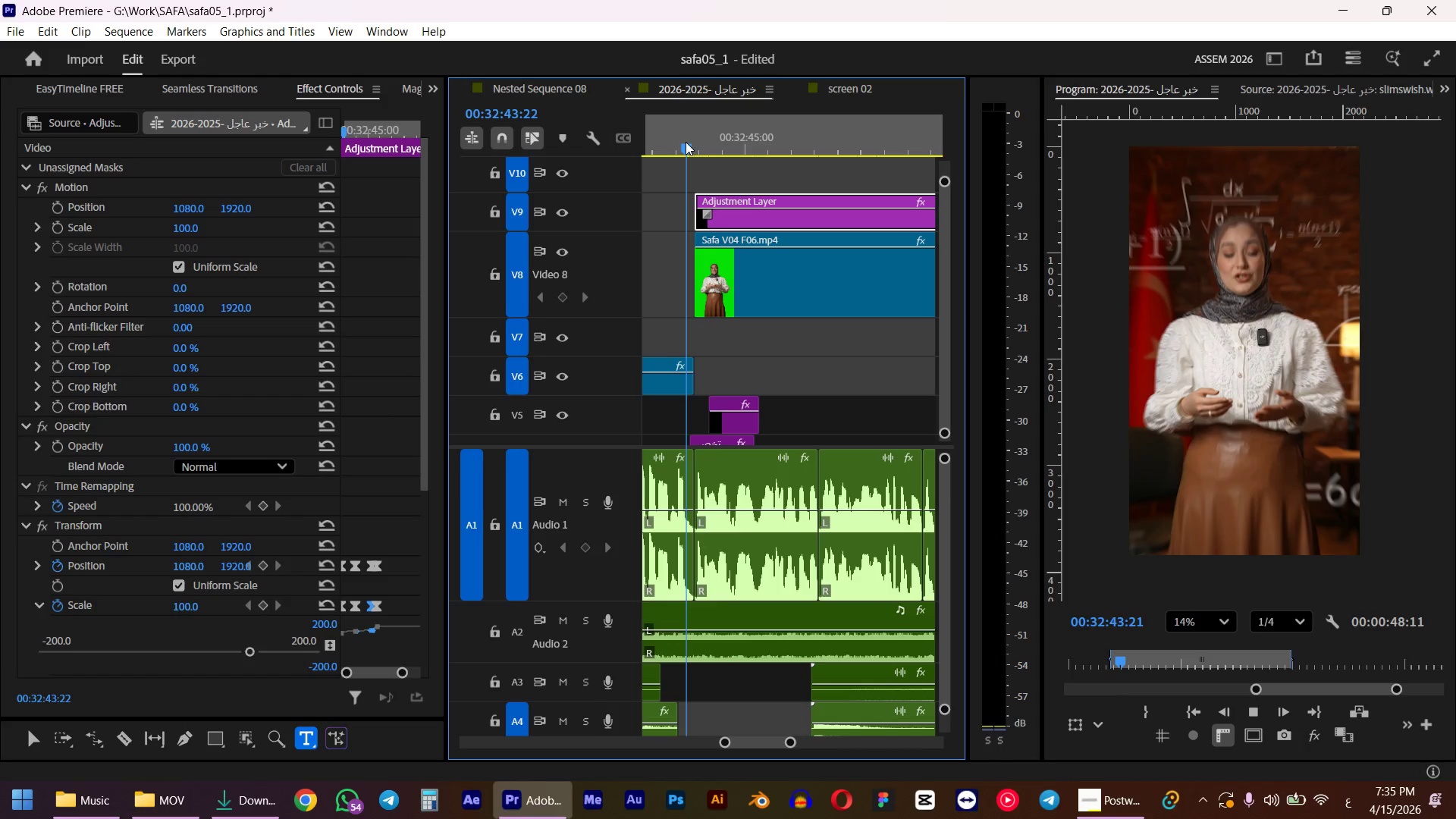 
key(Space)
 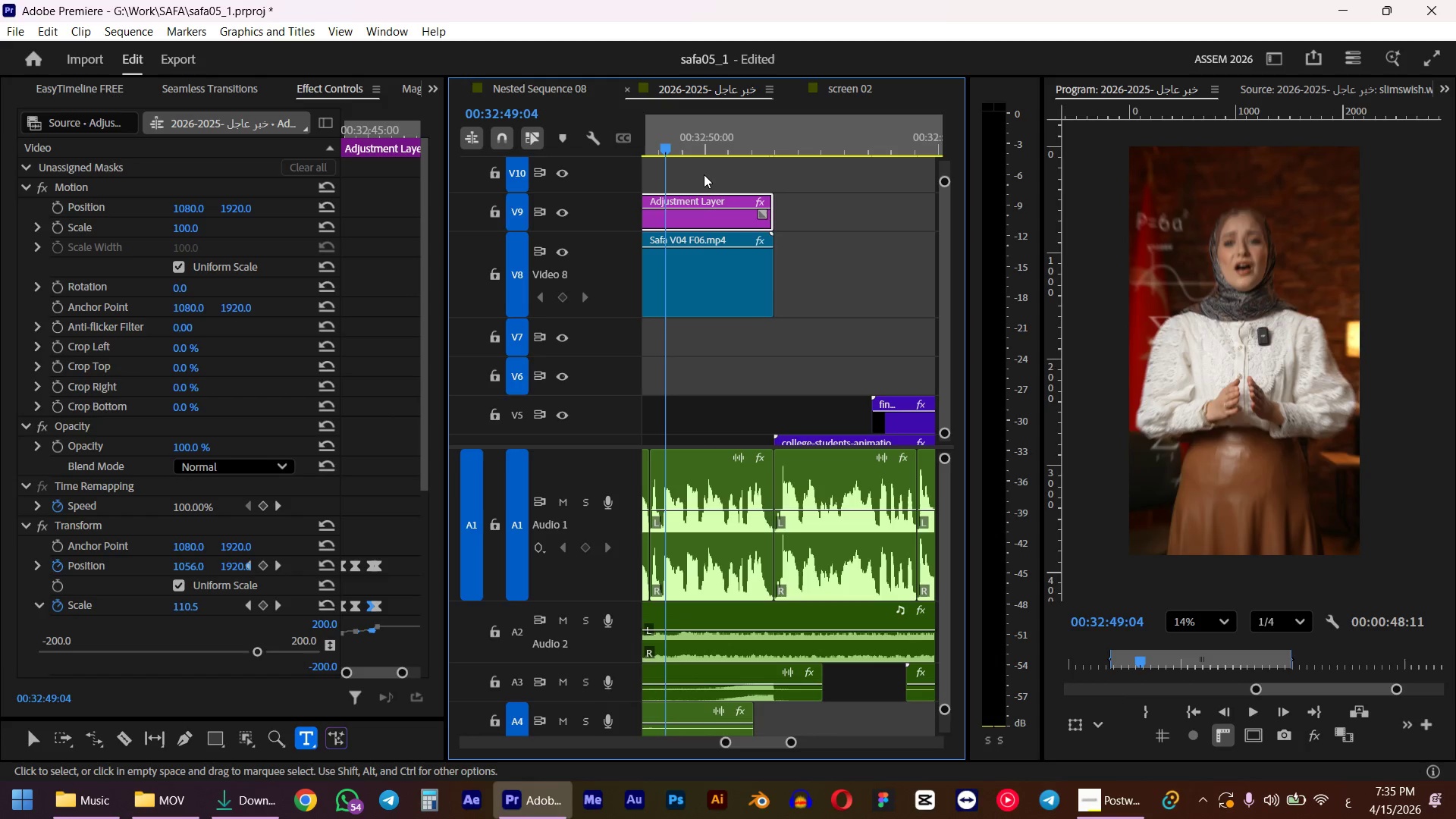 
hold_key(key=AltLeft, duration=0.61)
scroll: coordinate [704, 181], scroll_direction: down, amount: 3.0
 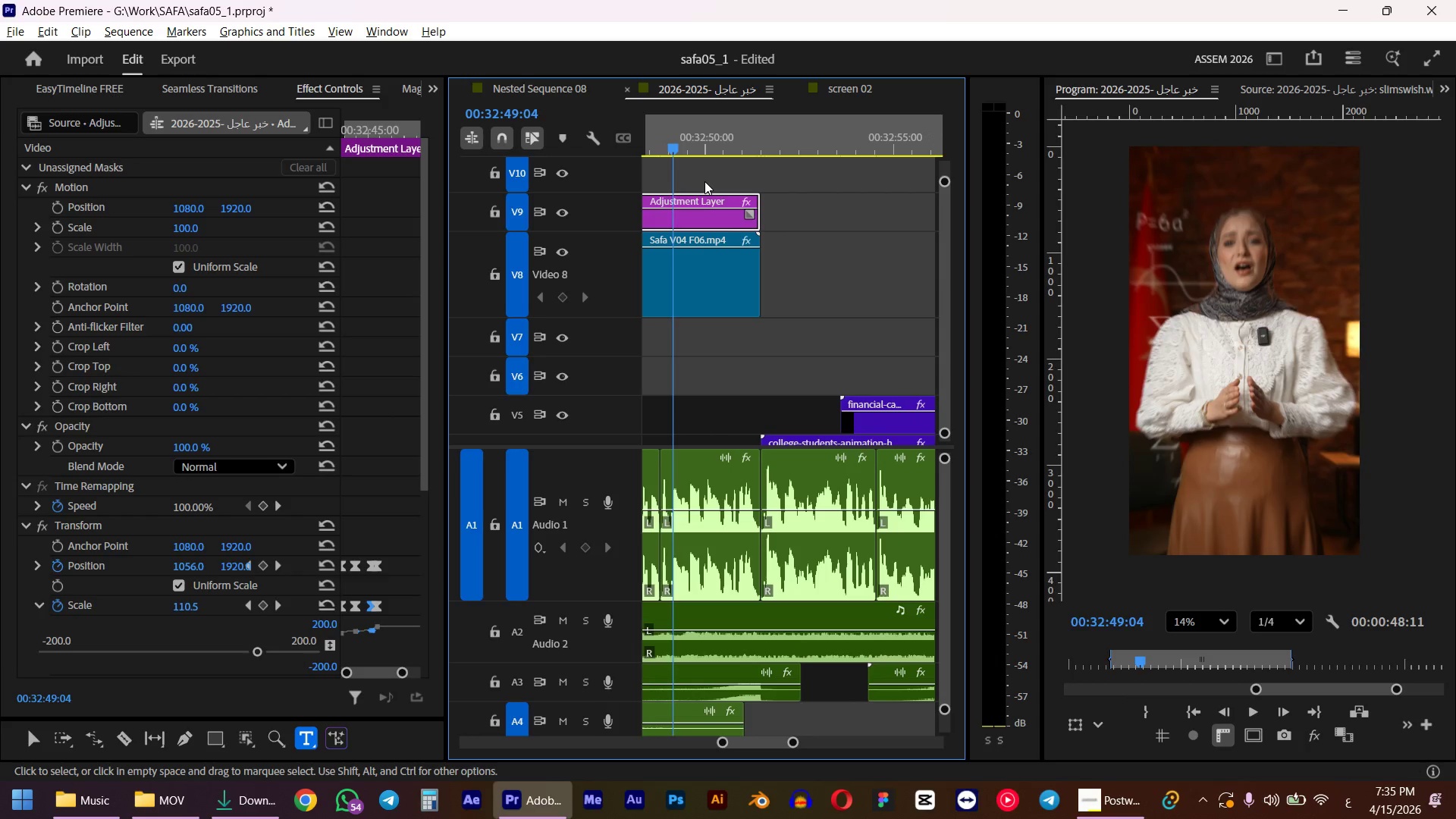 
scroll: coordinate [764, 213], scroll_direction: up, amount: 6.0
 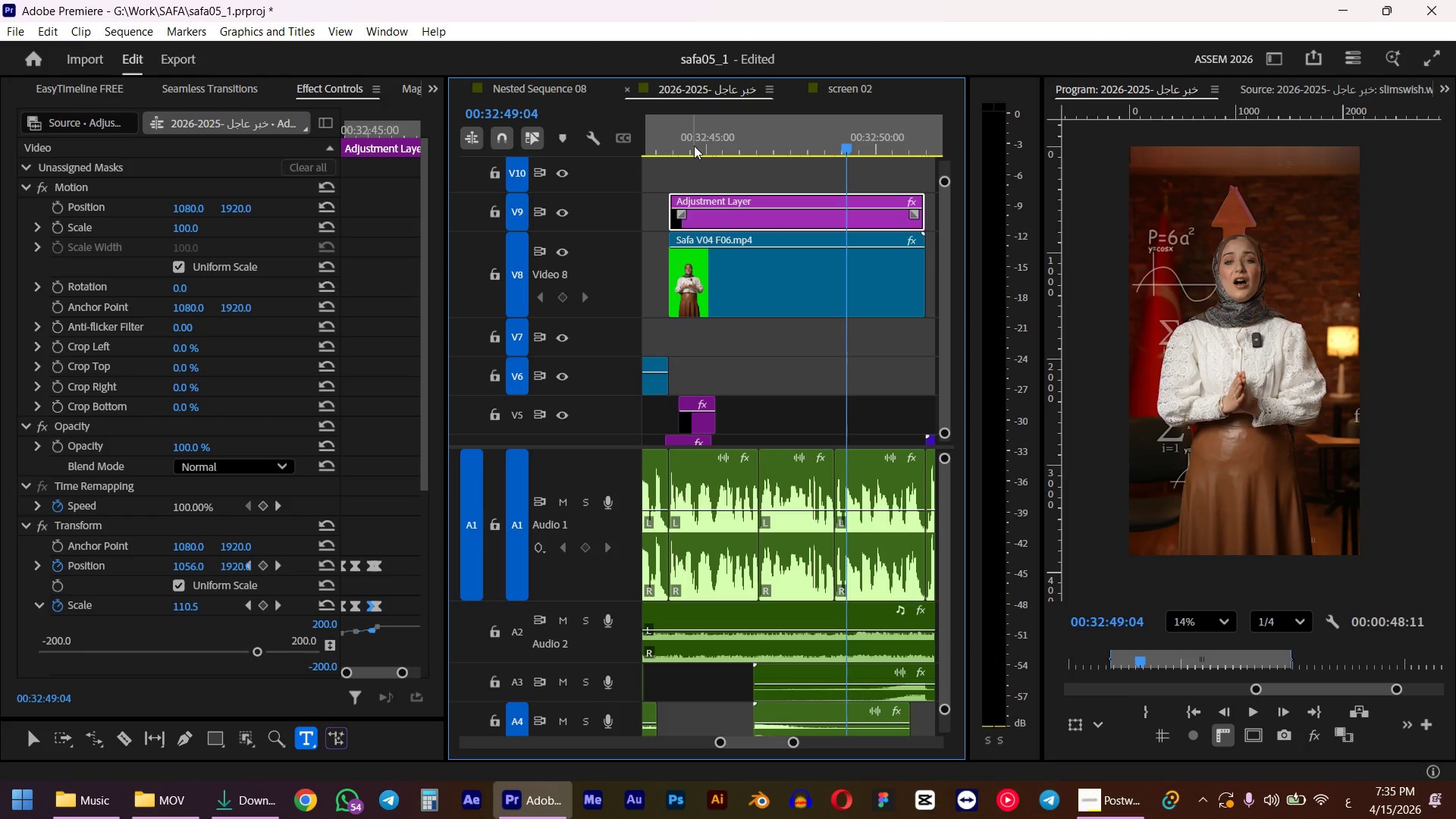 
left_click([677, 146])
 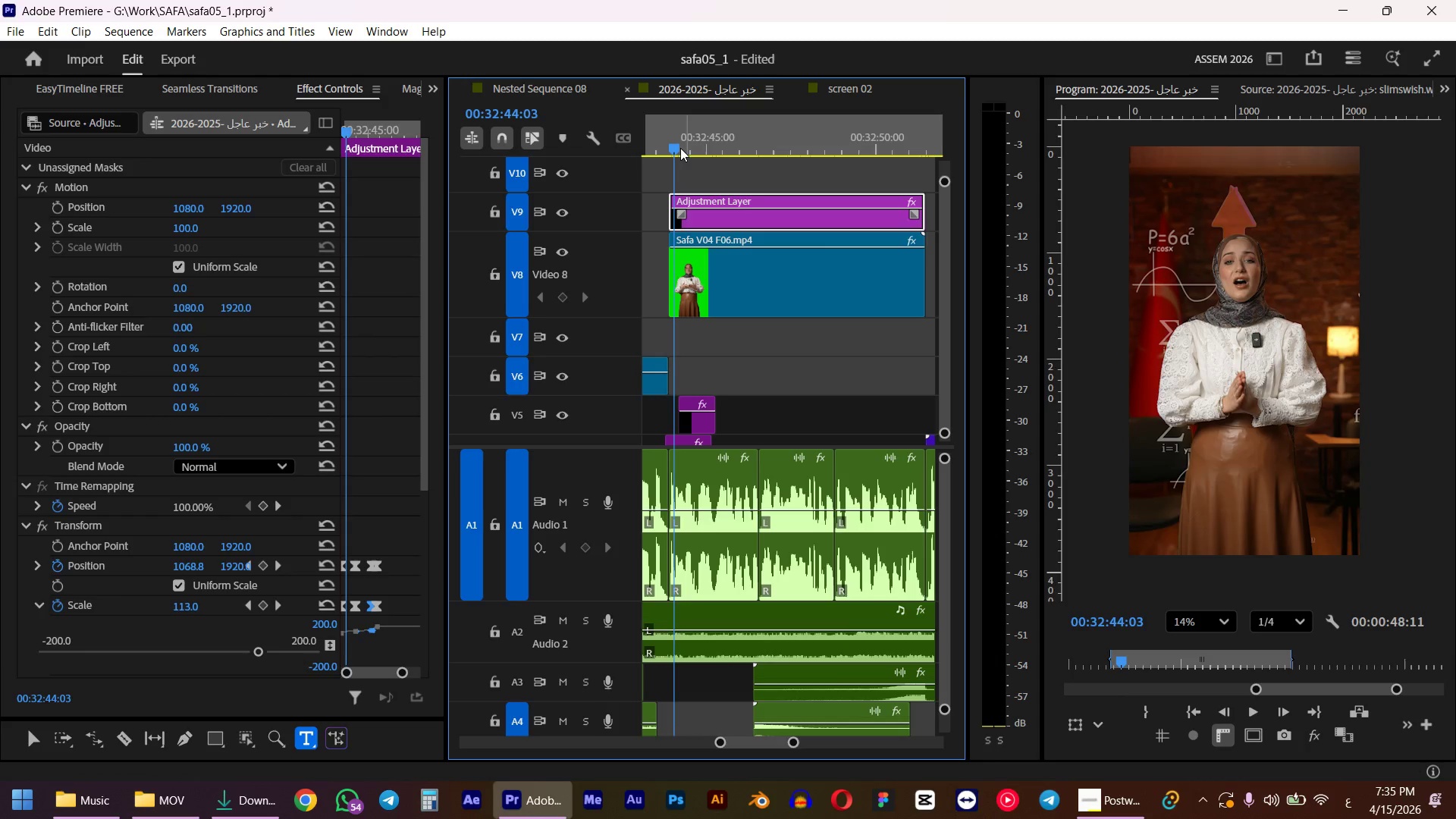 
key(Space)
 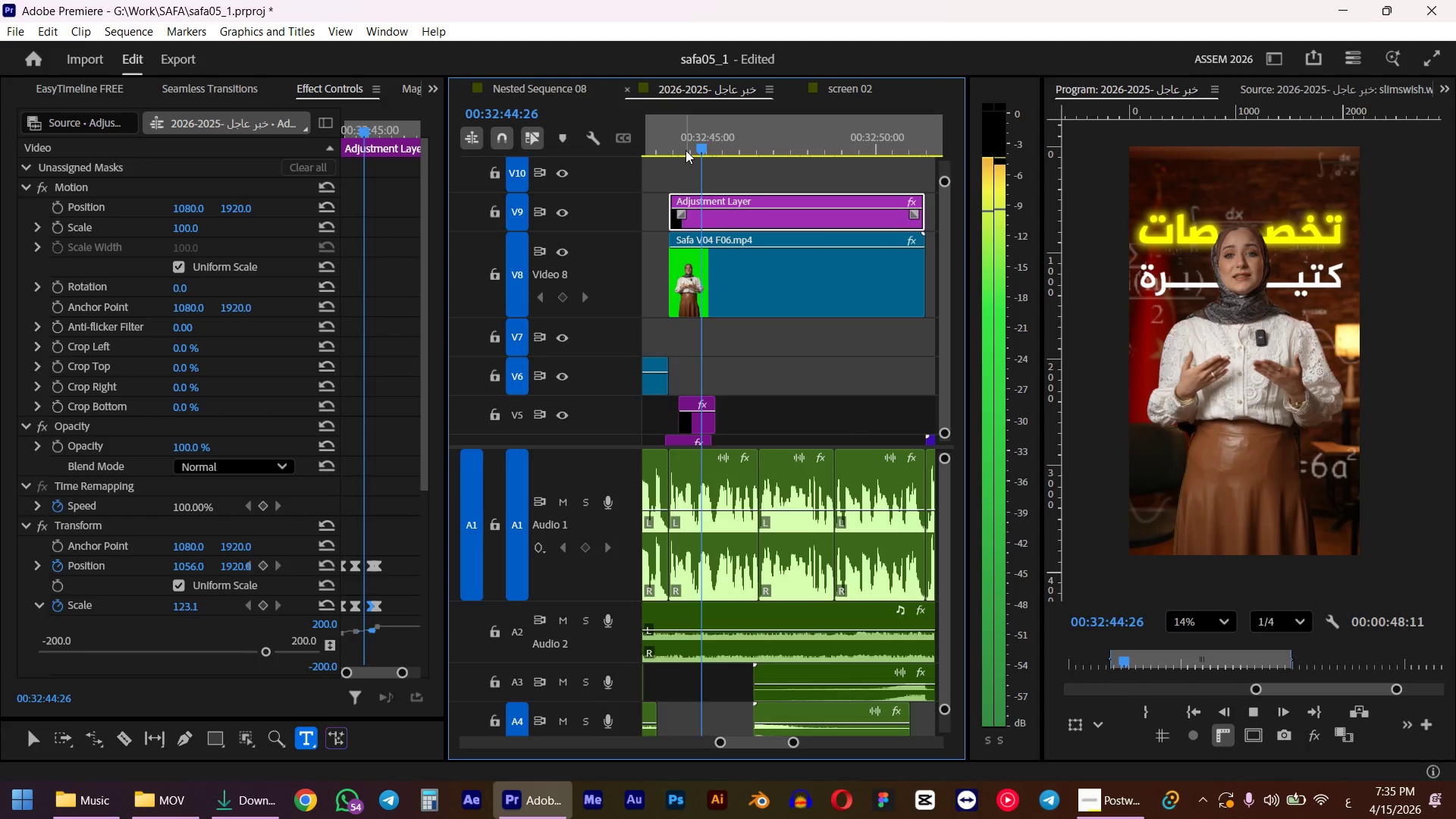 
wait(5.11)
 